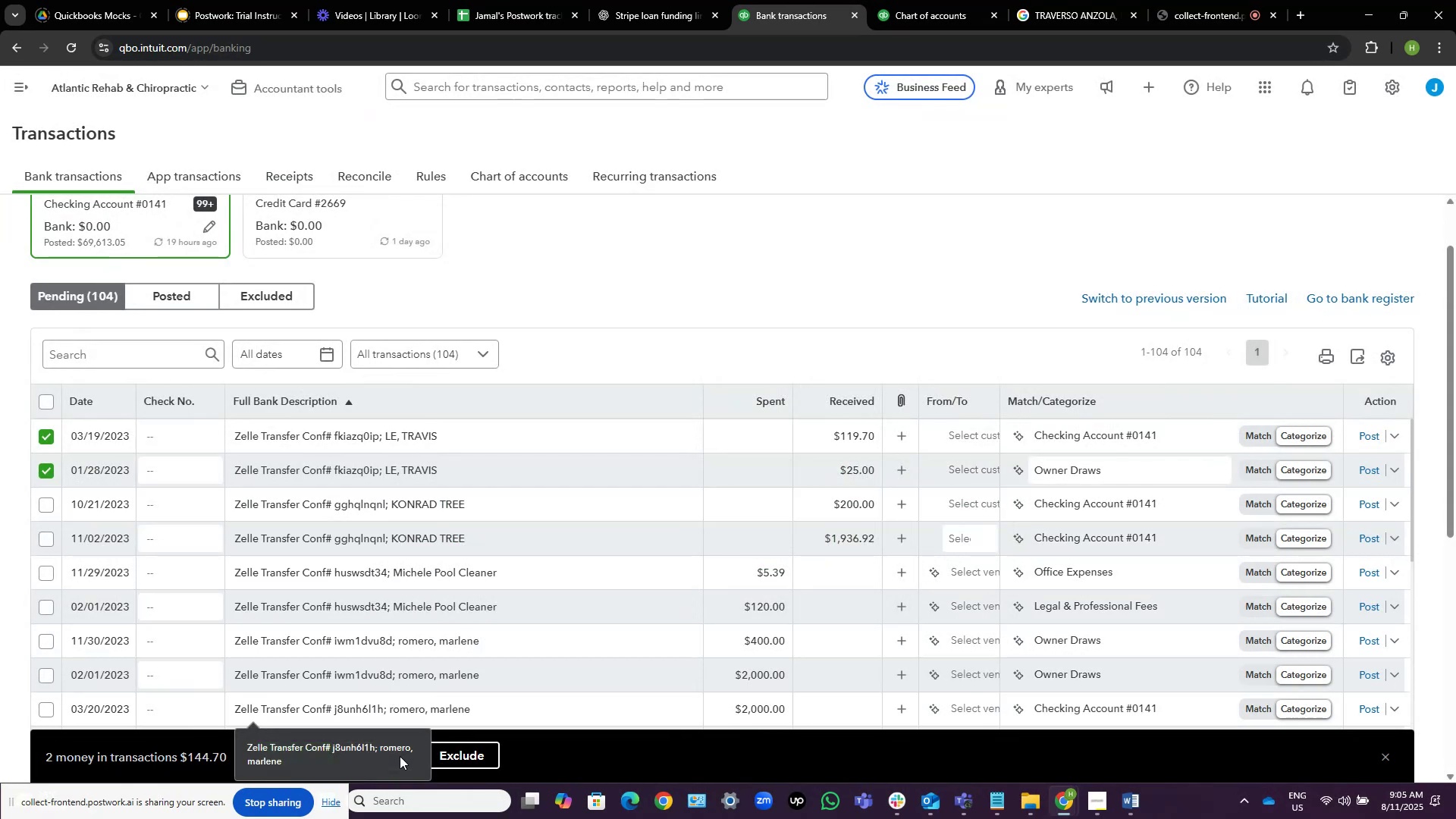 
wait(5.63)
 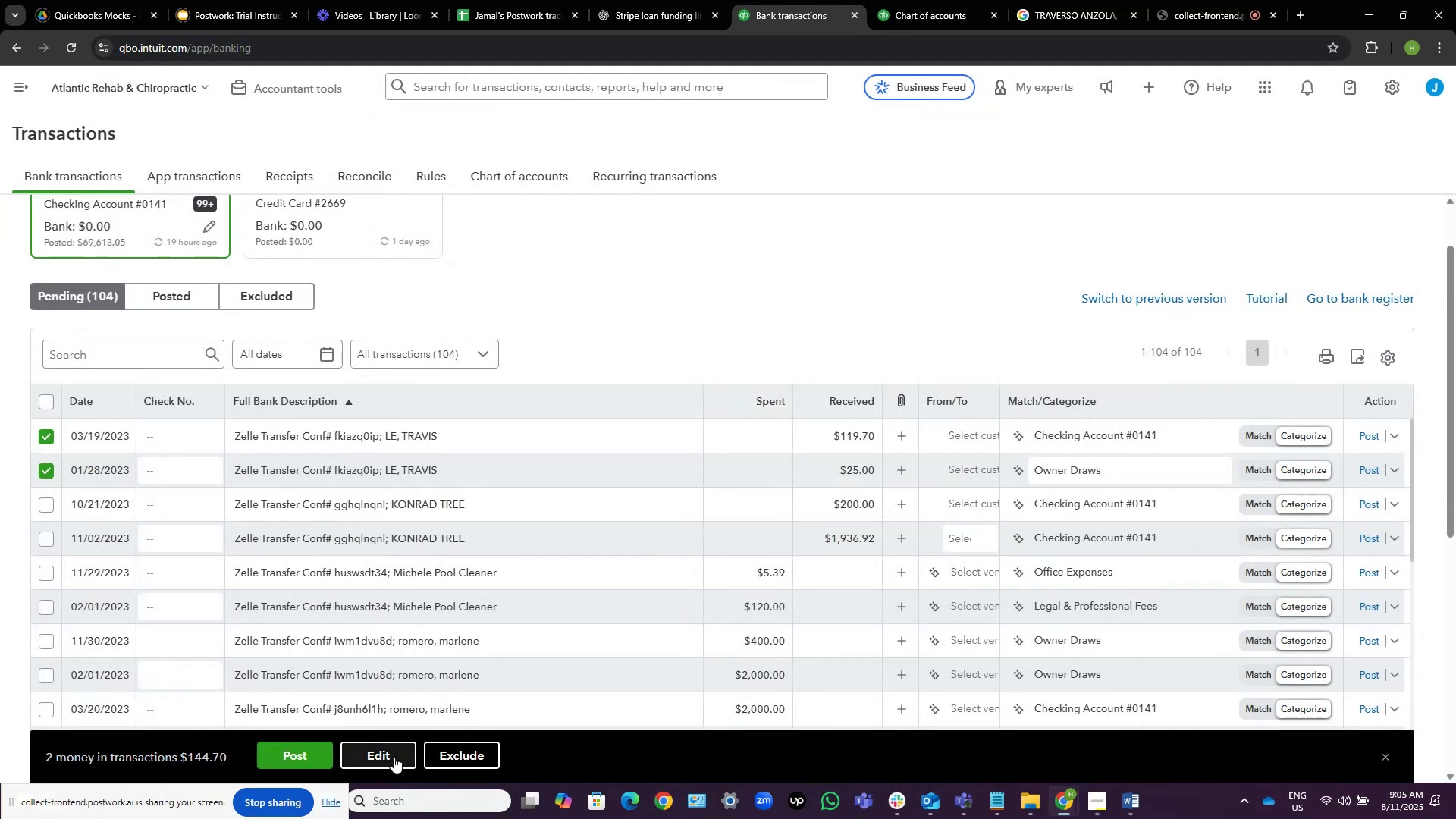 
left_click([395, 757])
 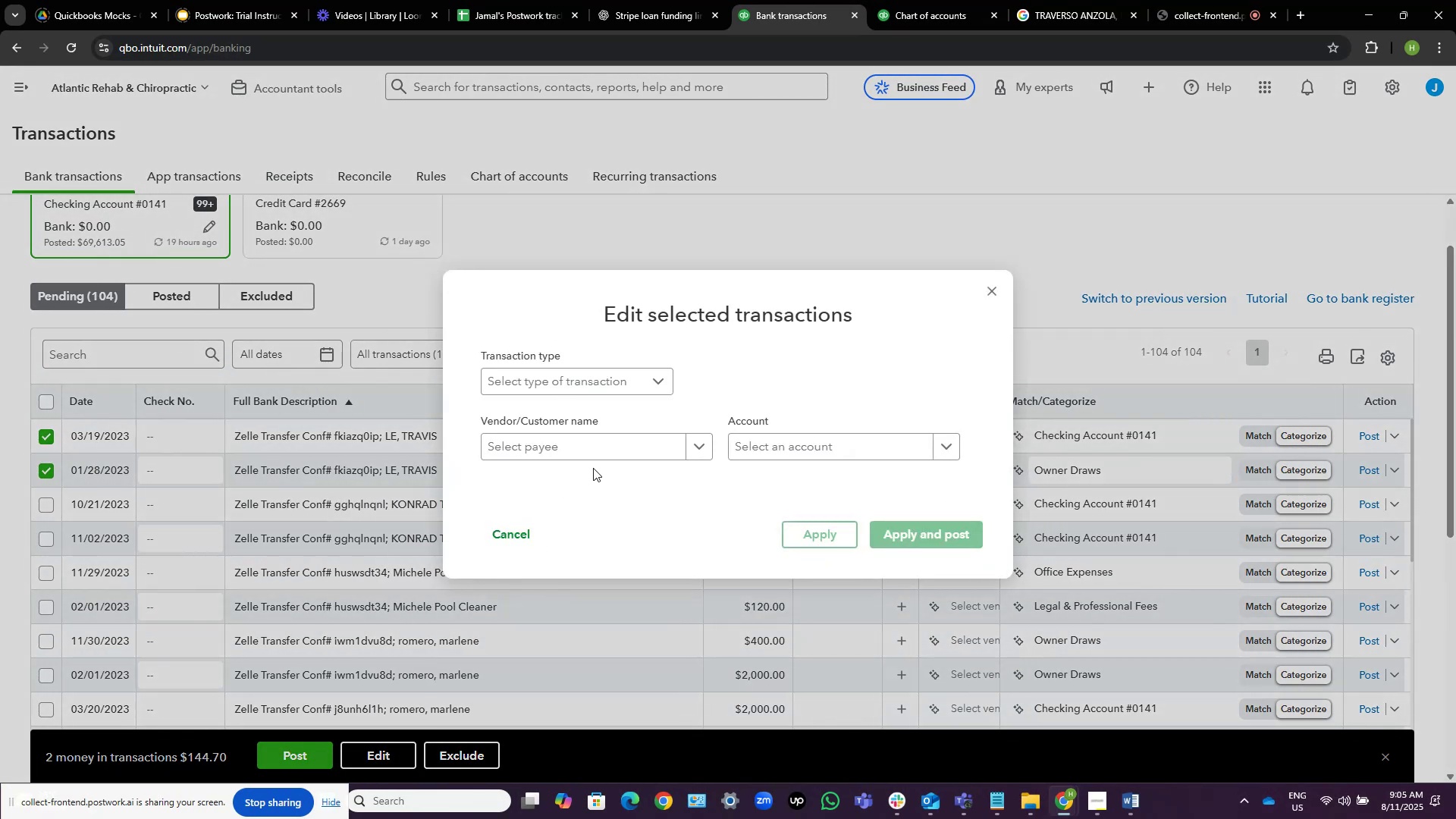 
left_click([597, 448])
 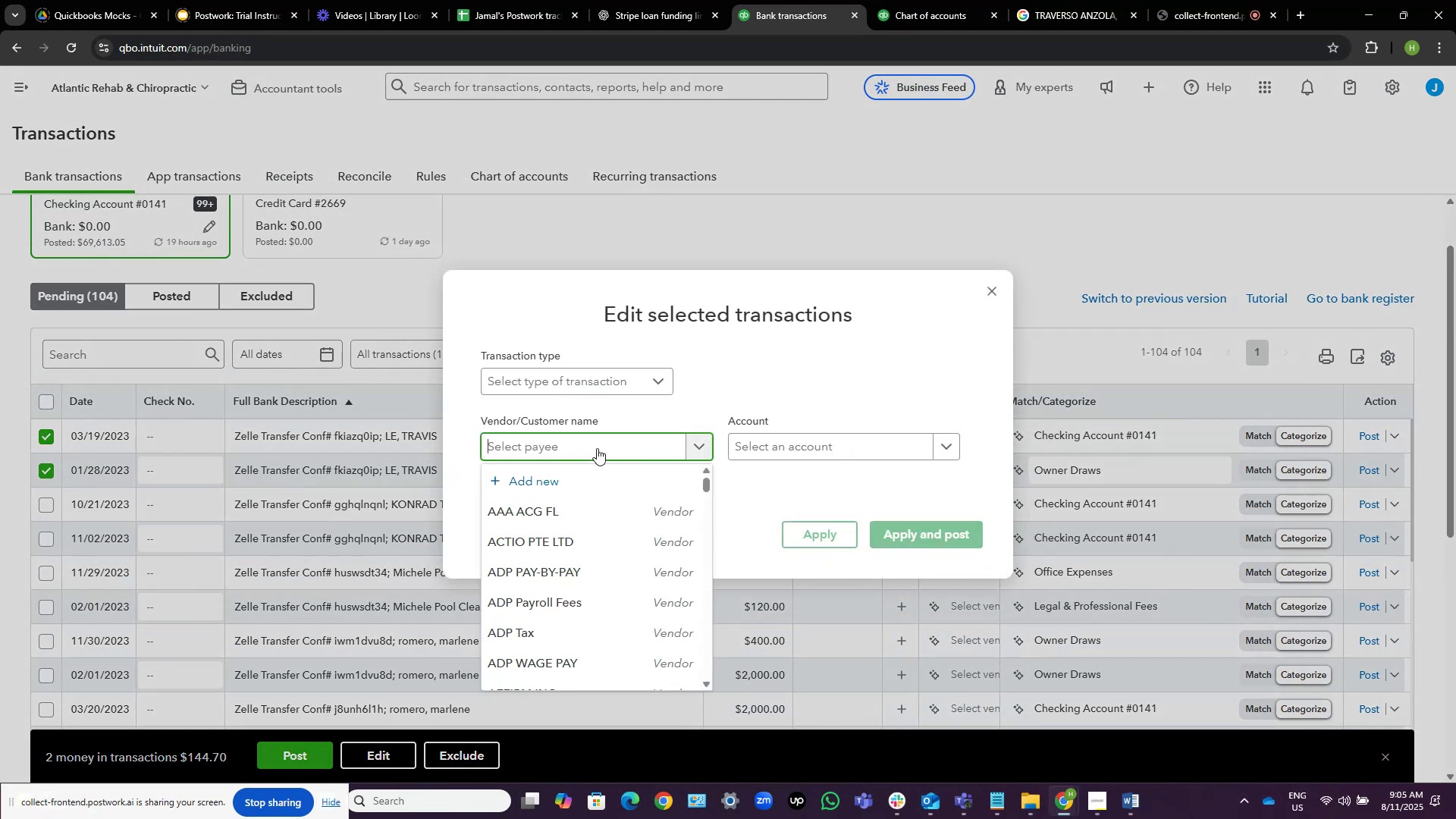 
type(le tr)
 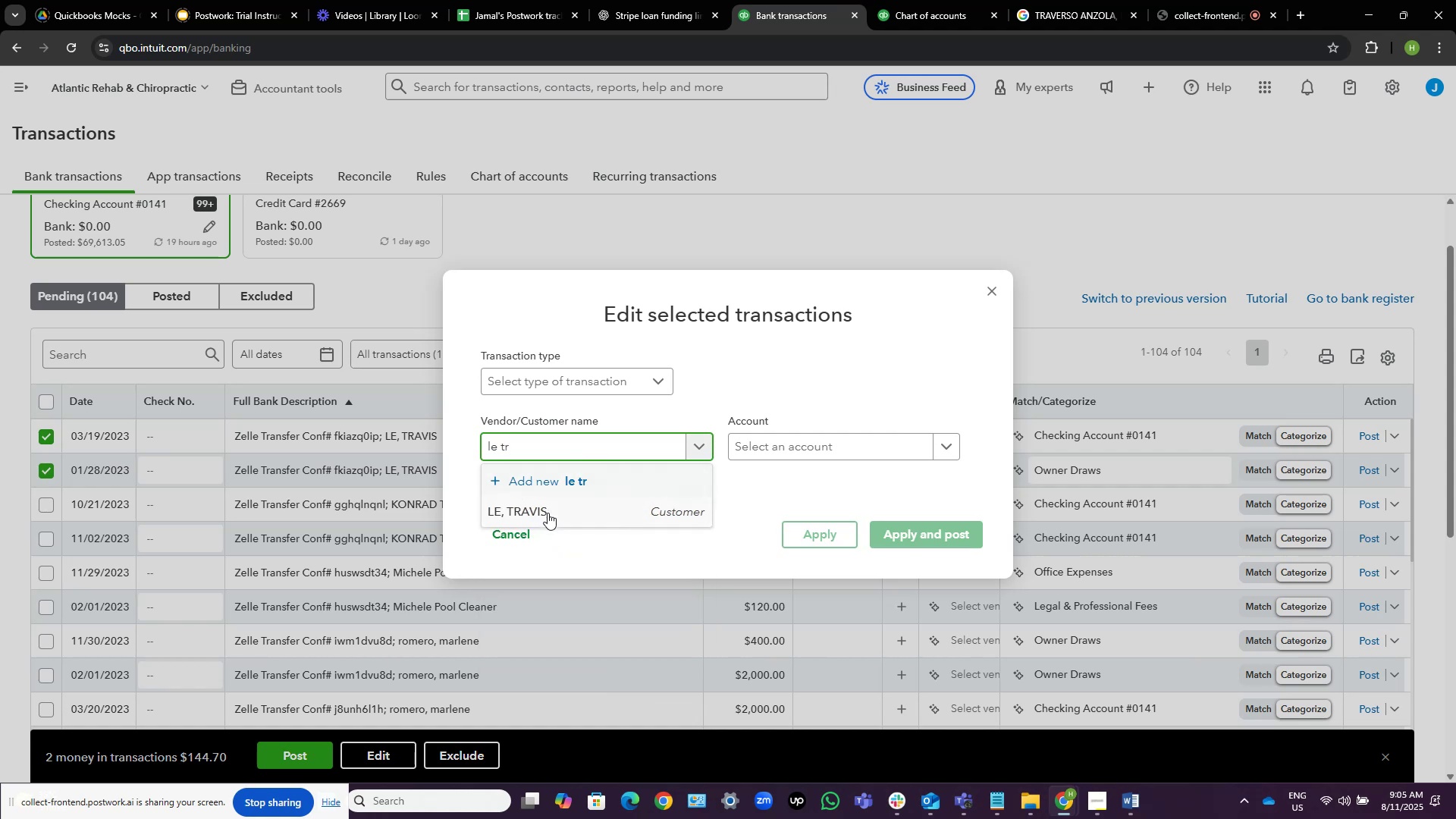 
left_click([548, 513])
 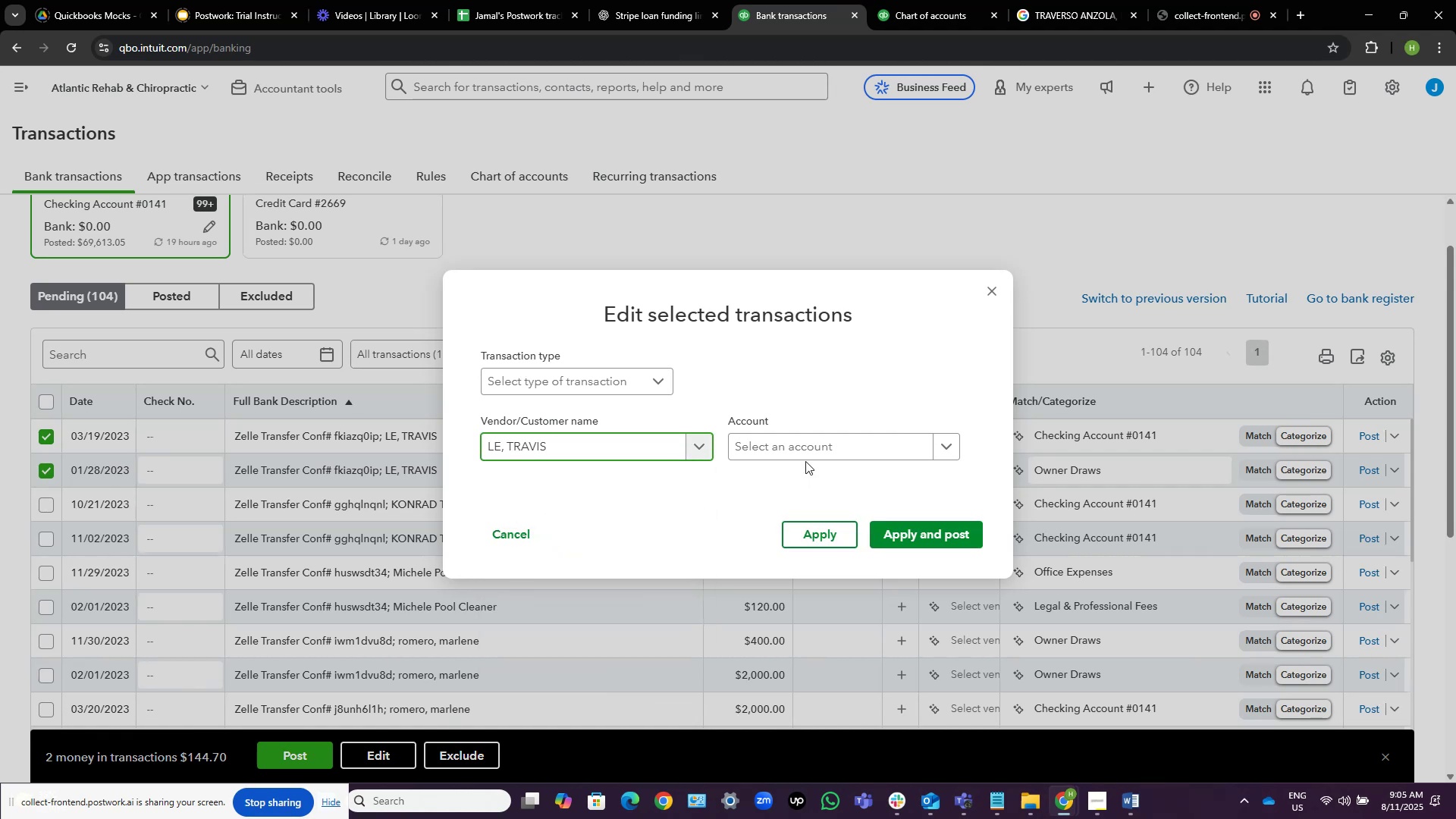 
left_click([808, 454])
 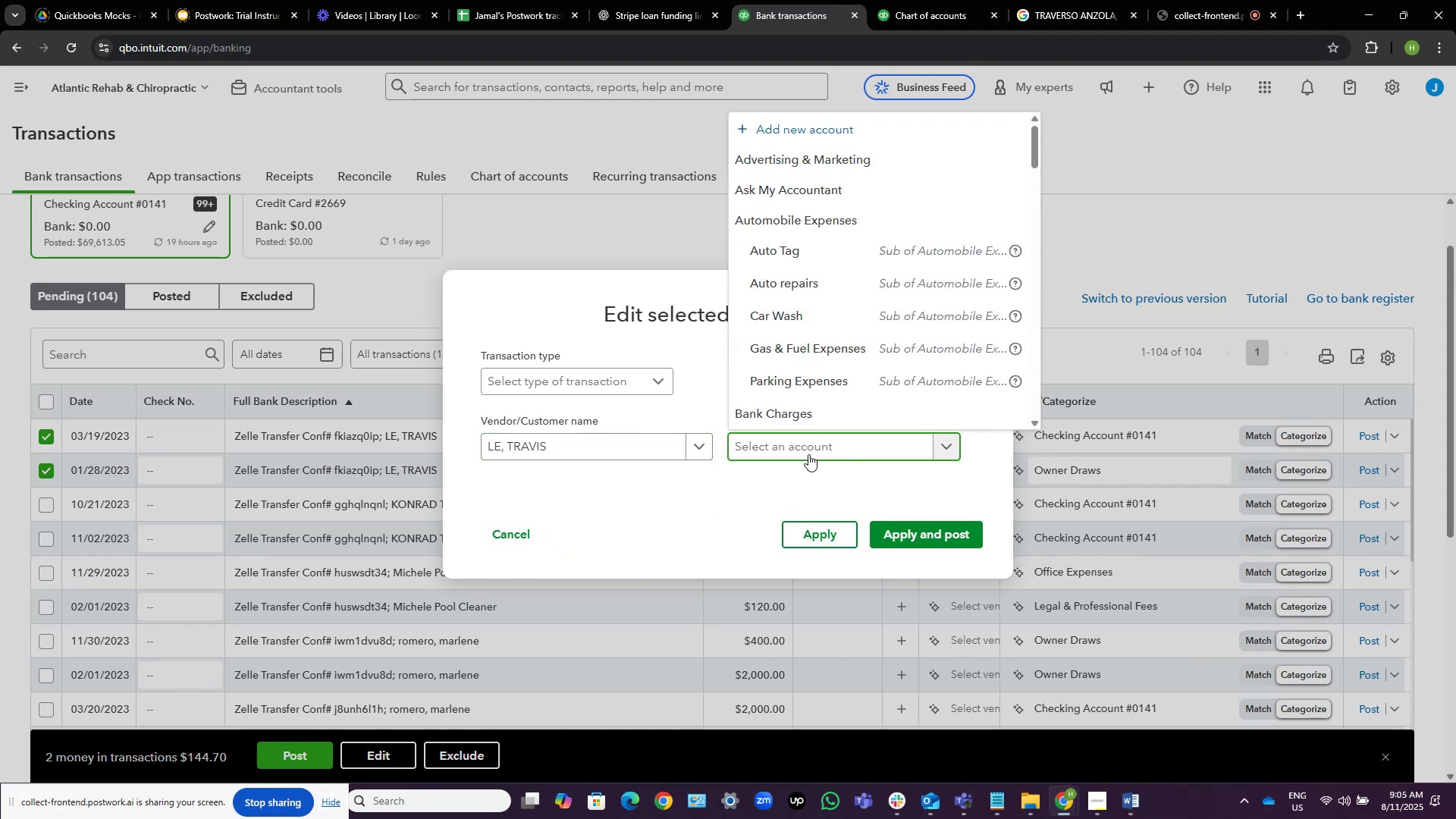 
type(ask)
 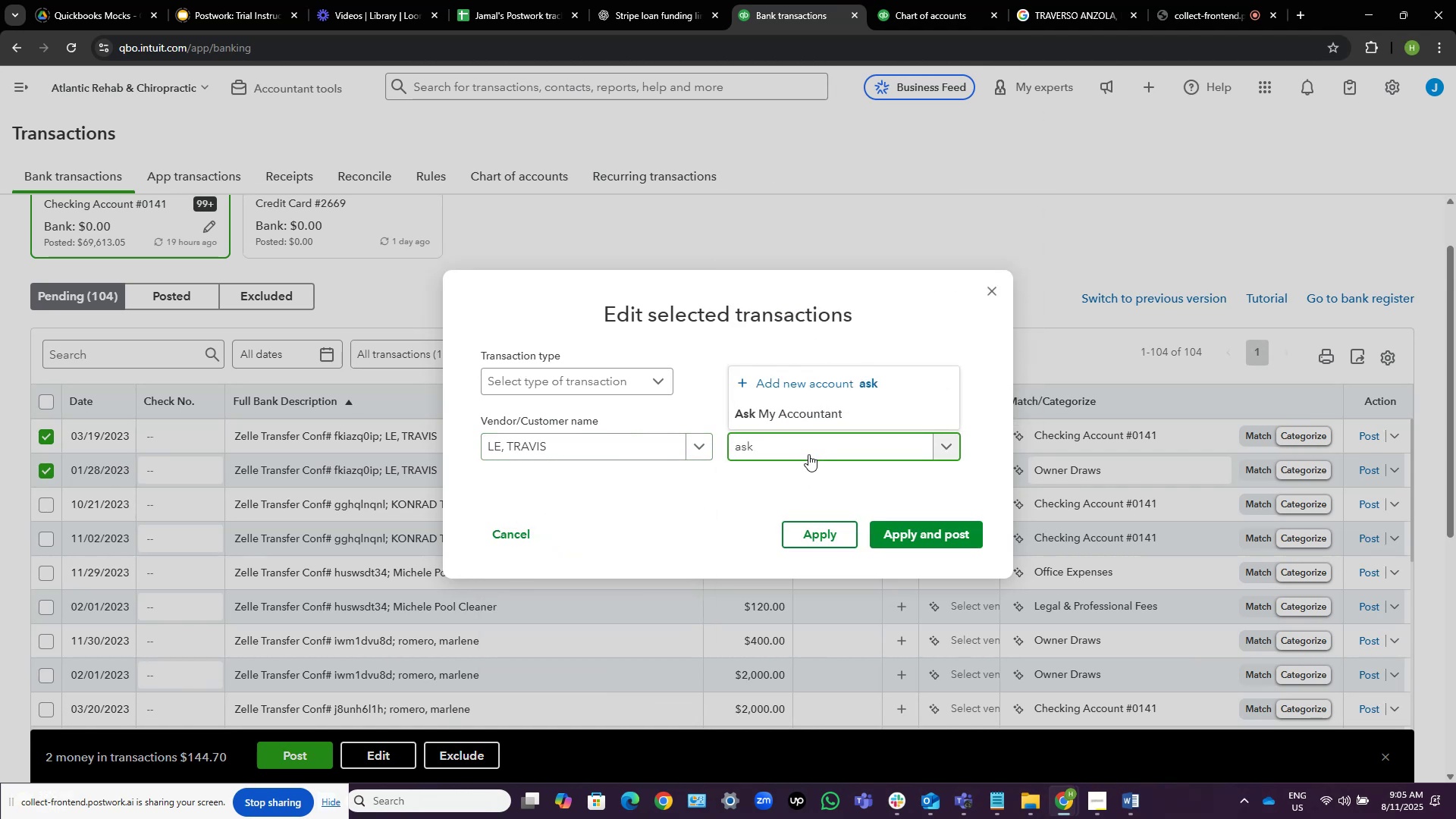 
left_click([802, 410])
 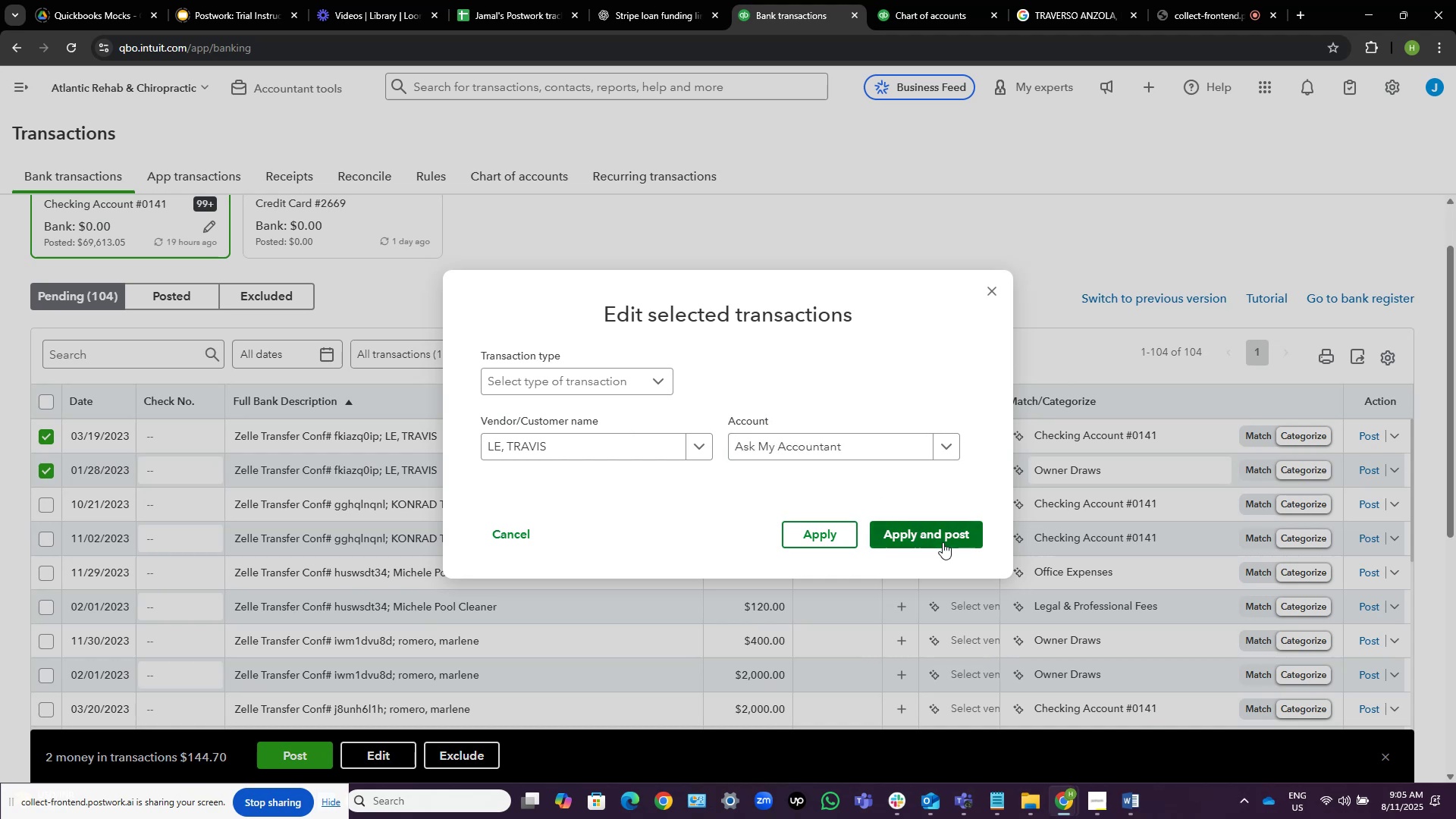 
left_click([943, 535])
 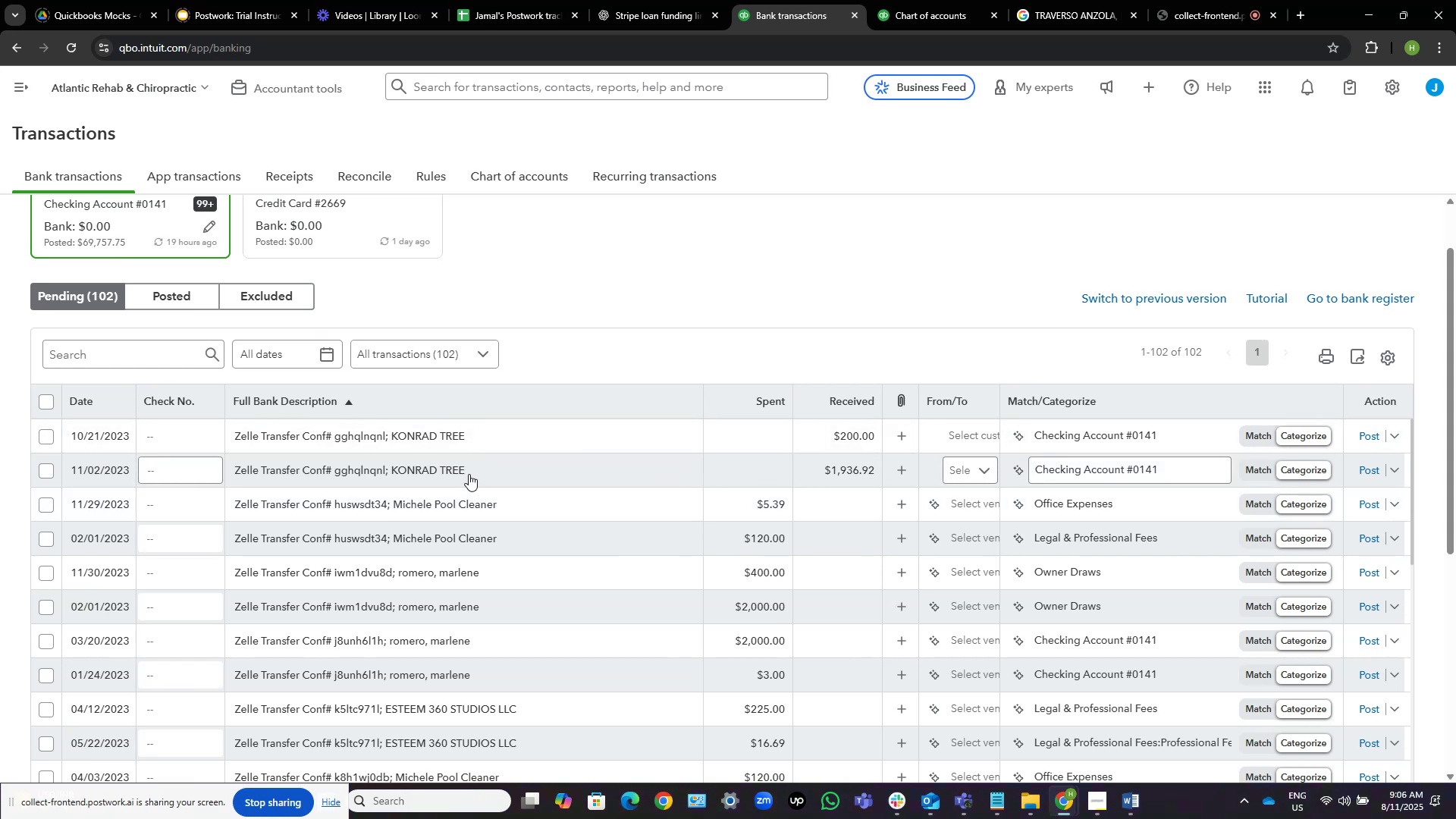 
wait(23.16)
 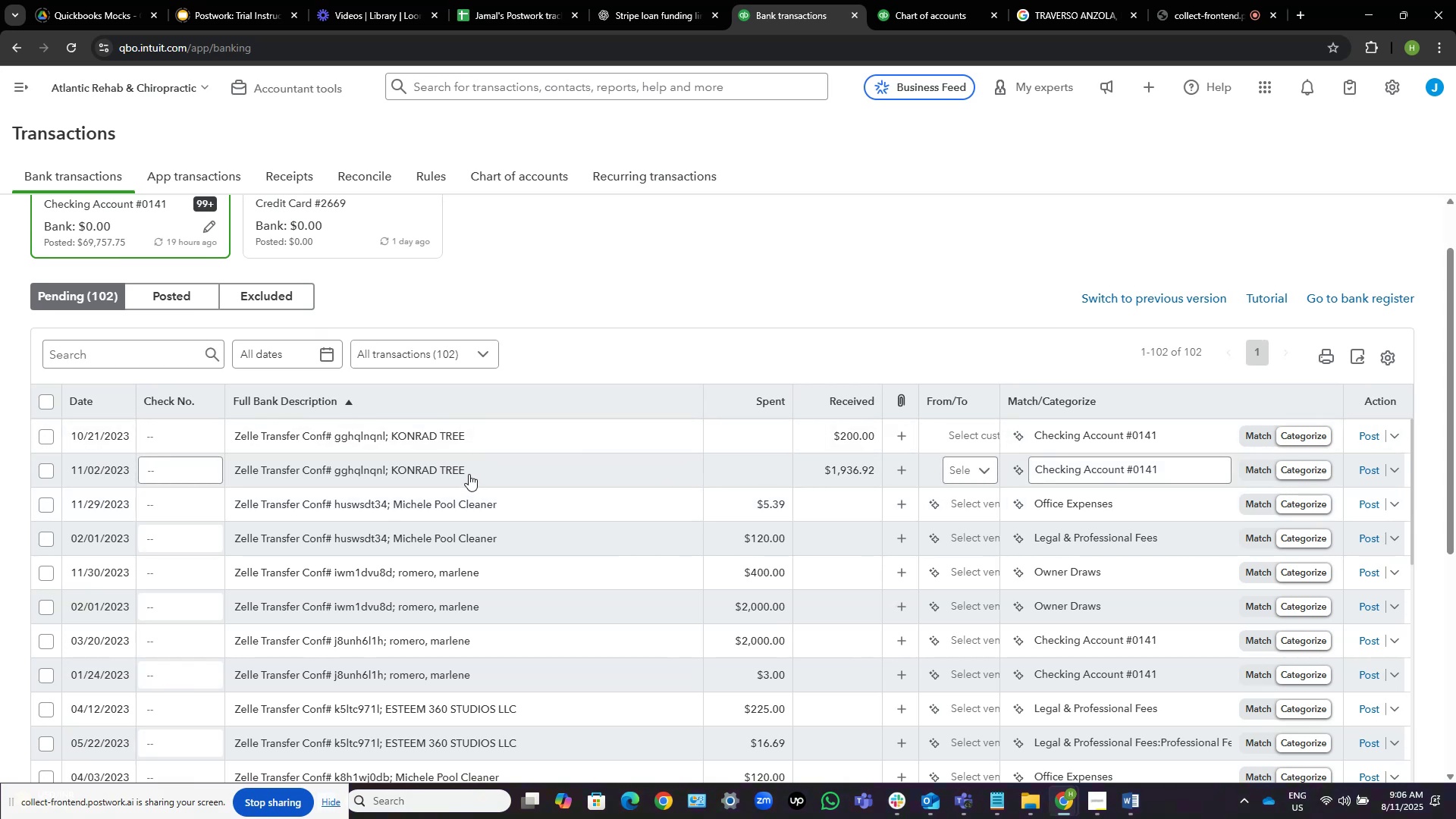 
left_click_drag(start_coordinate=[464, 471], to_coordinate=[394, 472])
 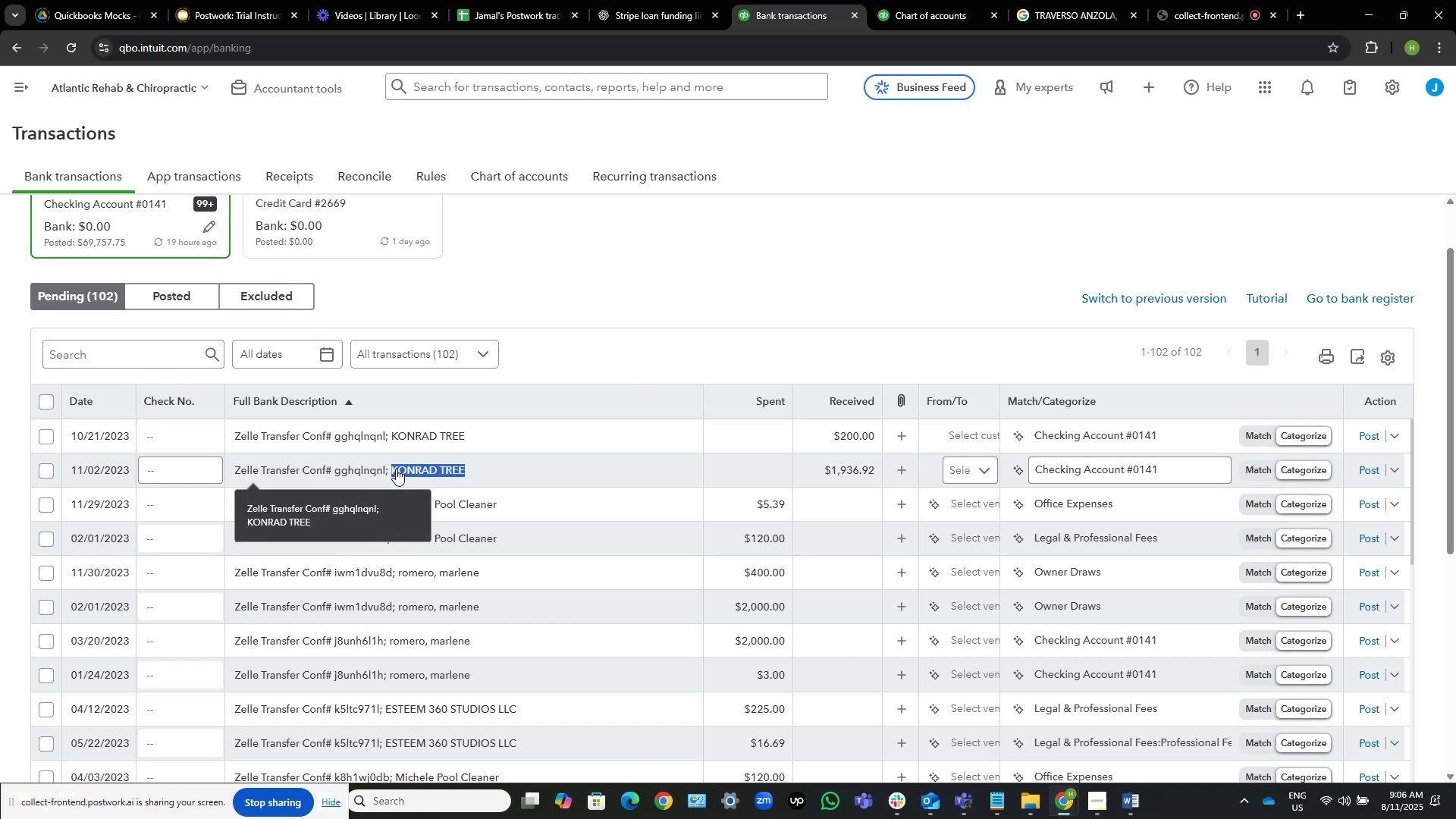 
key(Control+C)
 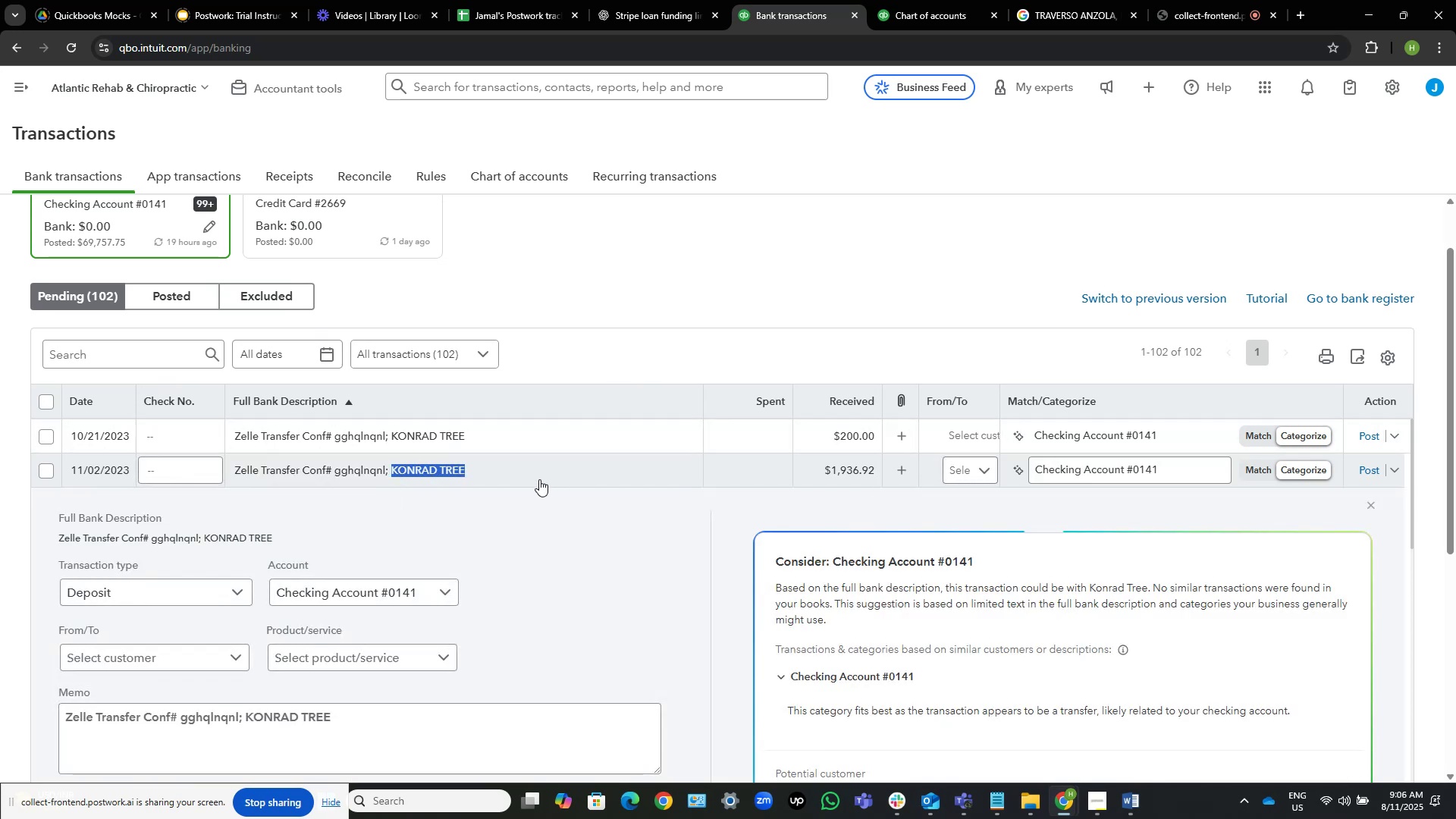 
left_click([539, 479])
 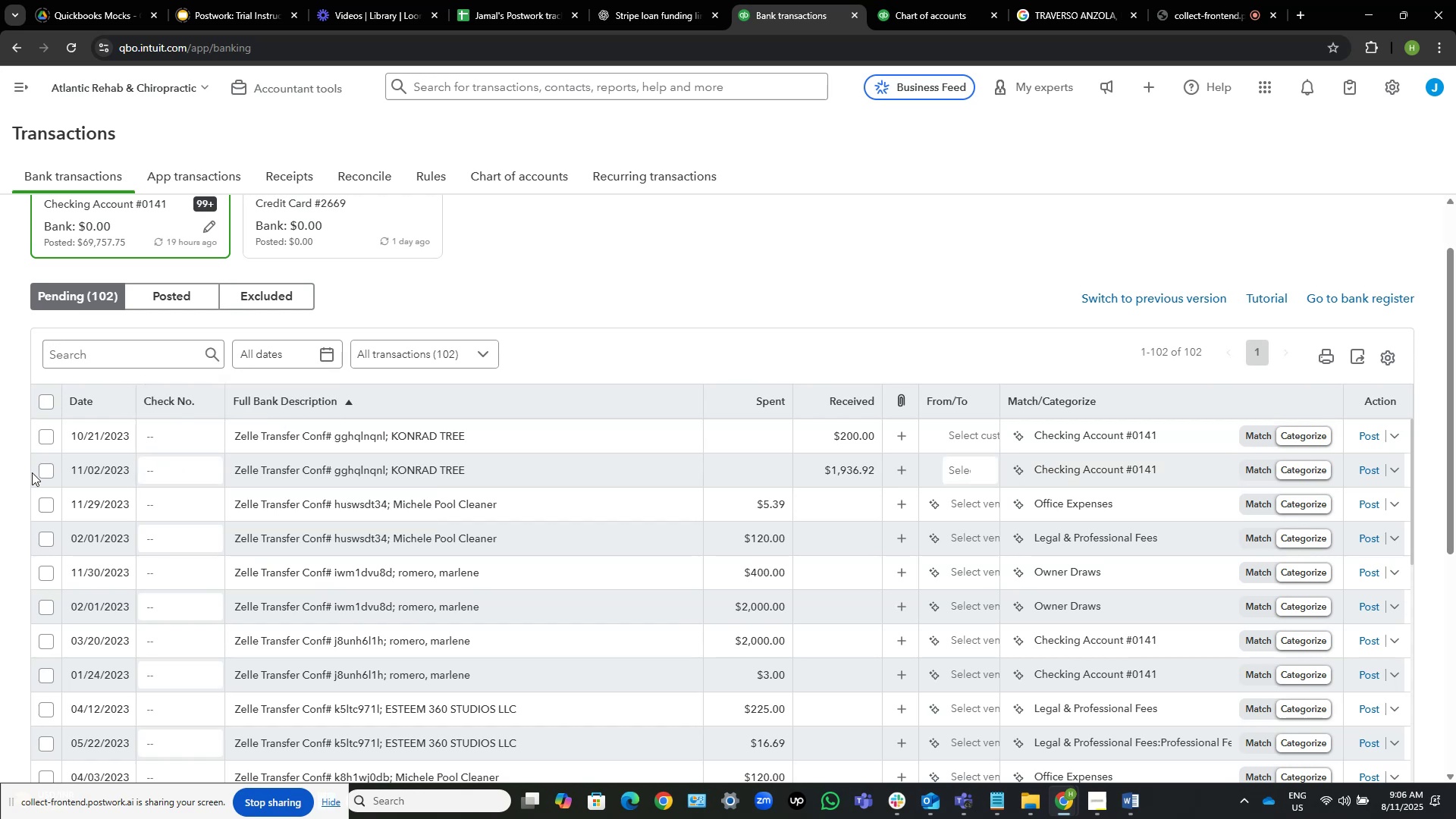 
left_click([46, 470])
 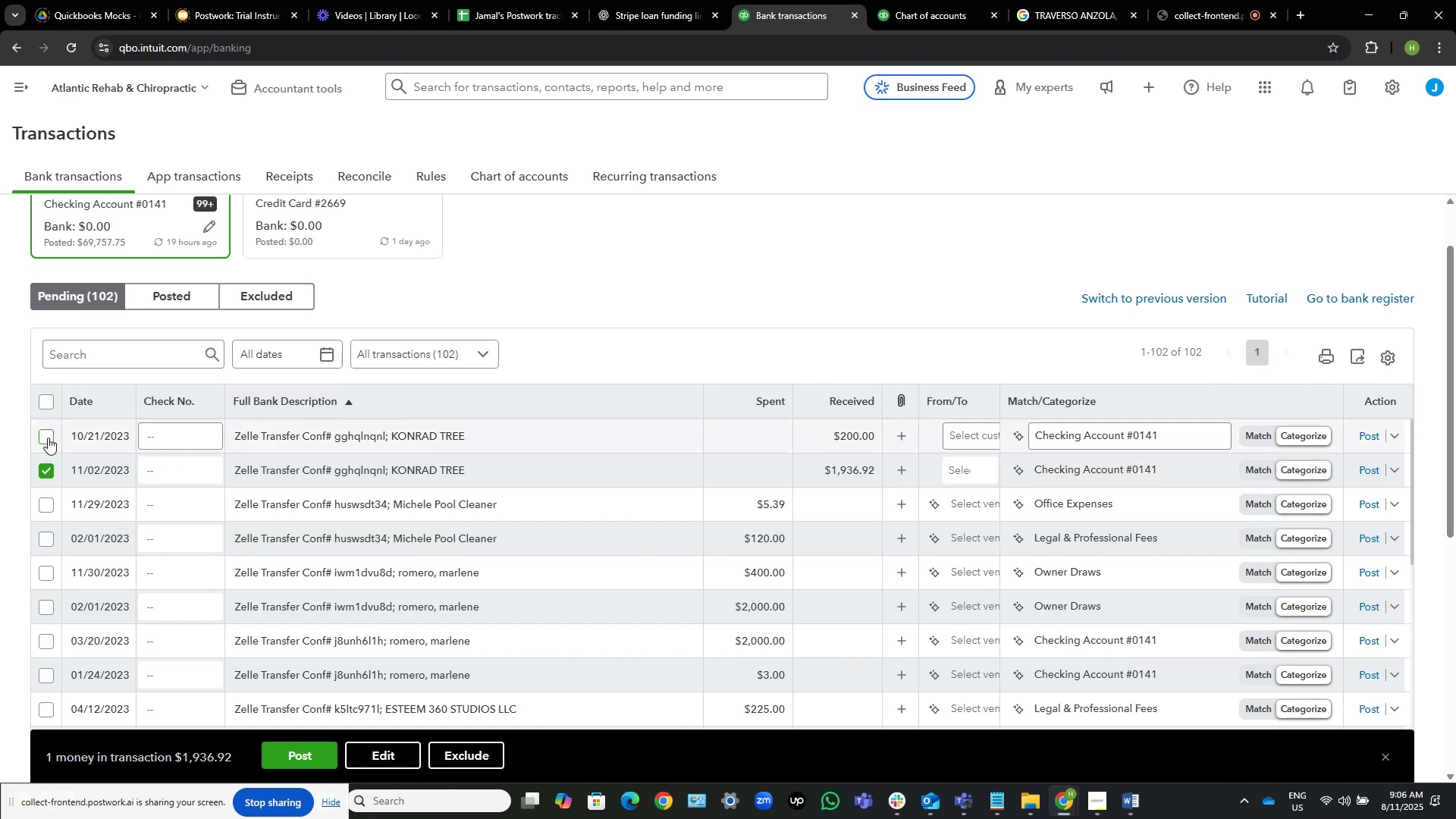 
left_click([47, 438])
 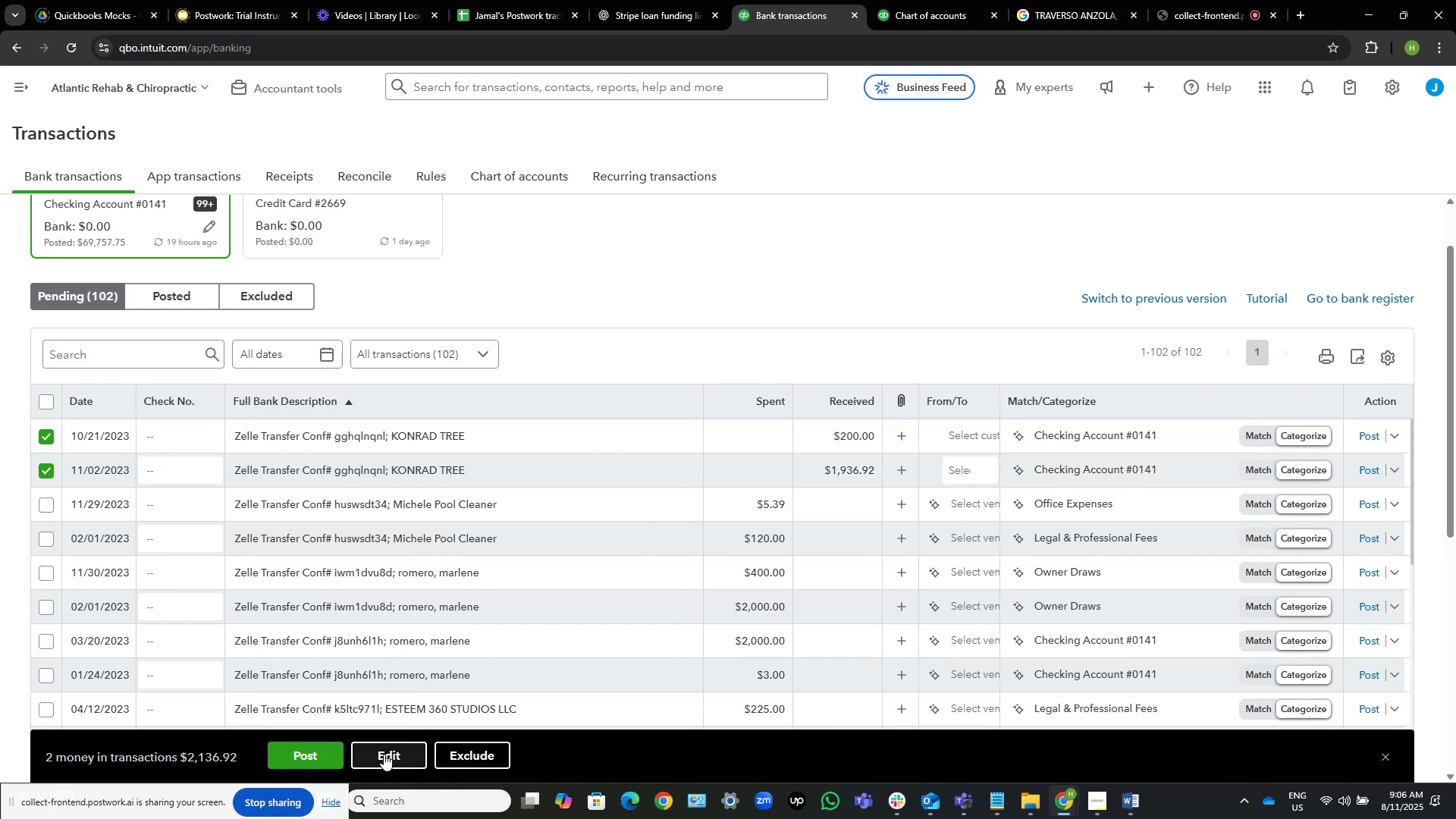 
left_click([387, 752])
 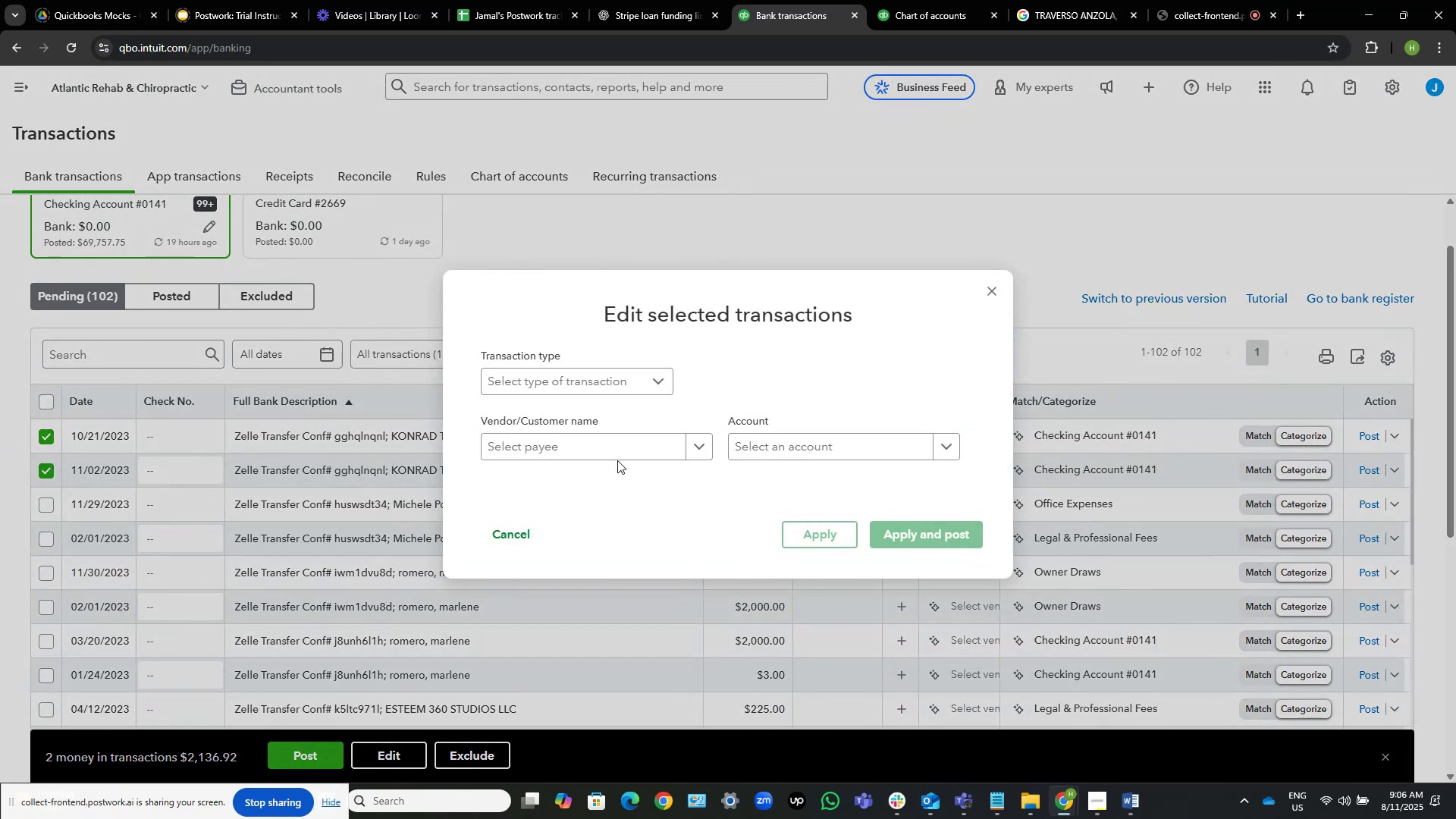 
left_click([619, 450])
 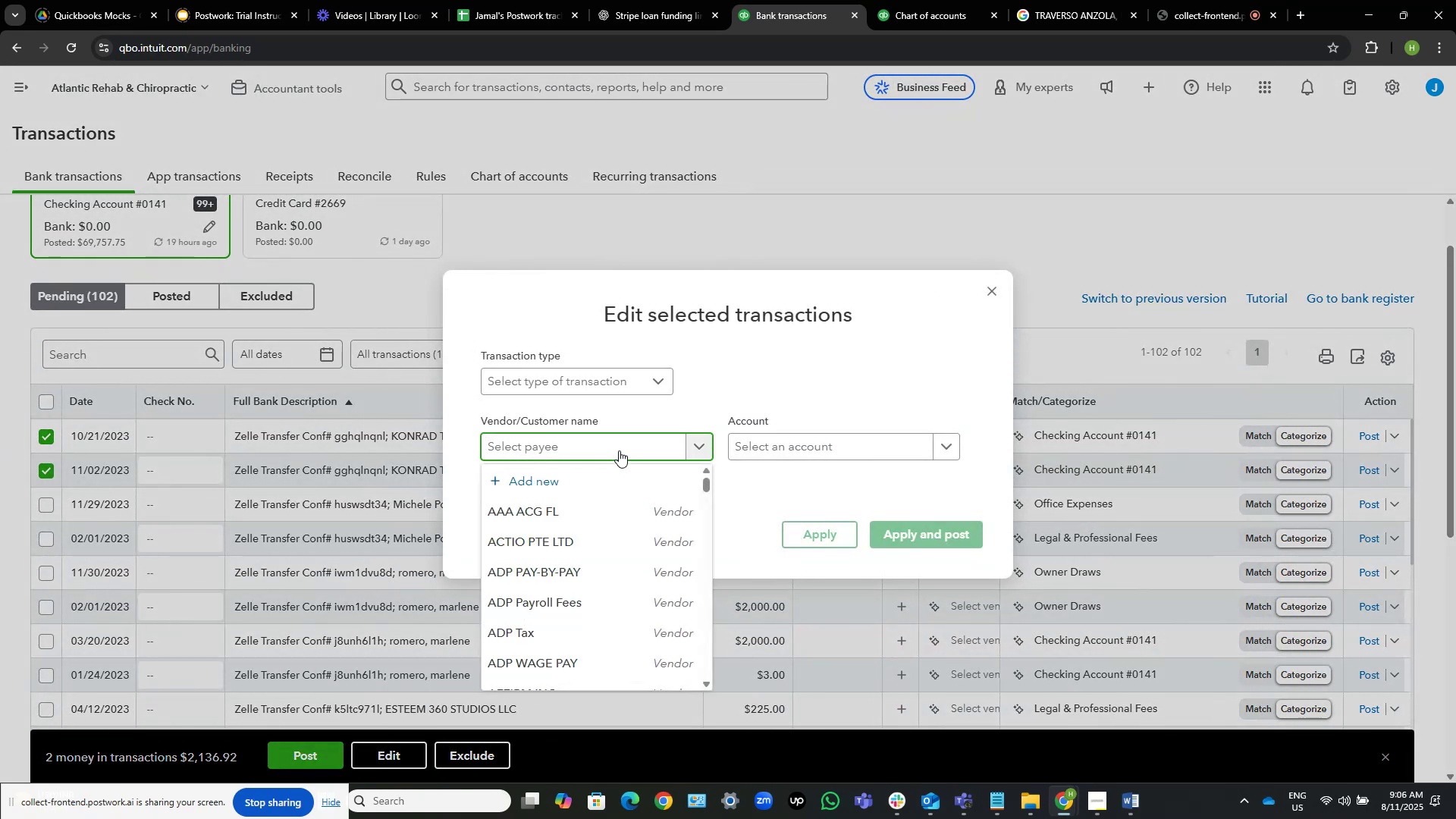 
key(Control+V)
 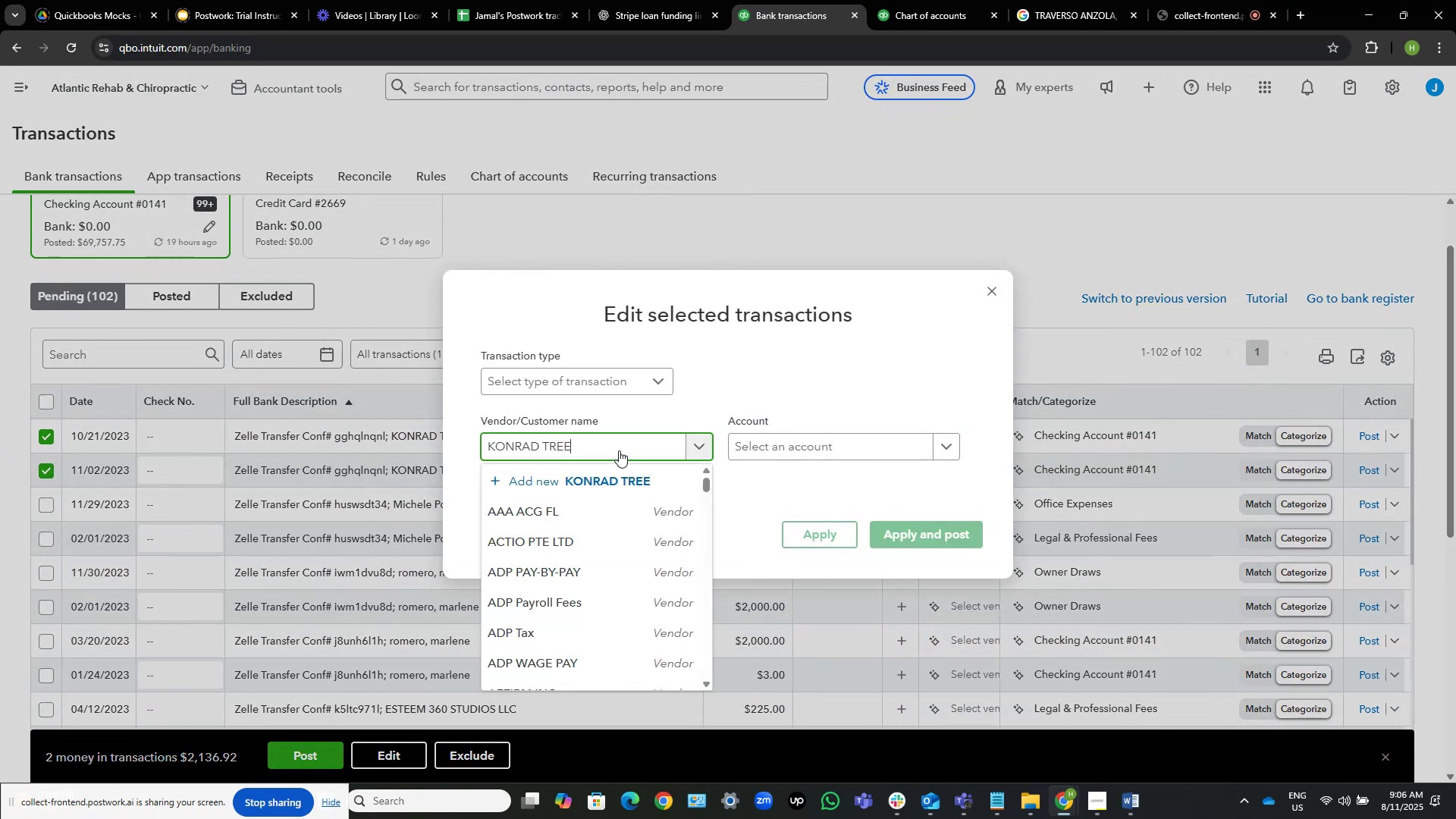 
key(Control+Shift+ArrowLeft)
 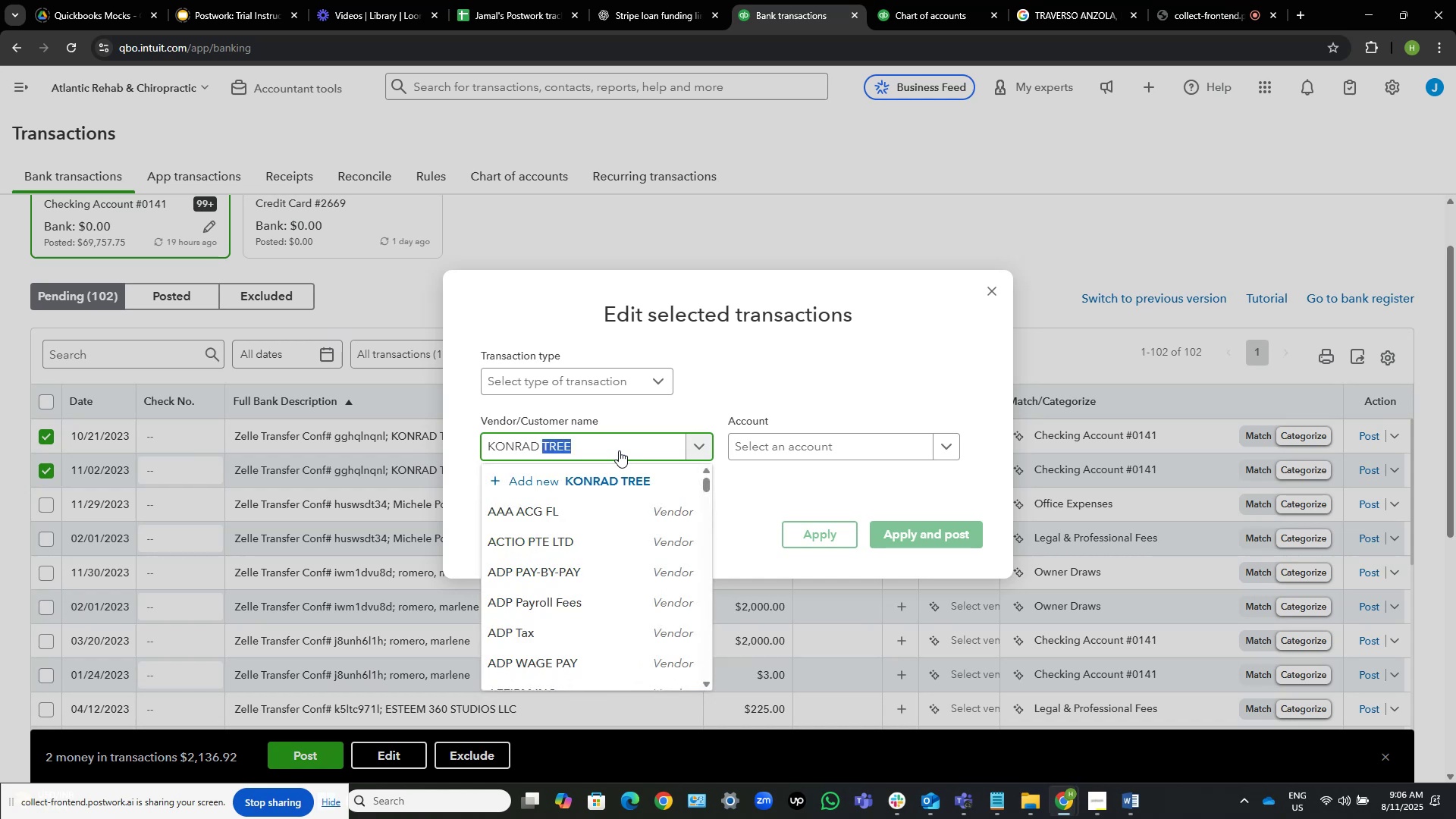 
key(Backspace)
 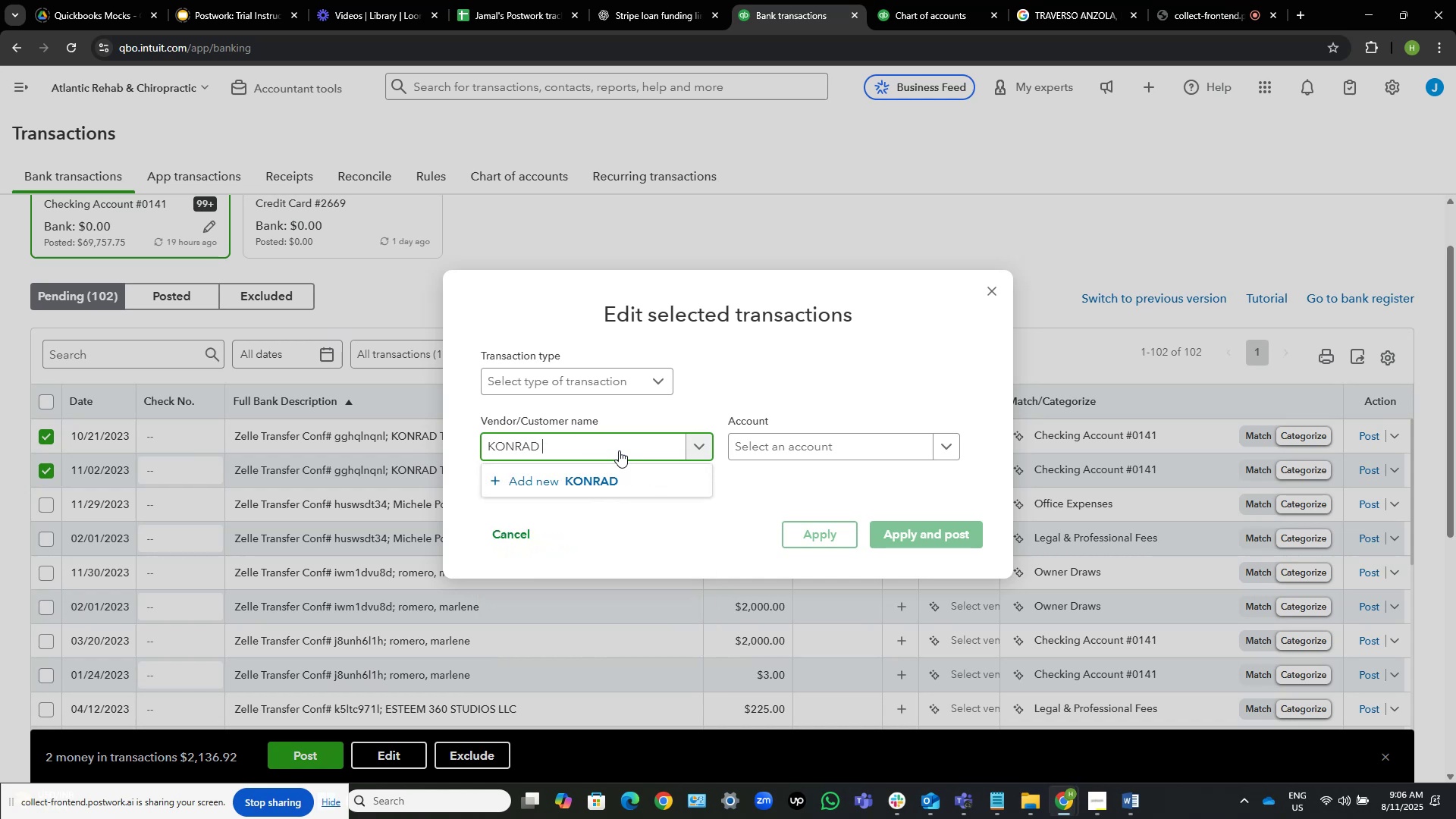 
key(Backspace)
 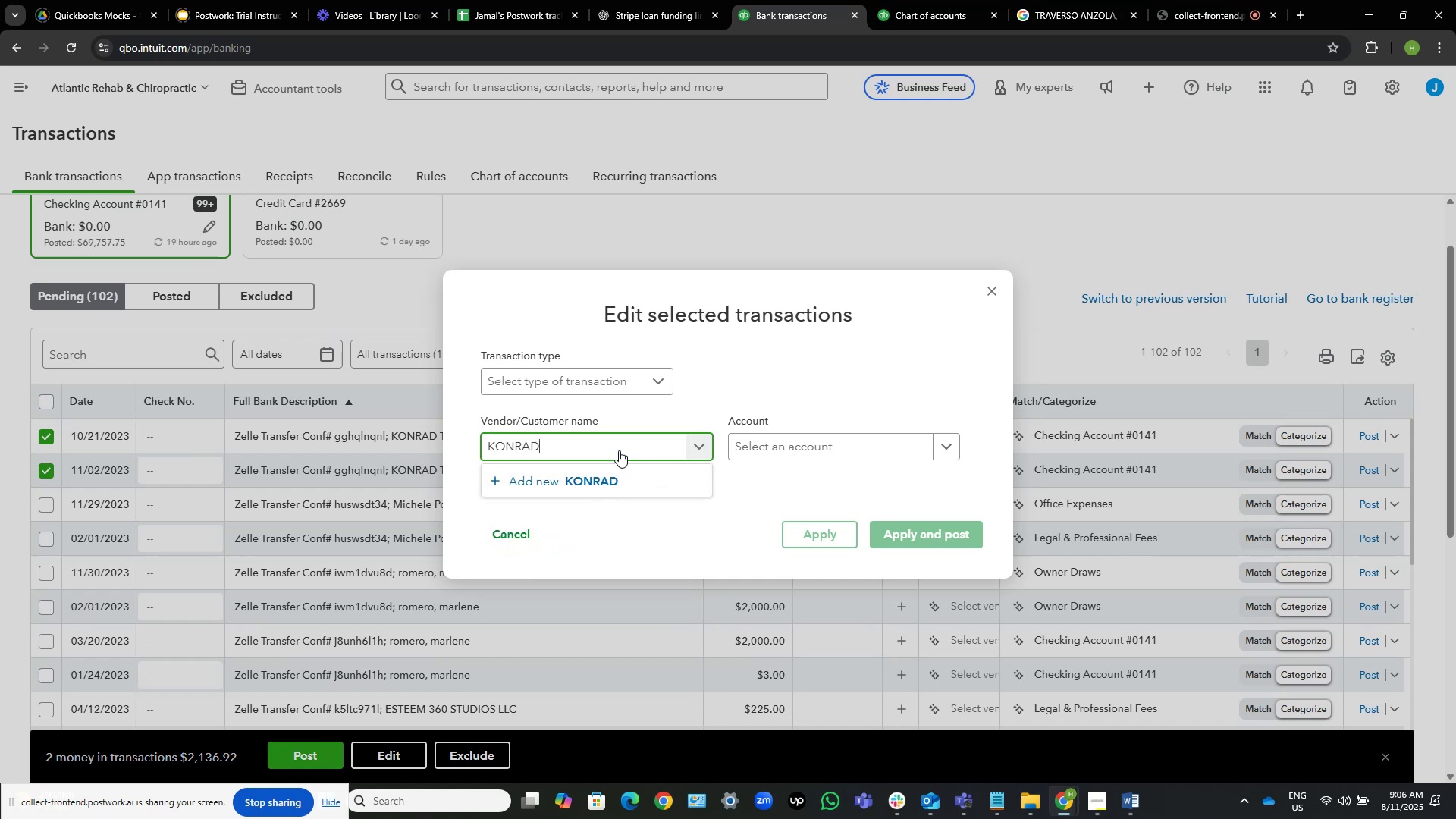 
hold_key(key=ShiftLeft, duration=0.49)
 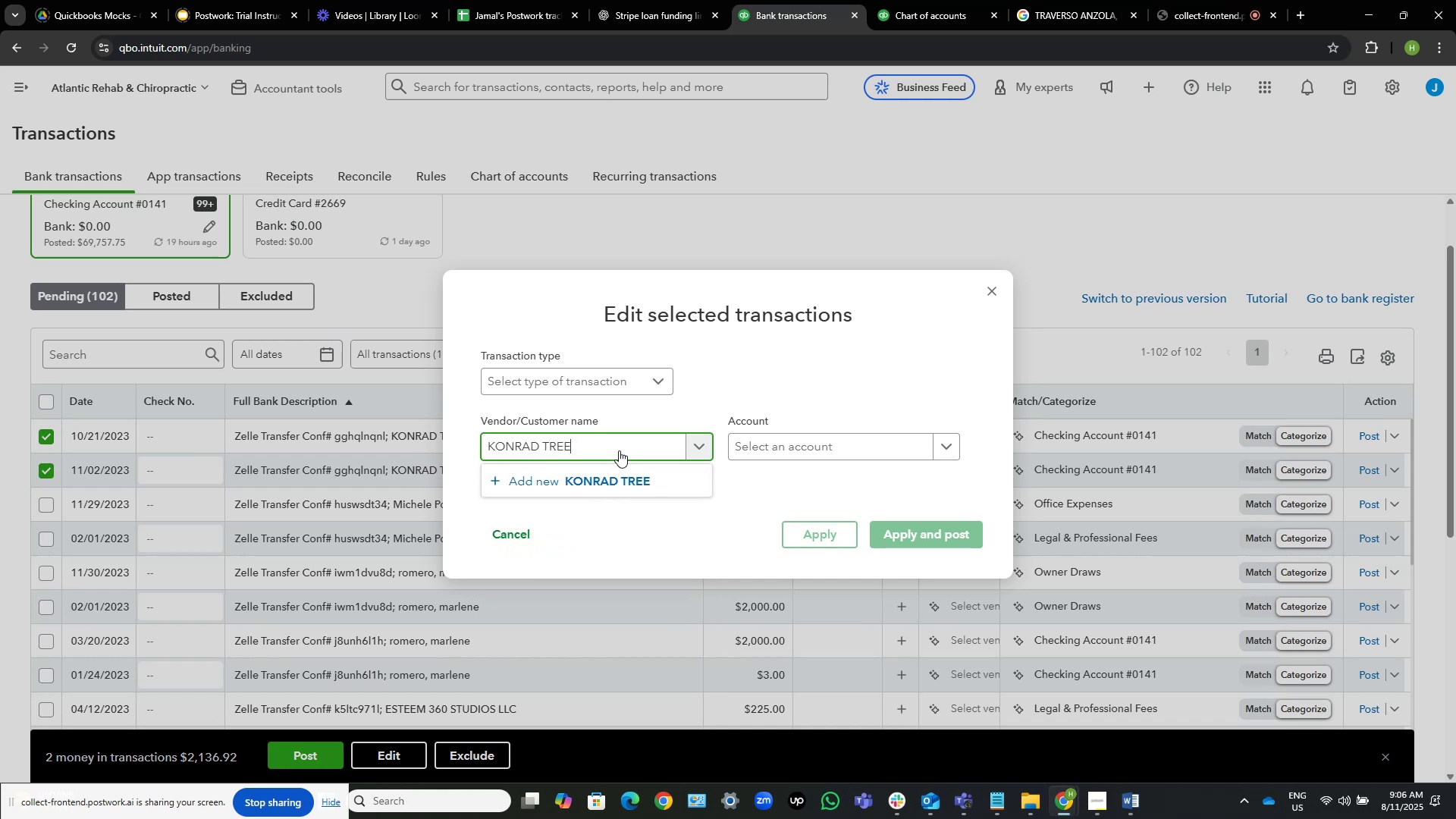 
hold_key(key=ArrowLeft, duration=0.32)
 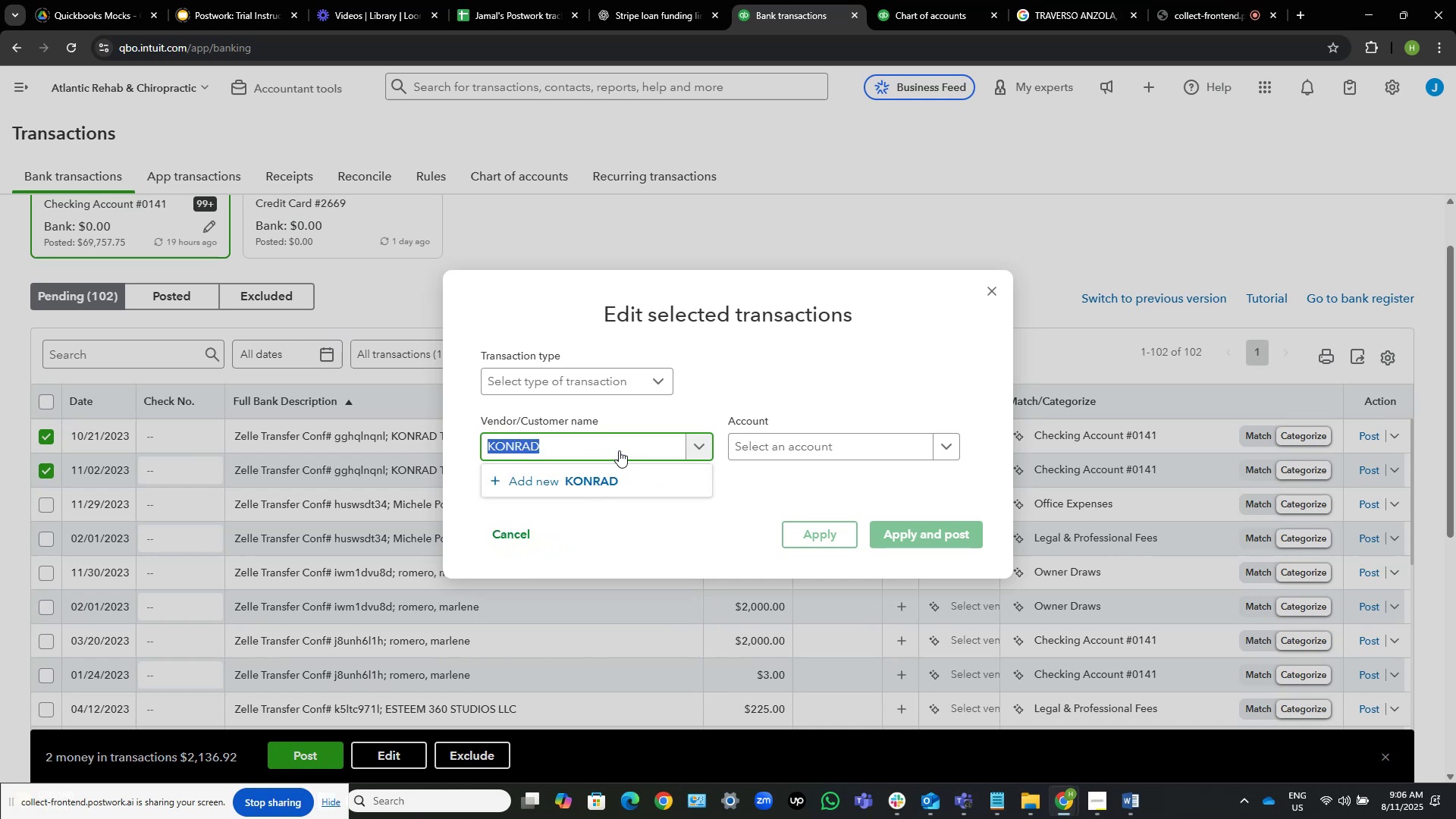 
key(Control+V)
 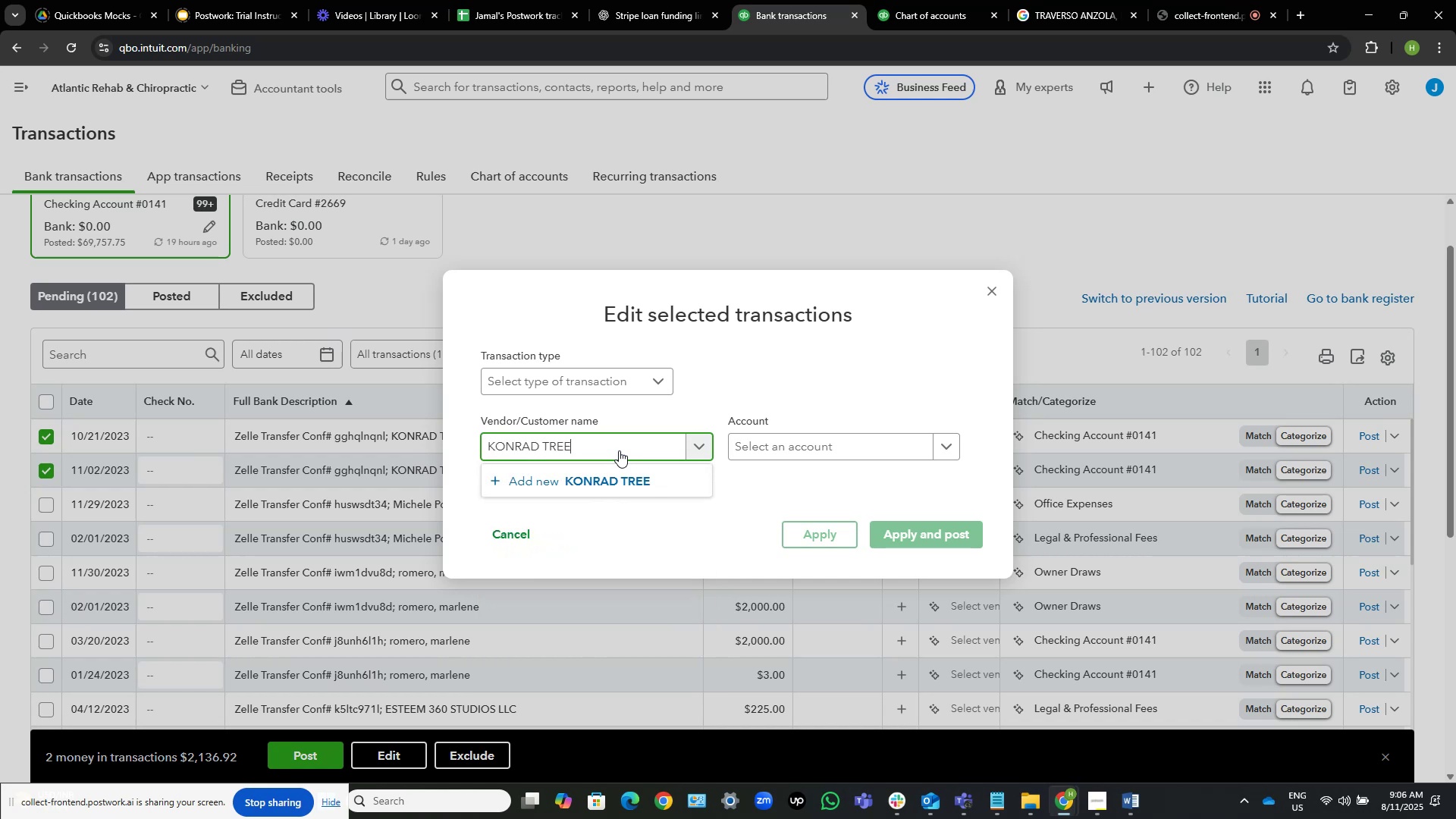 
wait(9.58)
 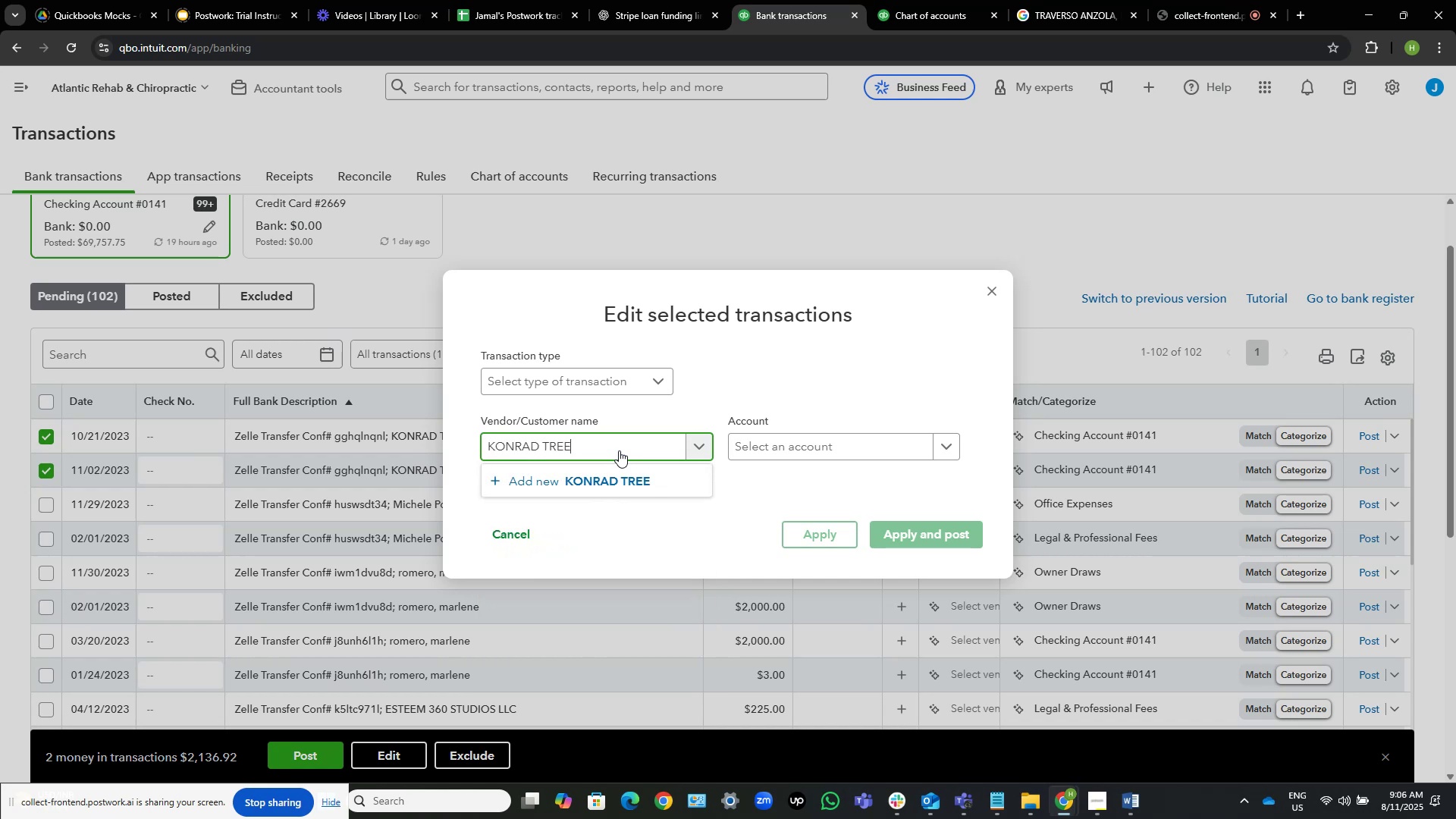 
left_click([613, 478])
 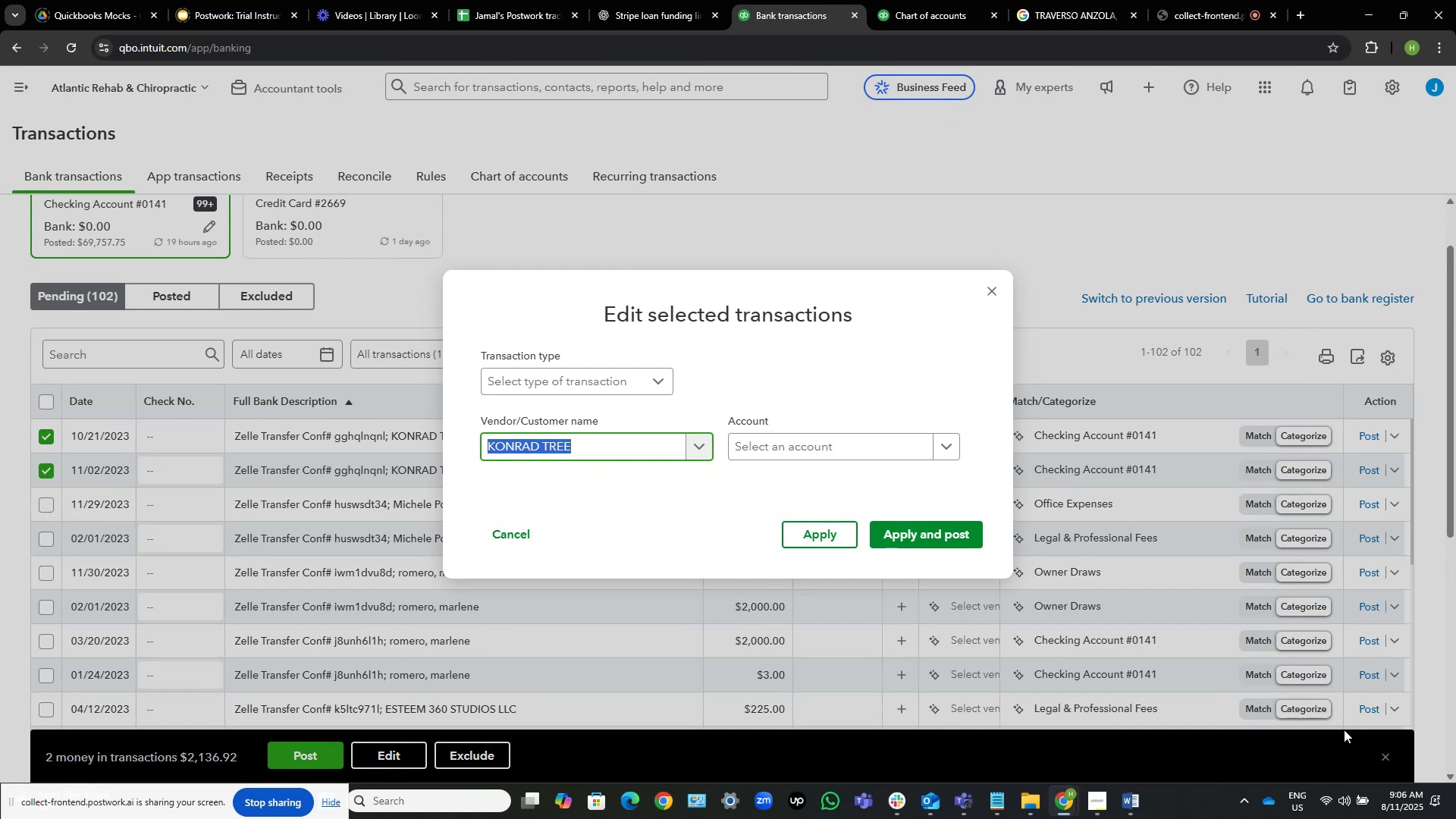 
wait(16.63)
 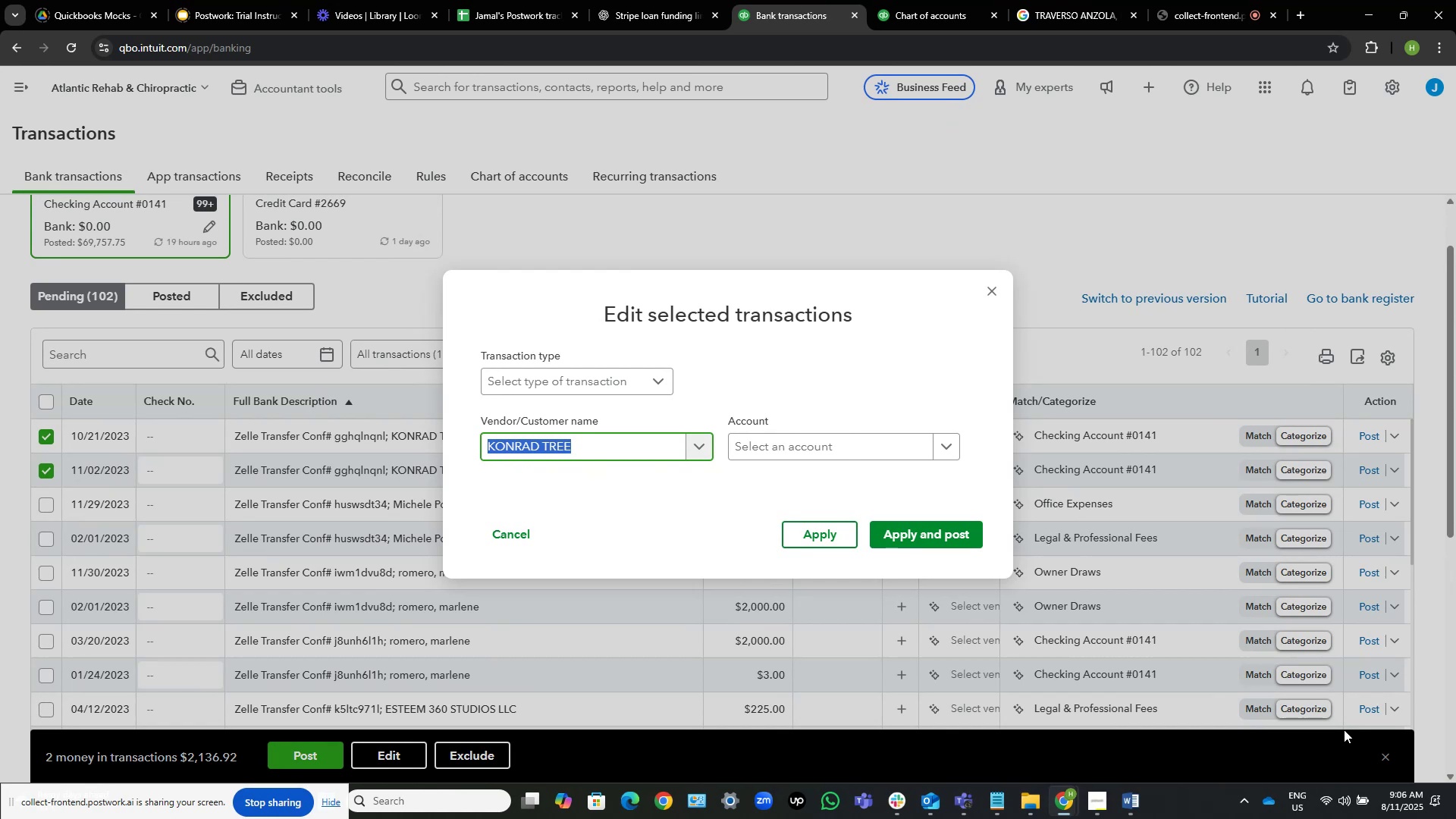 
left_click([839, 441])
 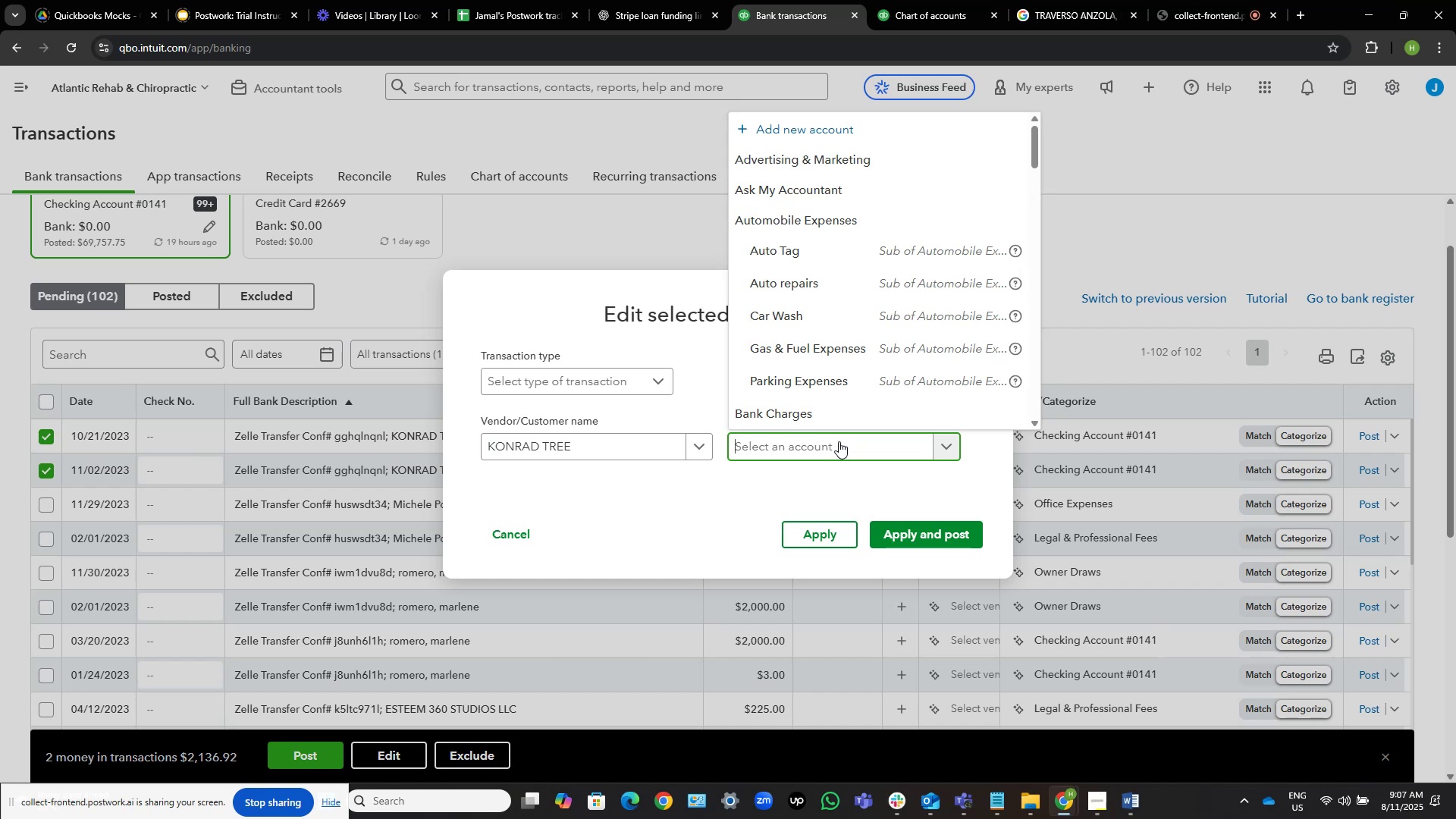 
wait(30.96)
 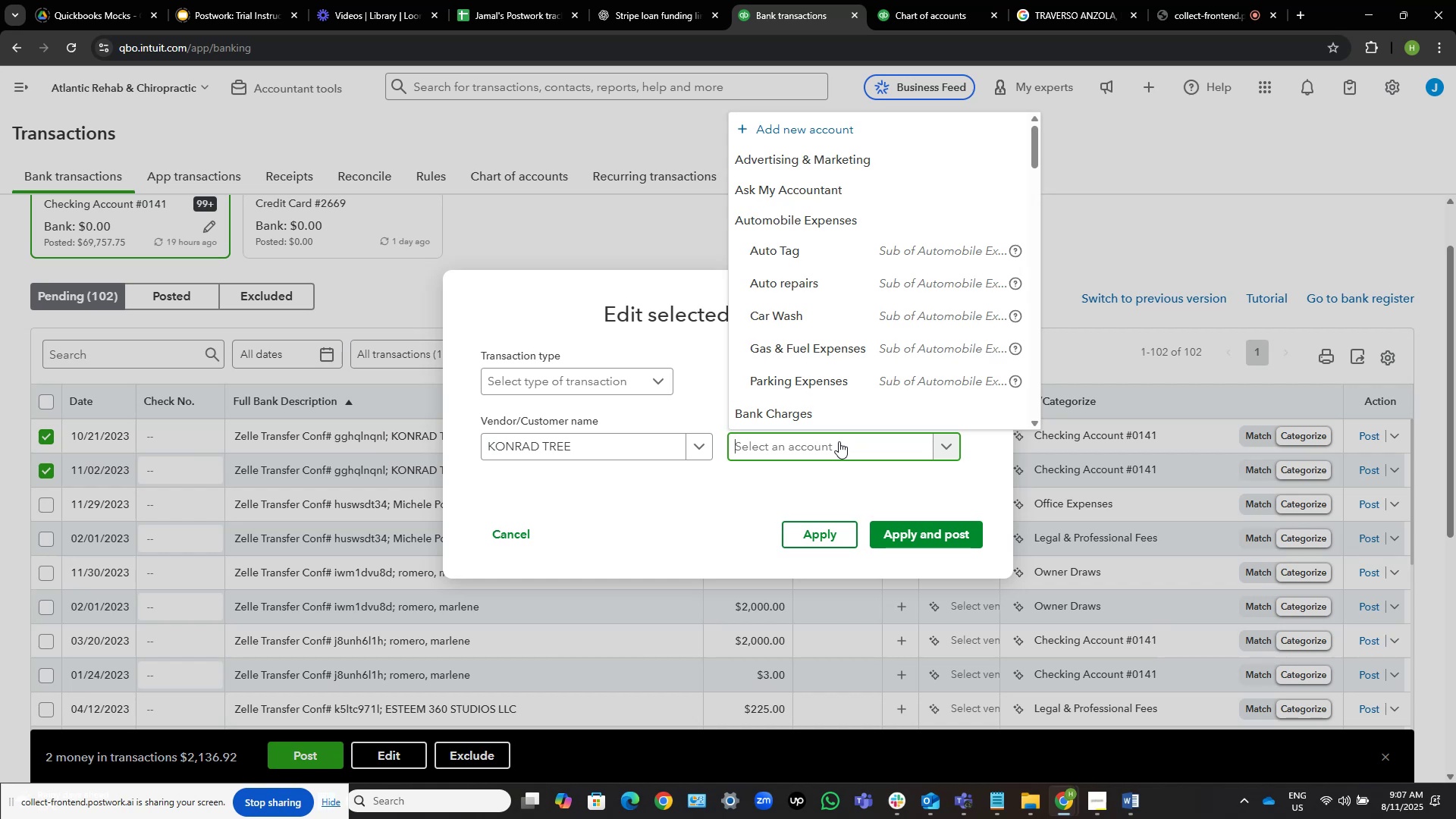 
type(ask)
 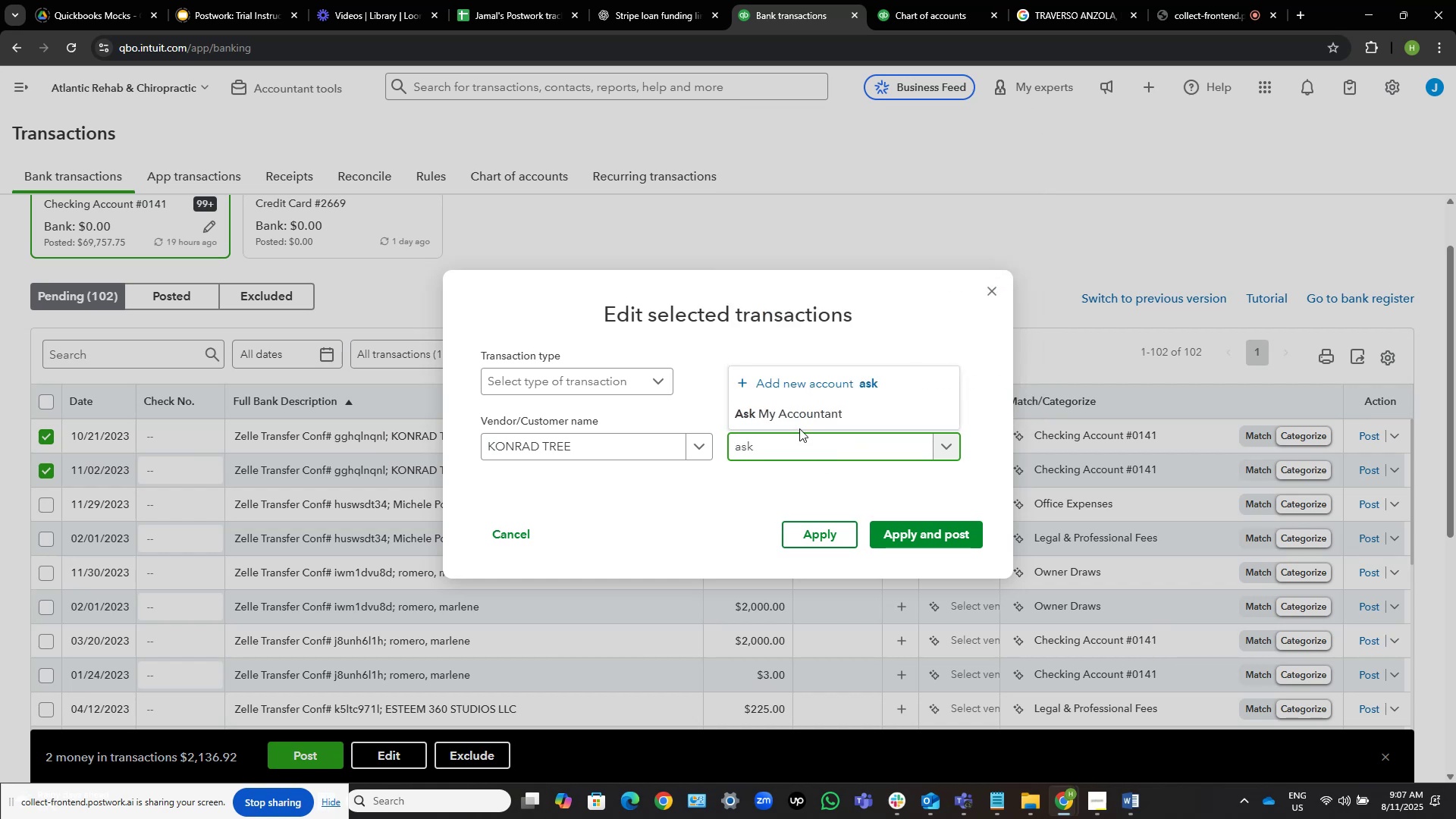 
left_click([792, 415])
 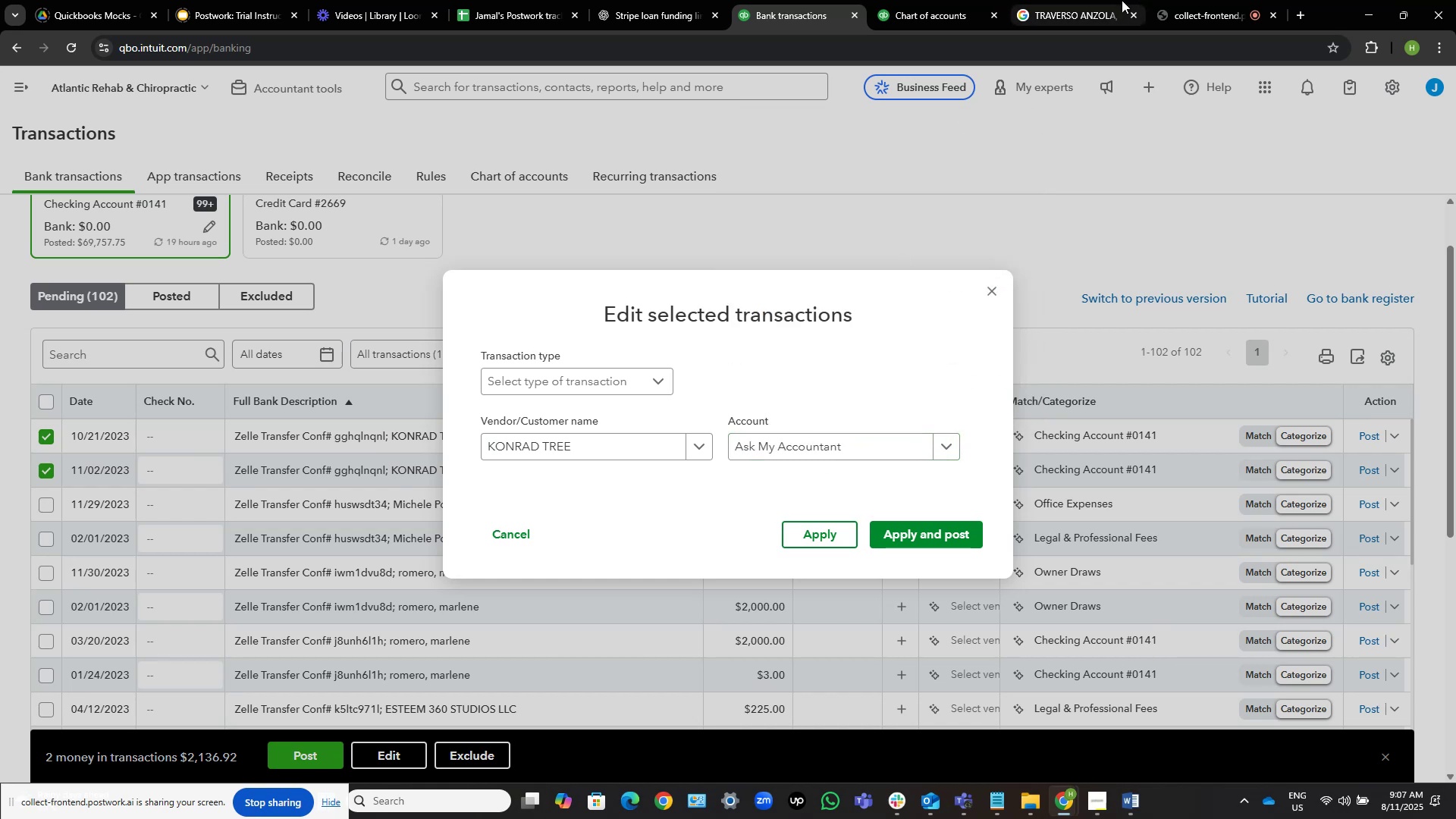 
left_click([1076, 0])
 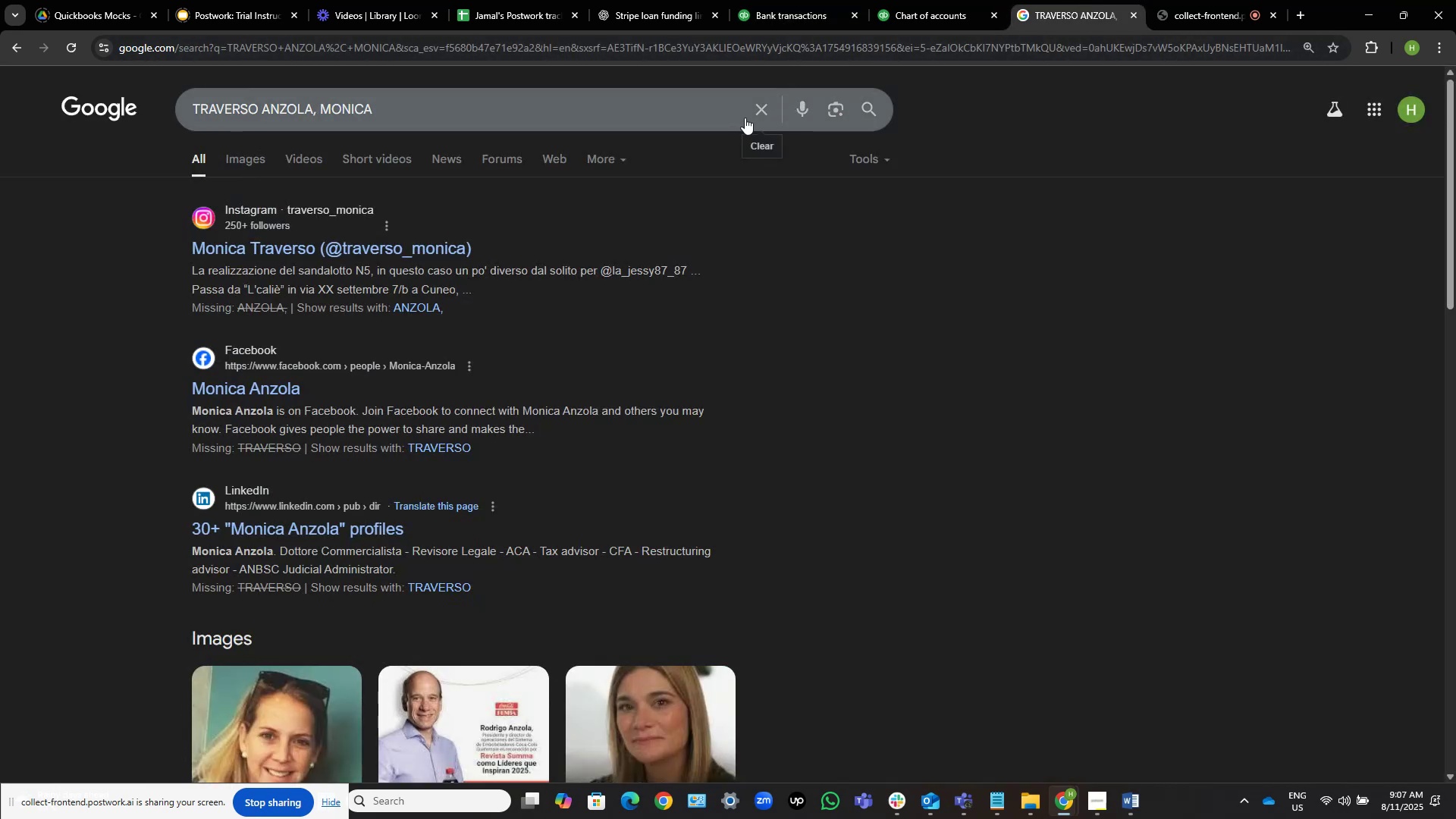 
left_click([747, 116])
 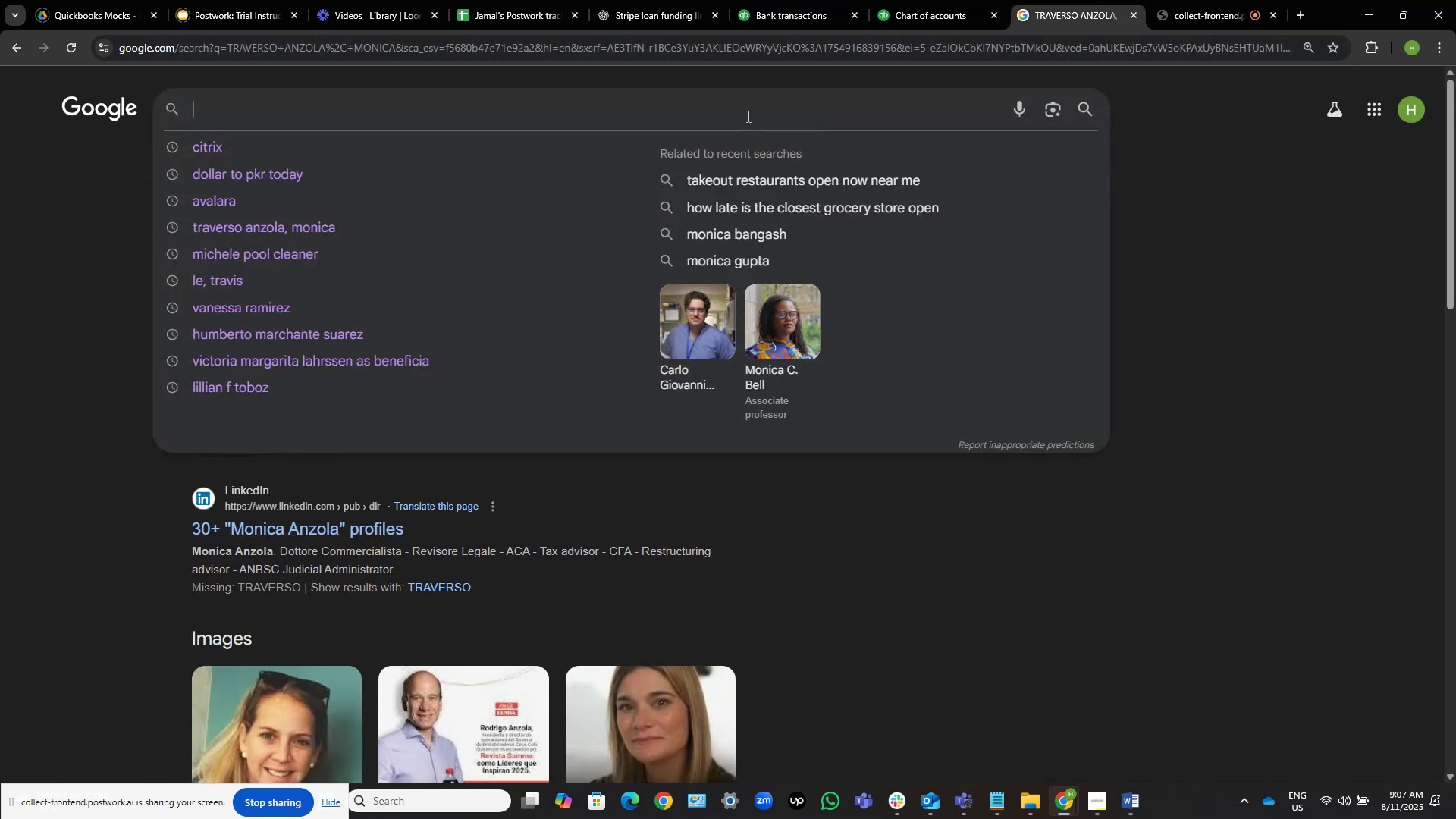 
key(Control+V)
 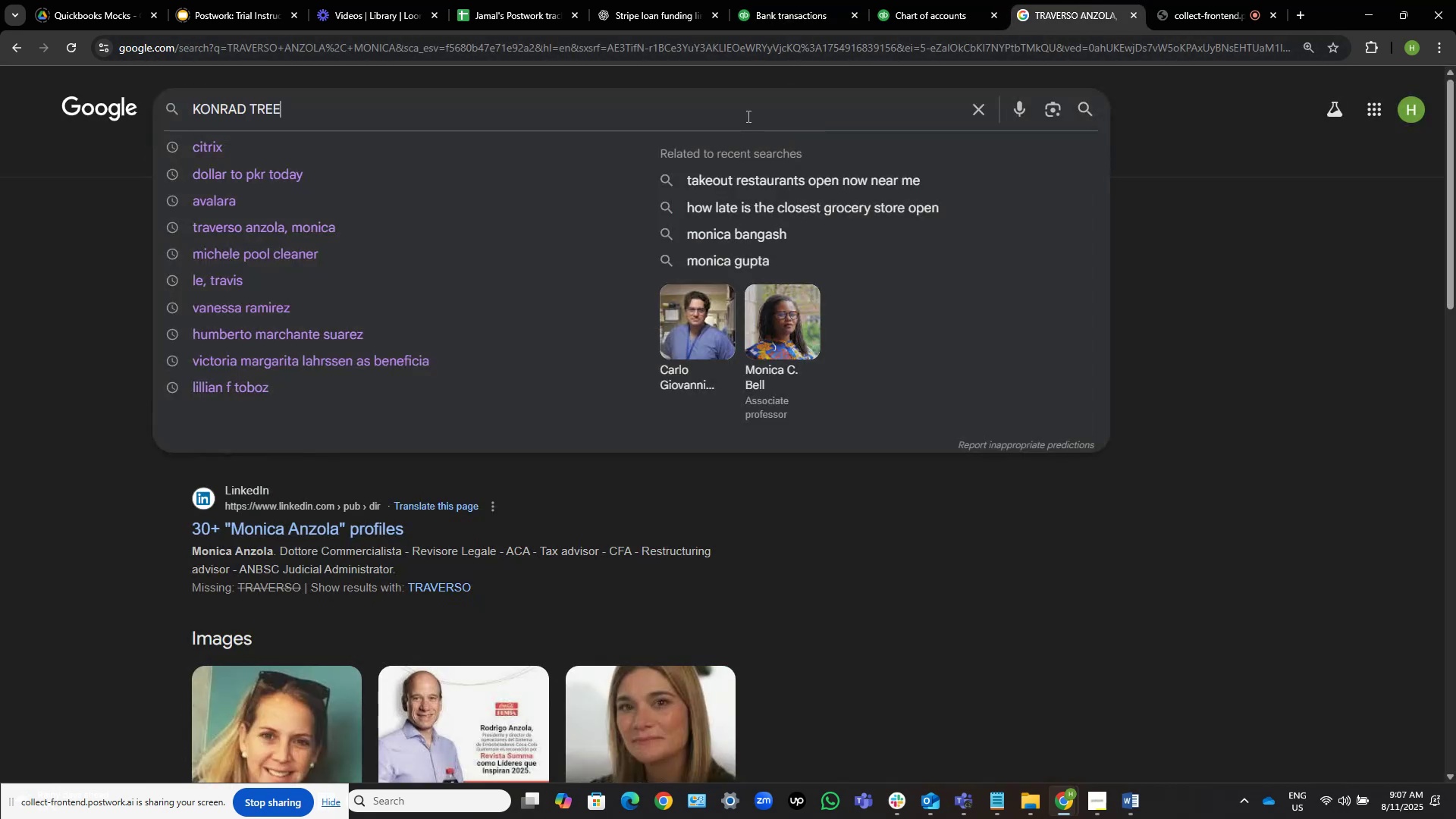 
key(NumpadEnter)
 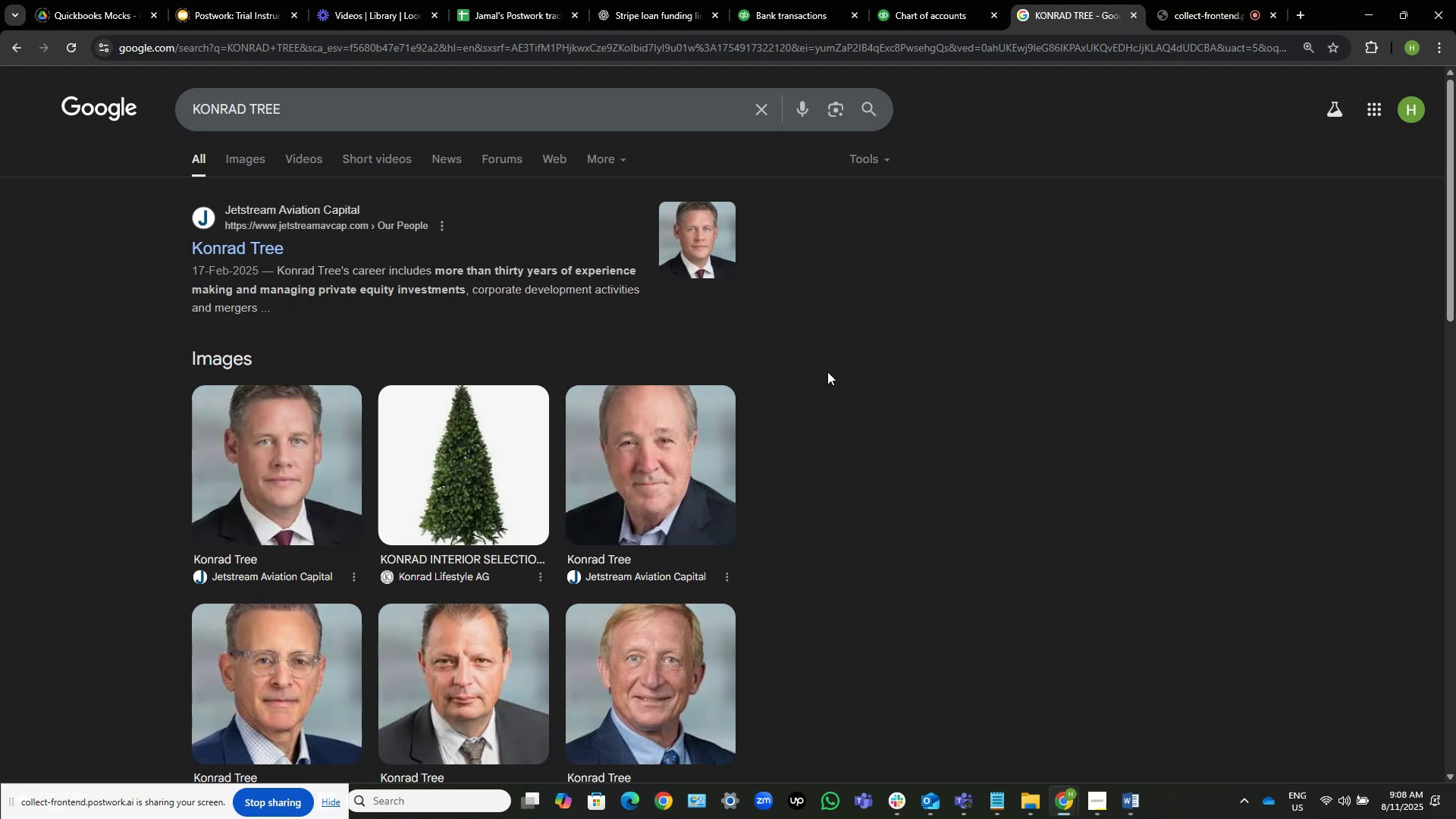 
wait(48.36)
 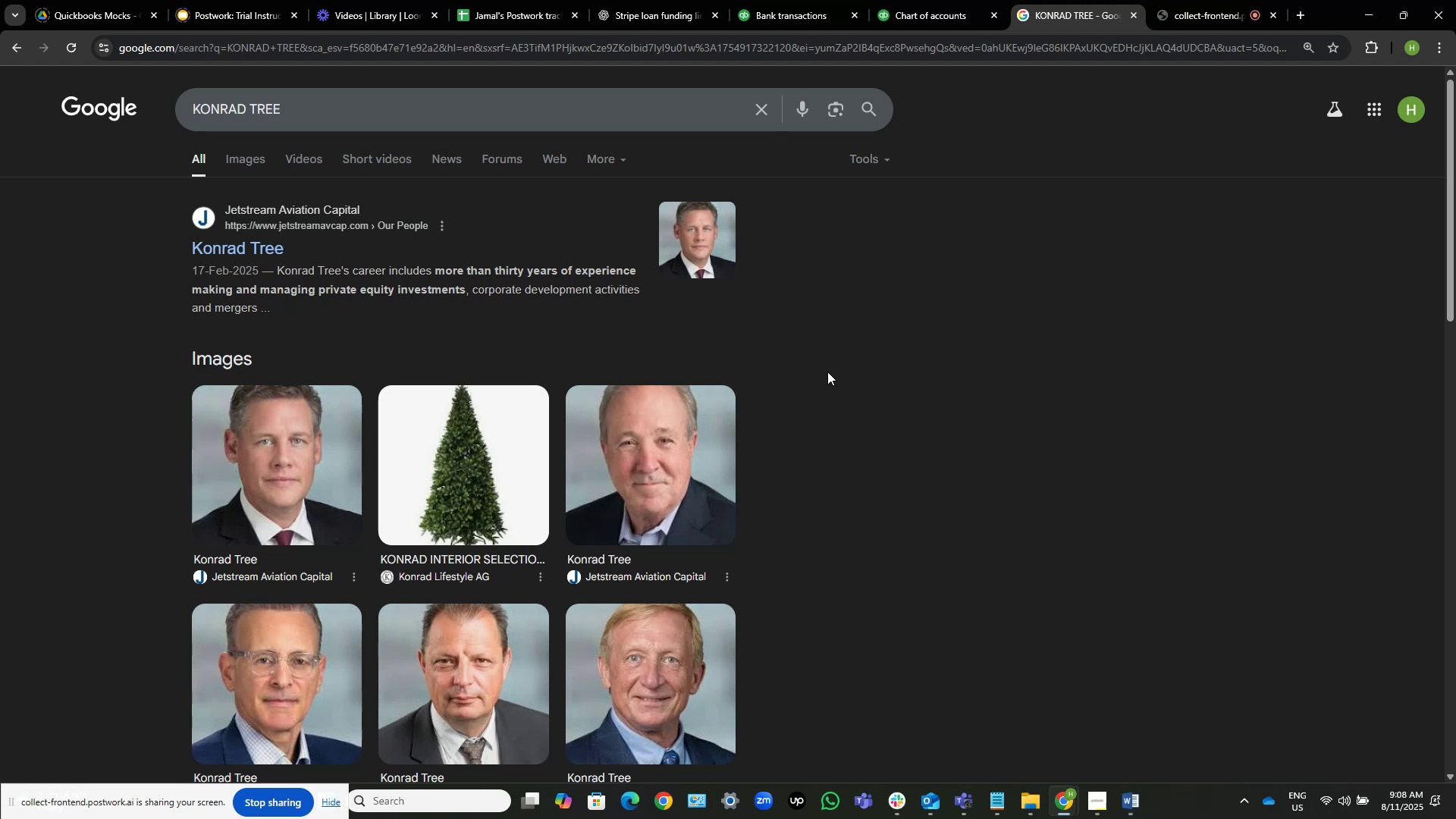 
left_click([792, 0])
 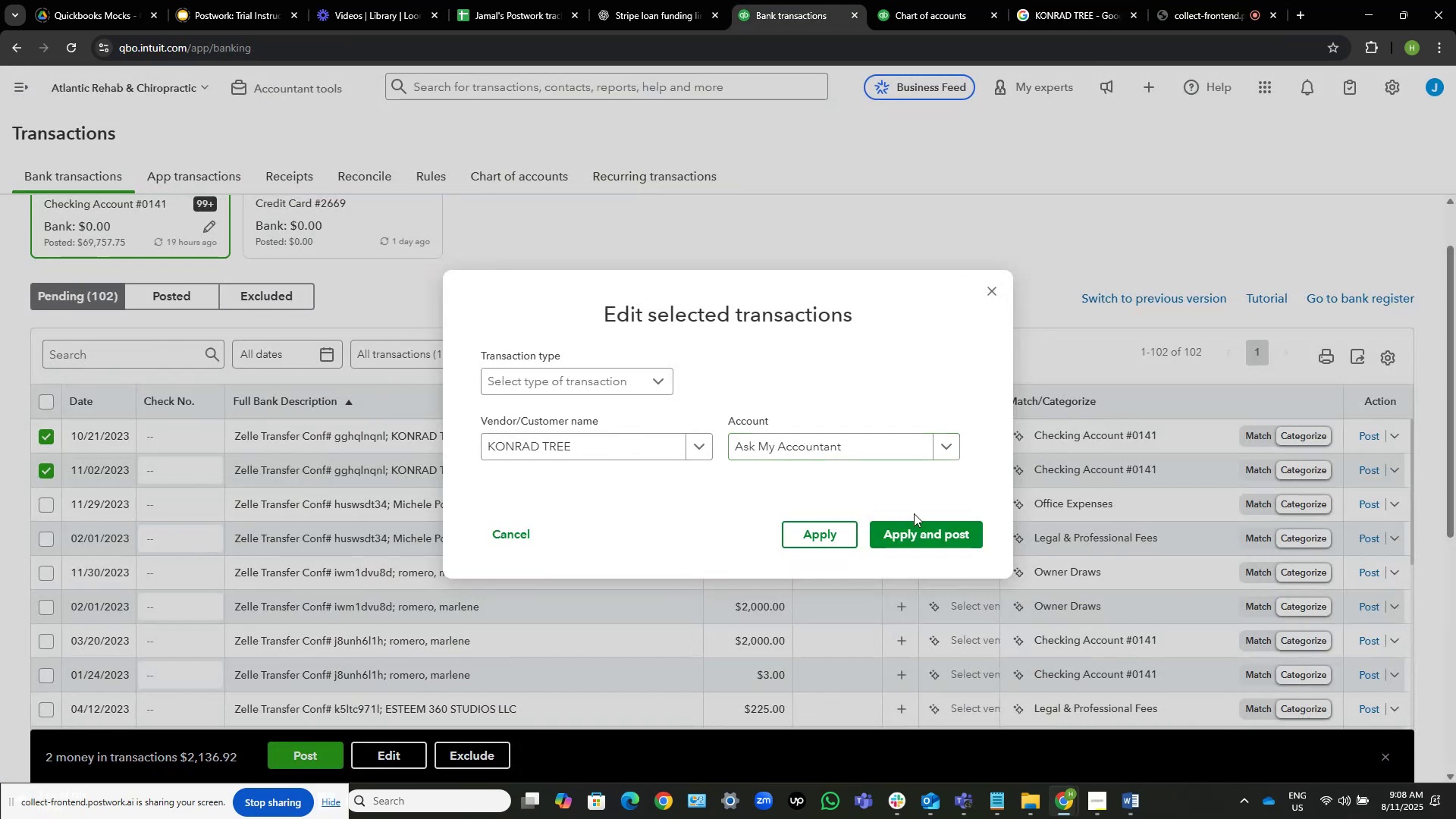 
left_click([959, 538])
 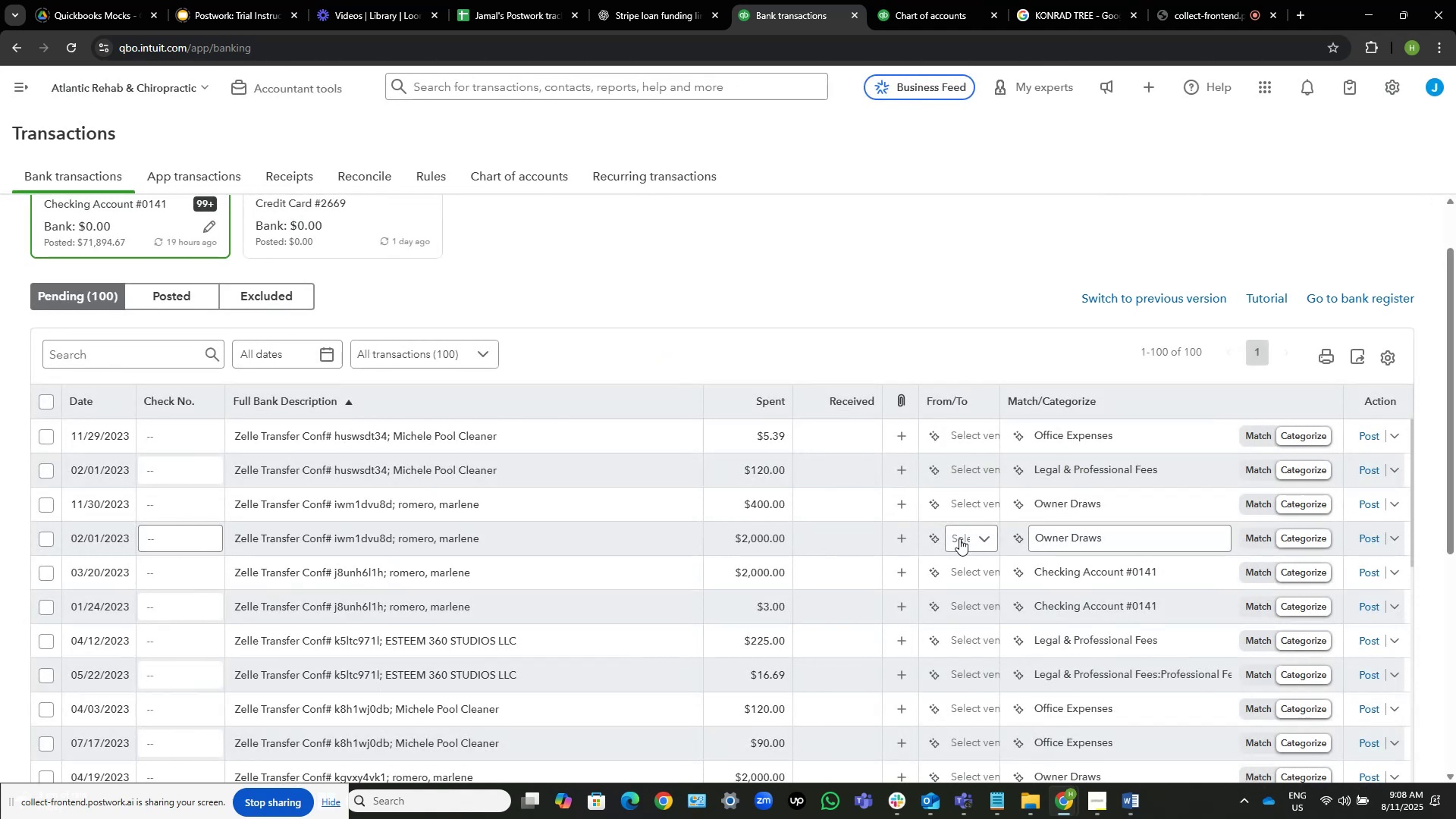 
wait(14.12)
 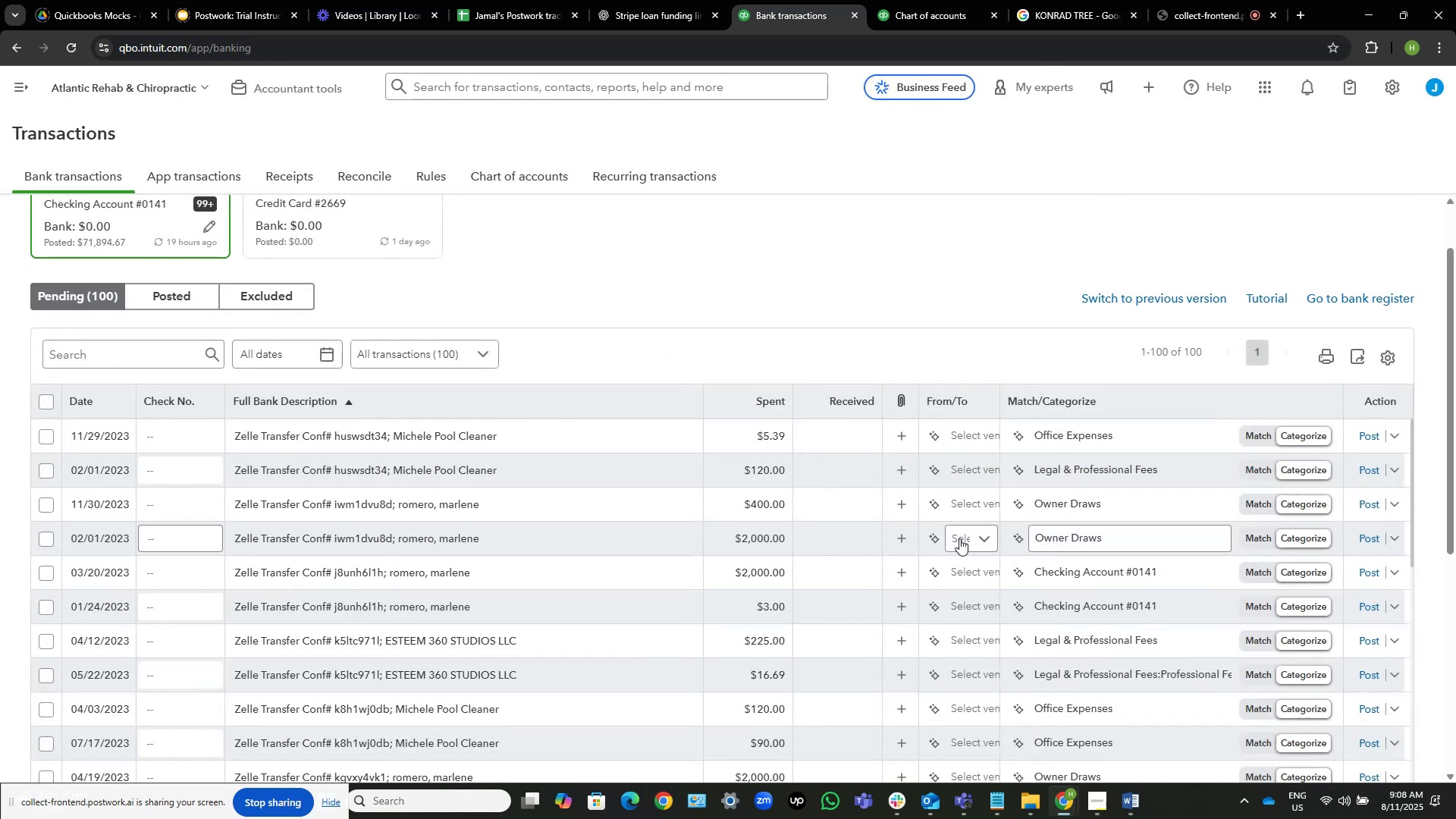 
left_click([45, 470])
 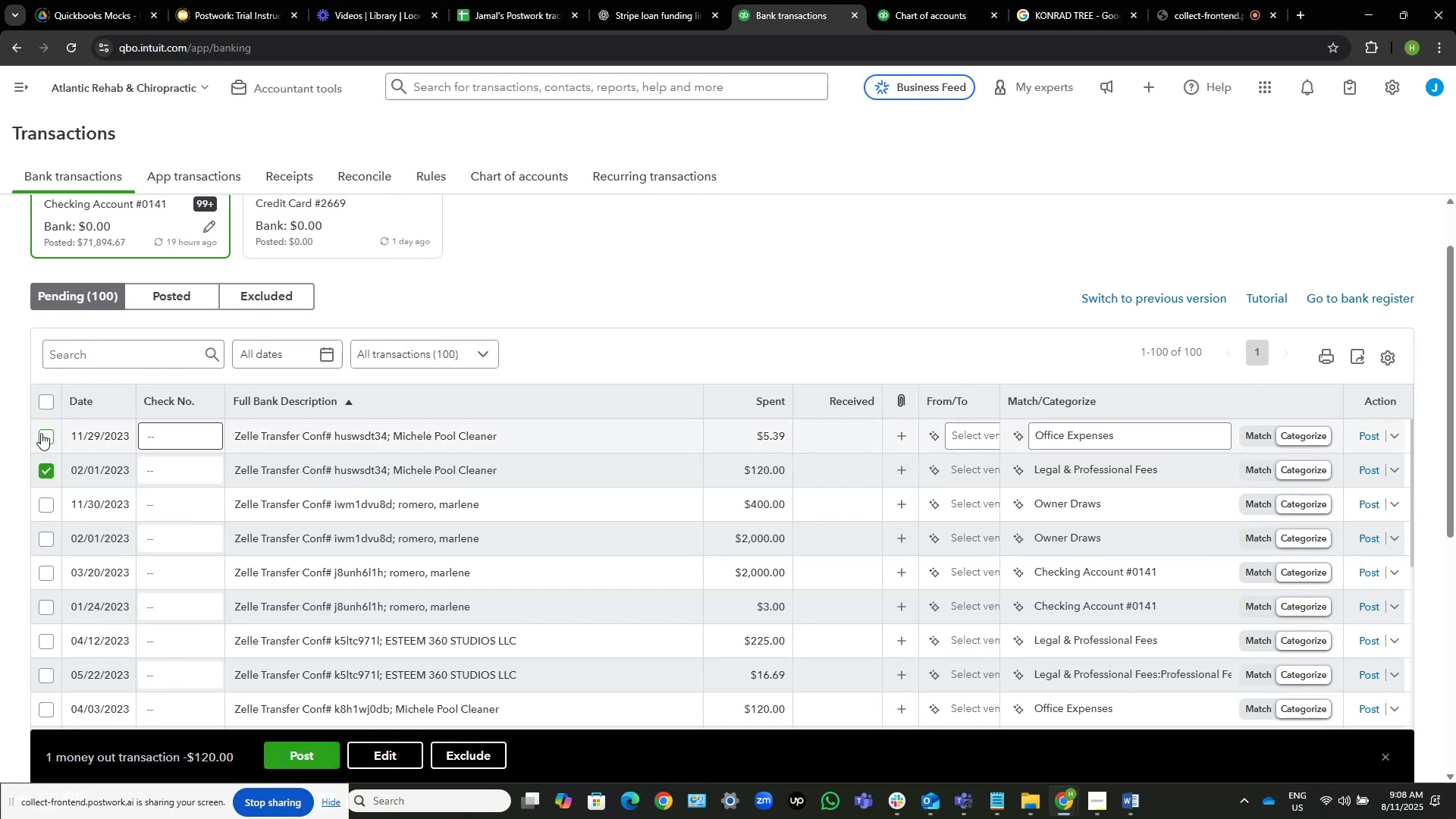 
left_click([46, 435])
 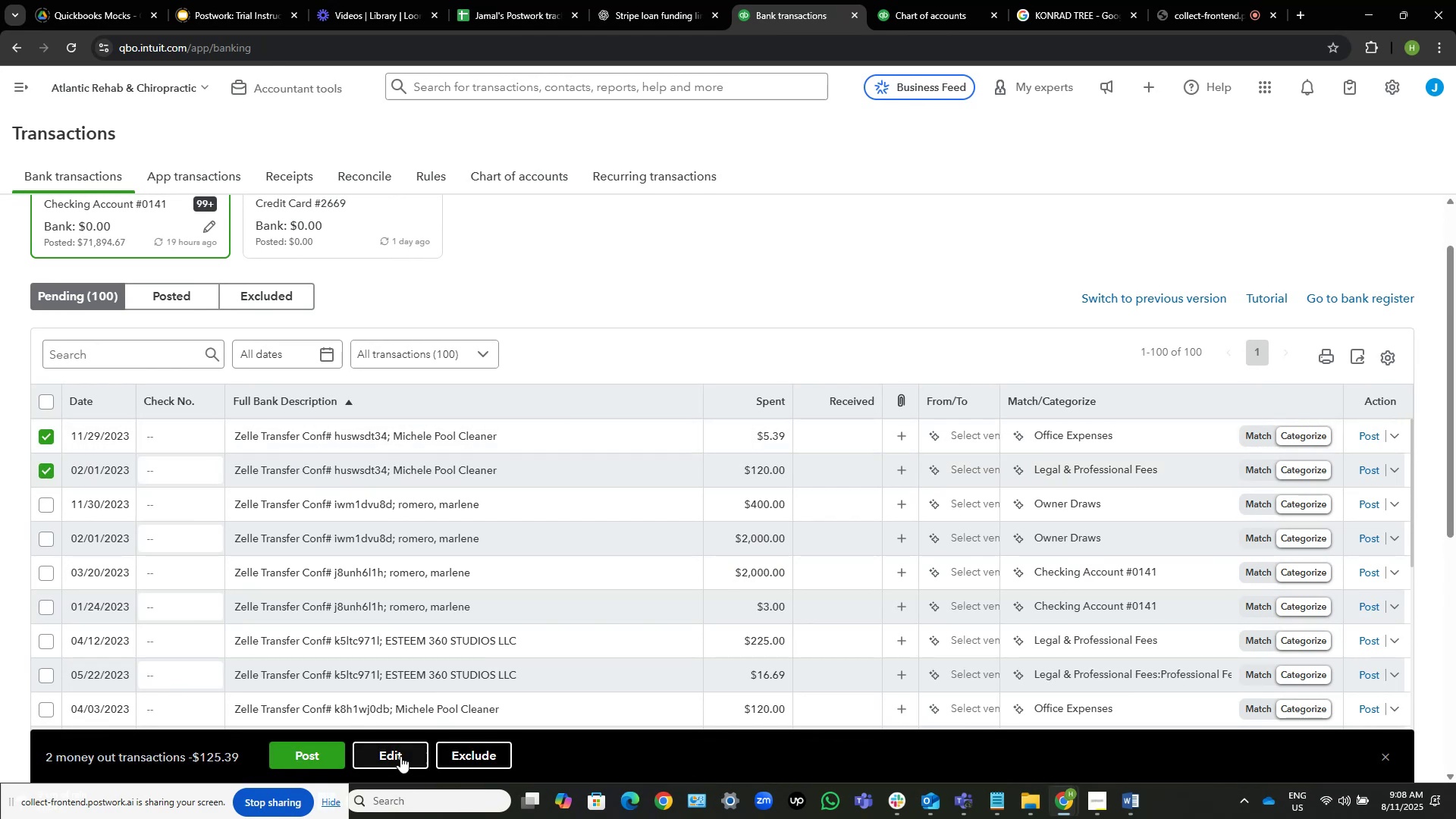 
left_click([397, 757])
 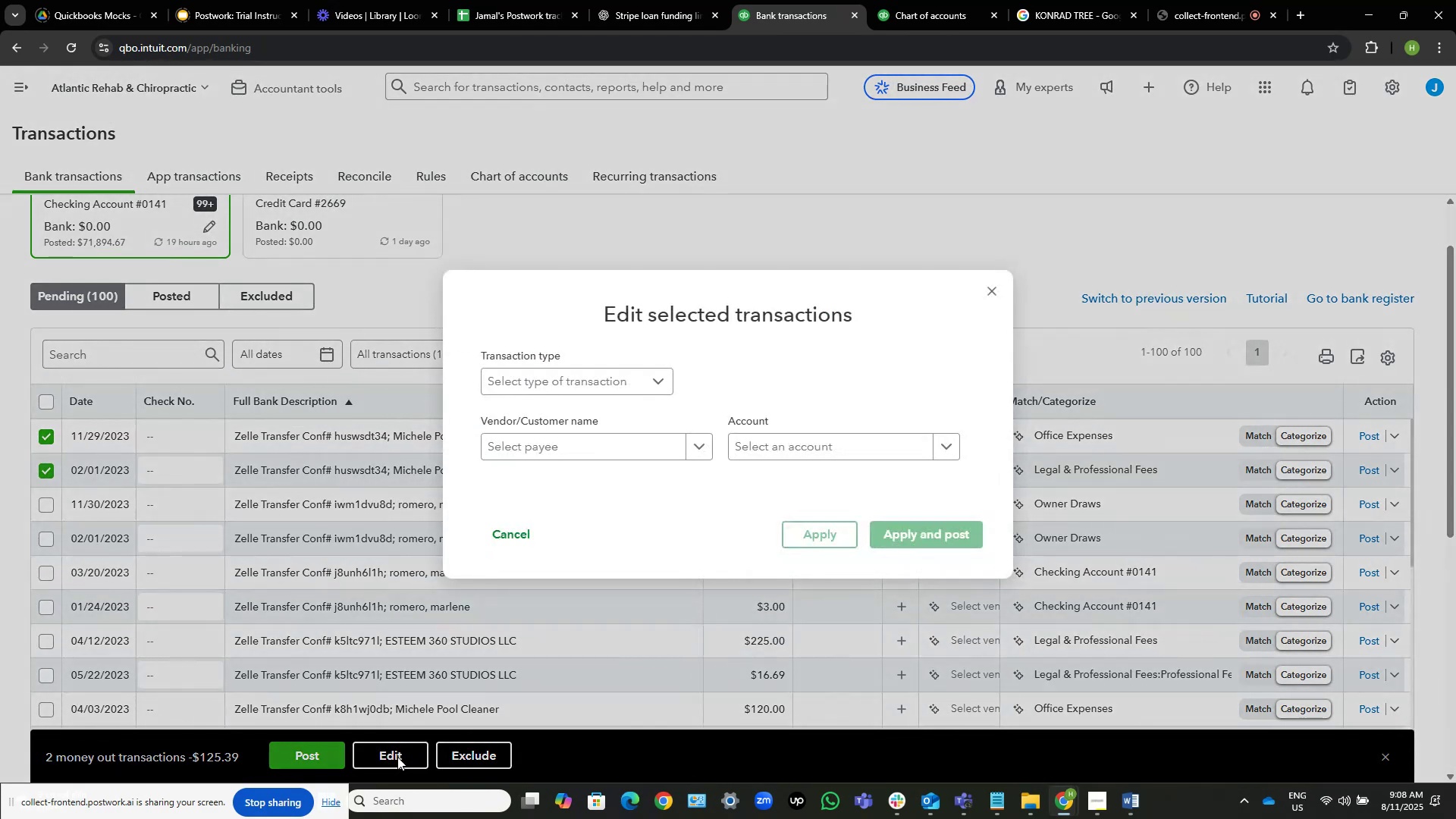 
type(pool)
 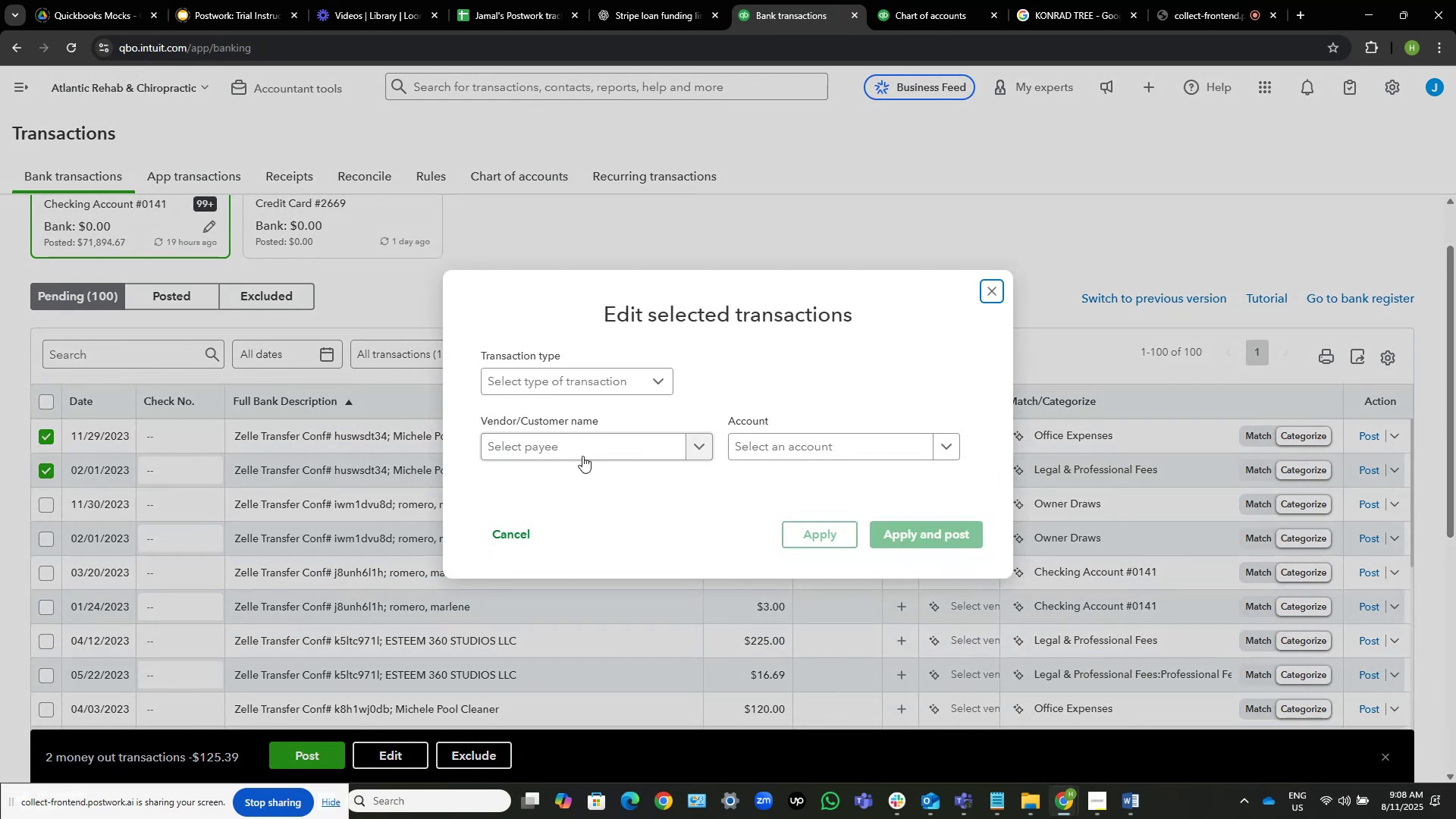 
left_click([592, 442])
 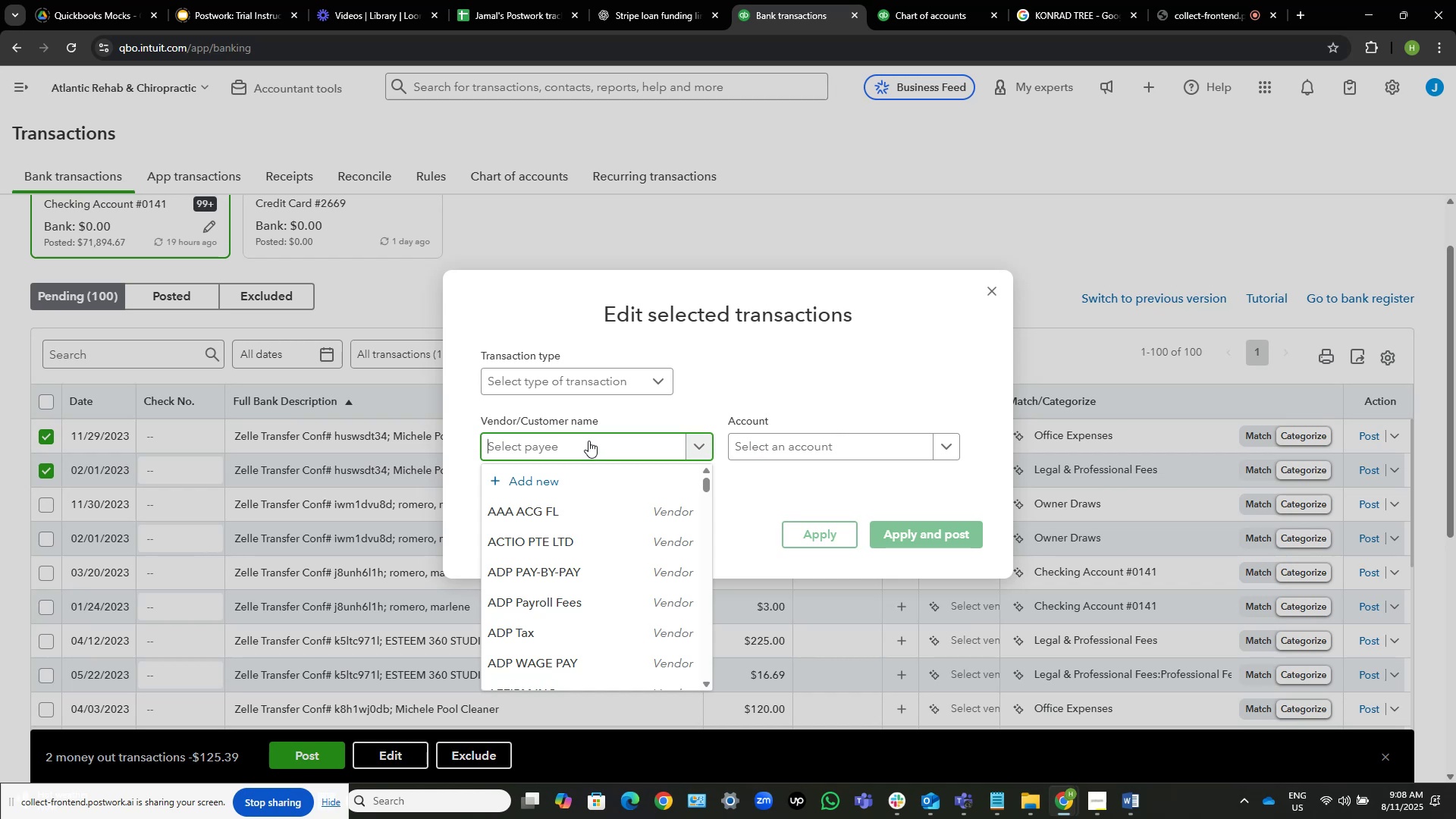 
type(pool)
 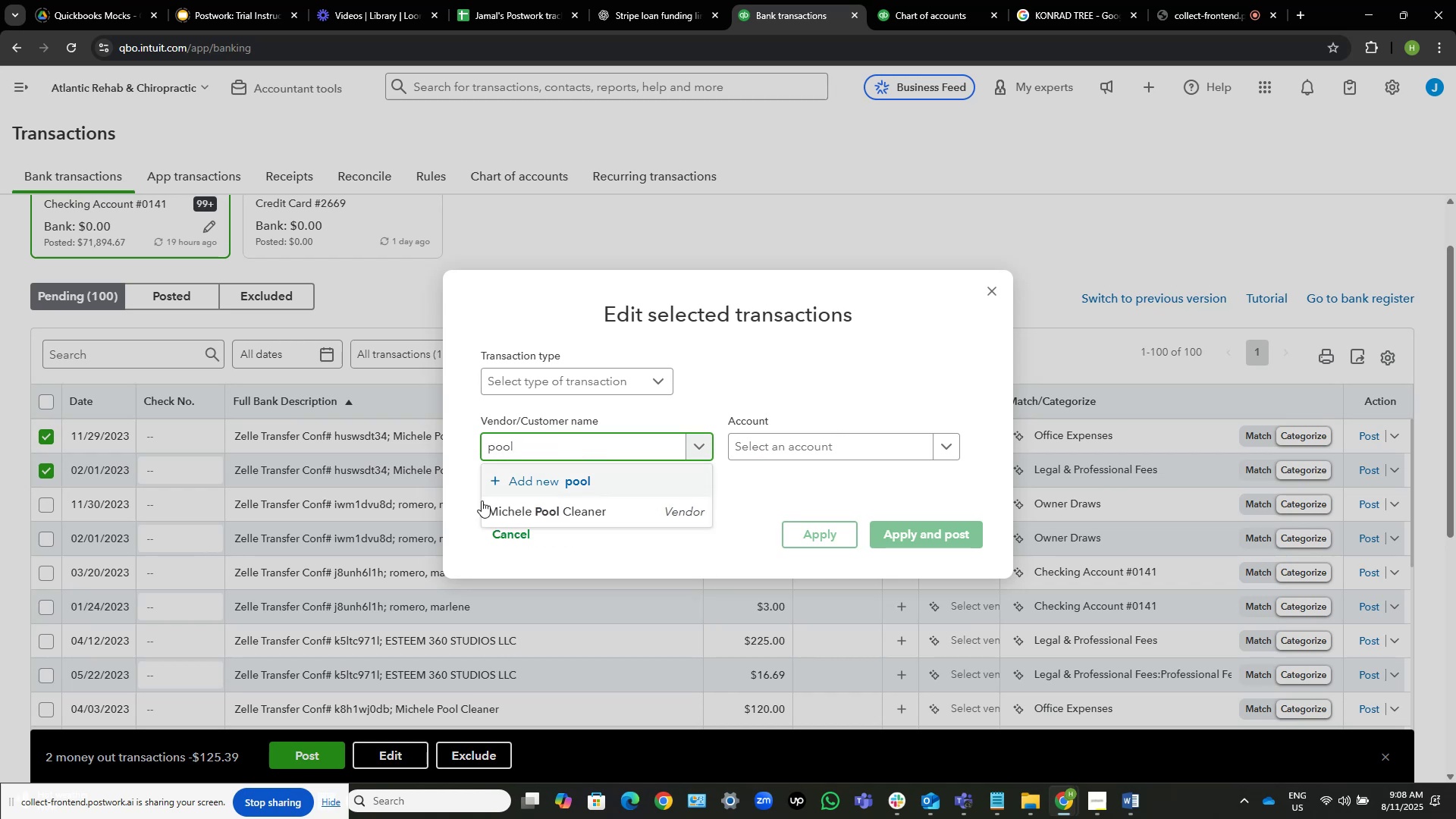 
left_click([526, 517])
 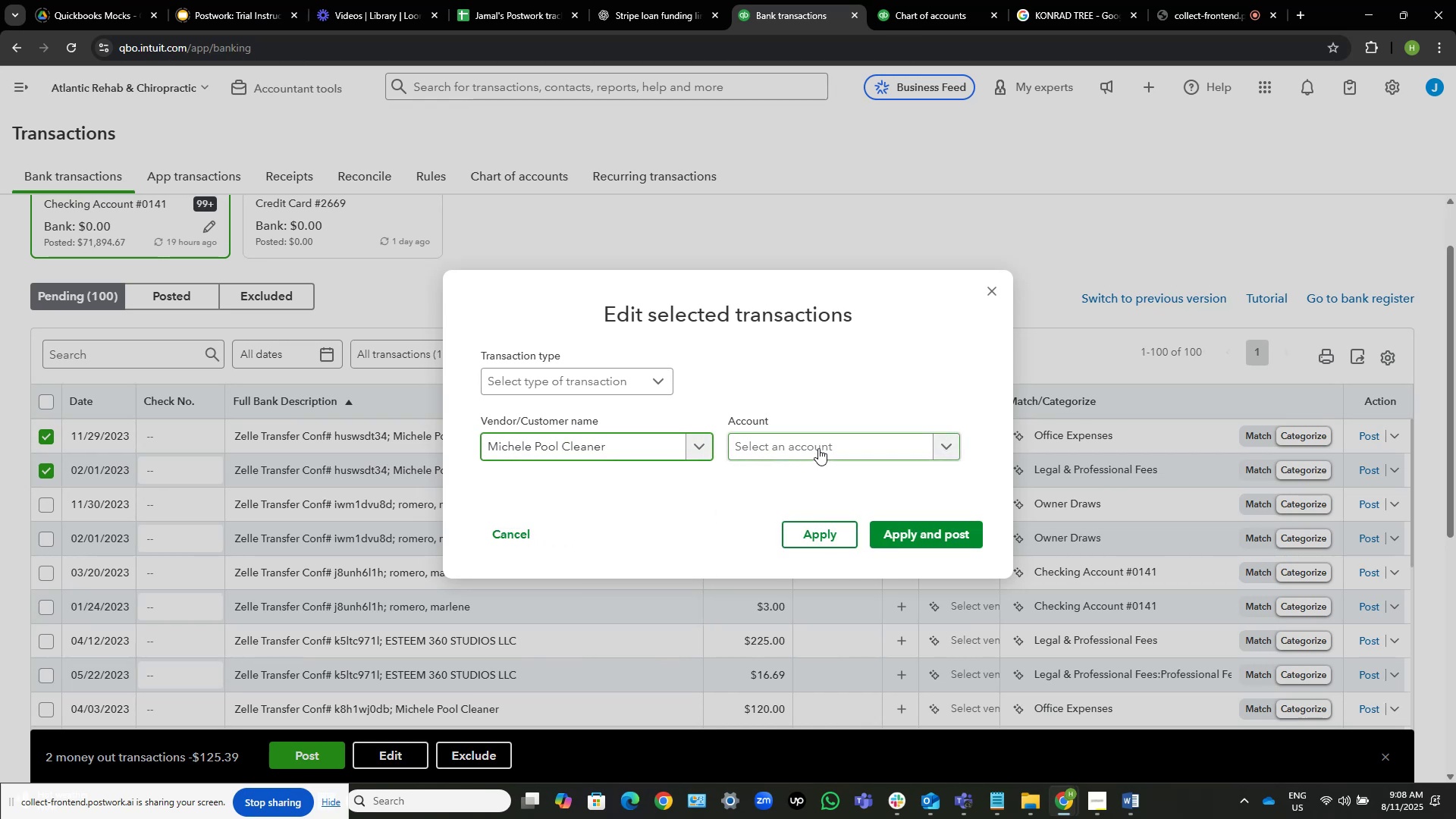 
left_click([818, 448])
 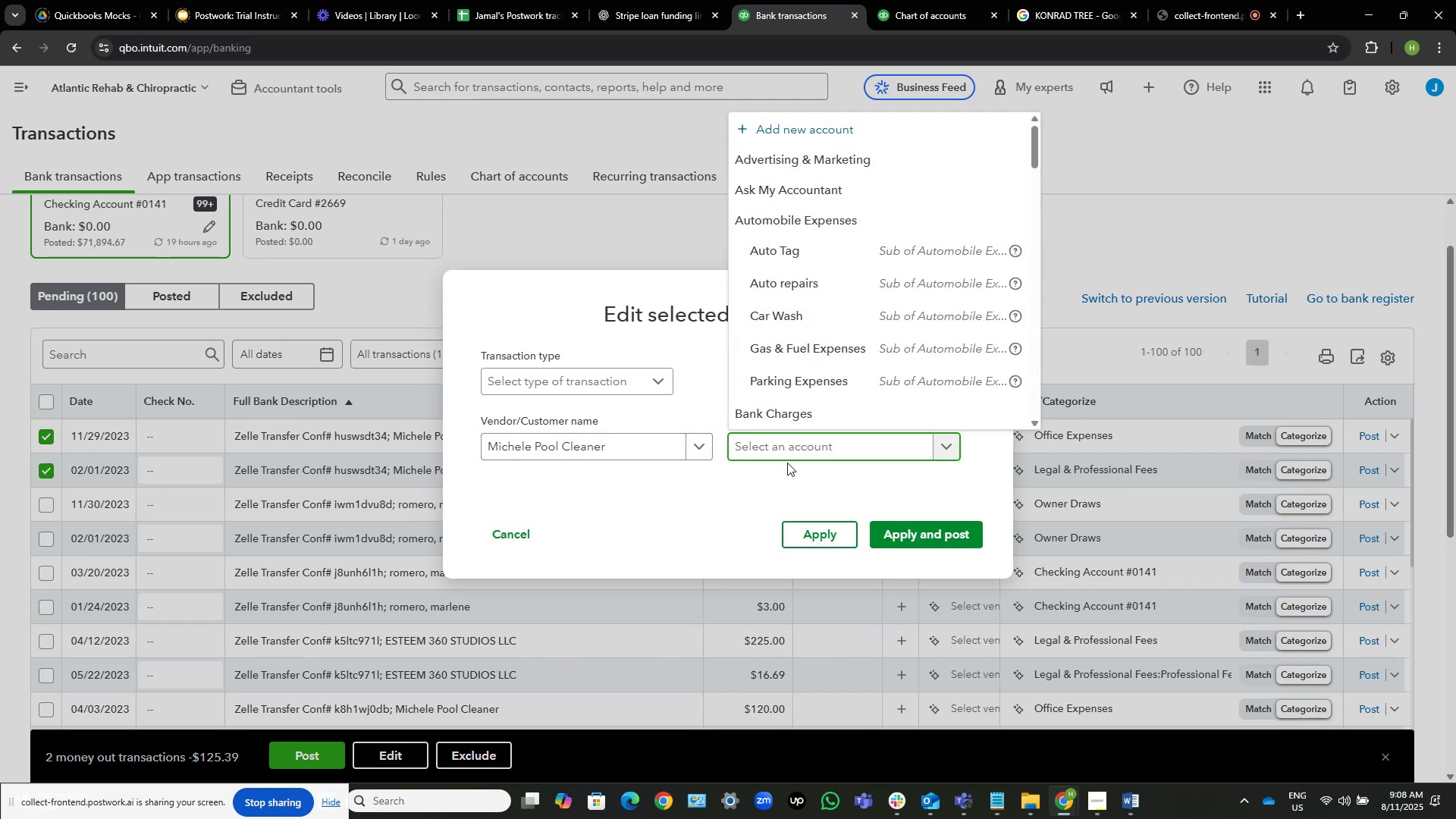 
type(ask)
 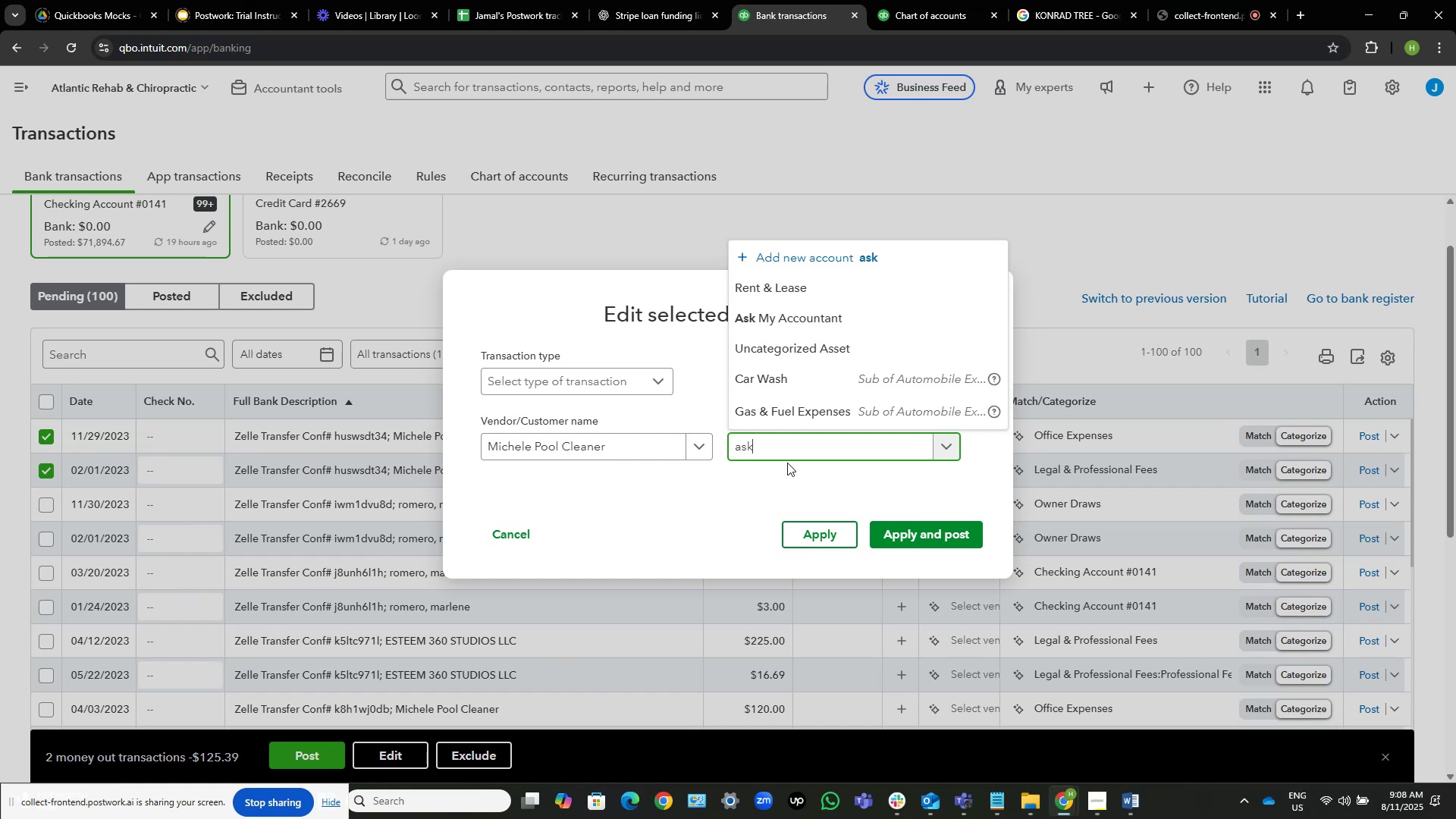 
wait(5.93)
 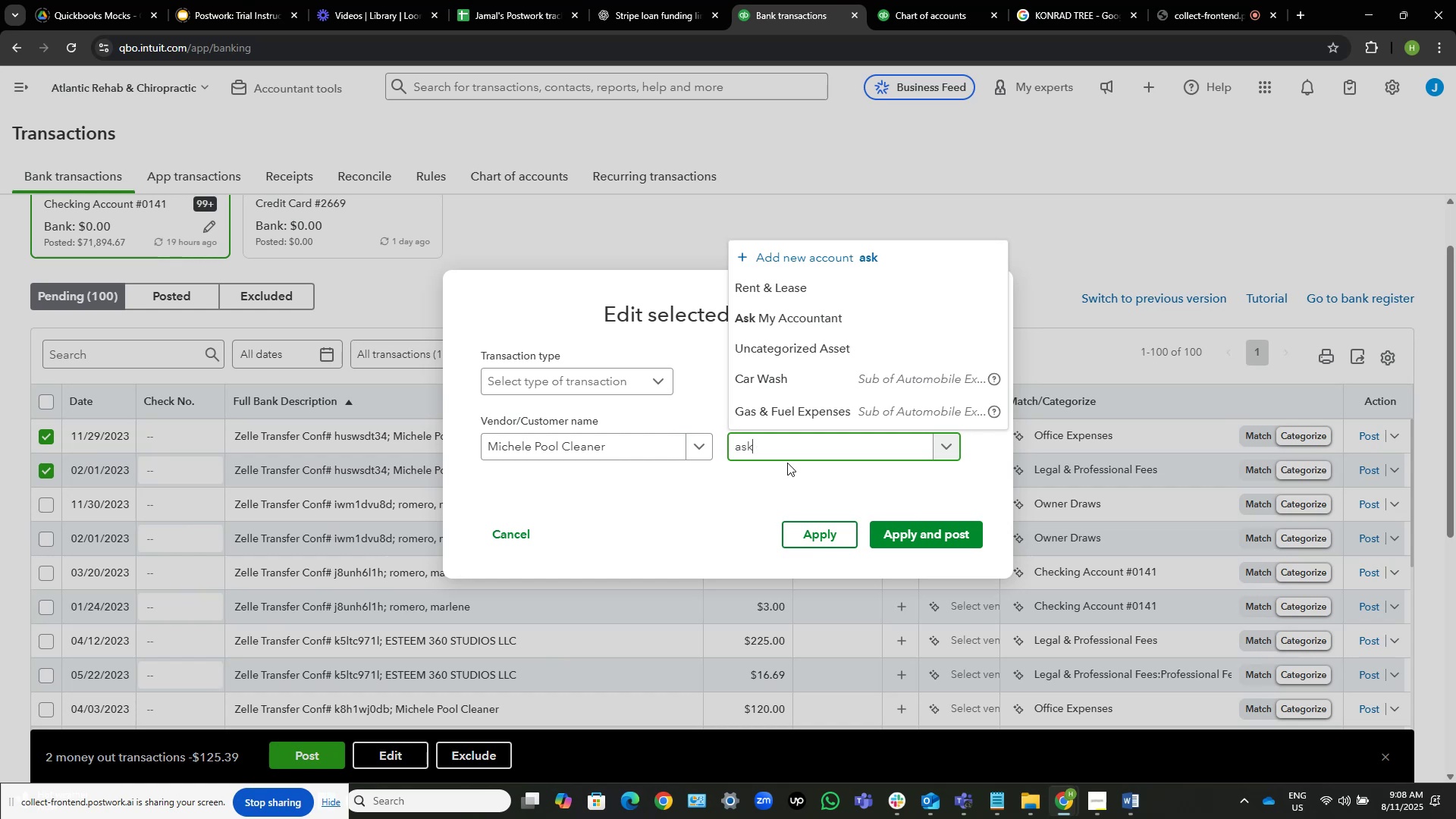 
mouse_move([773, 323])
 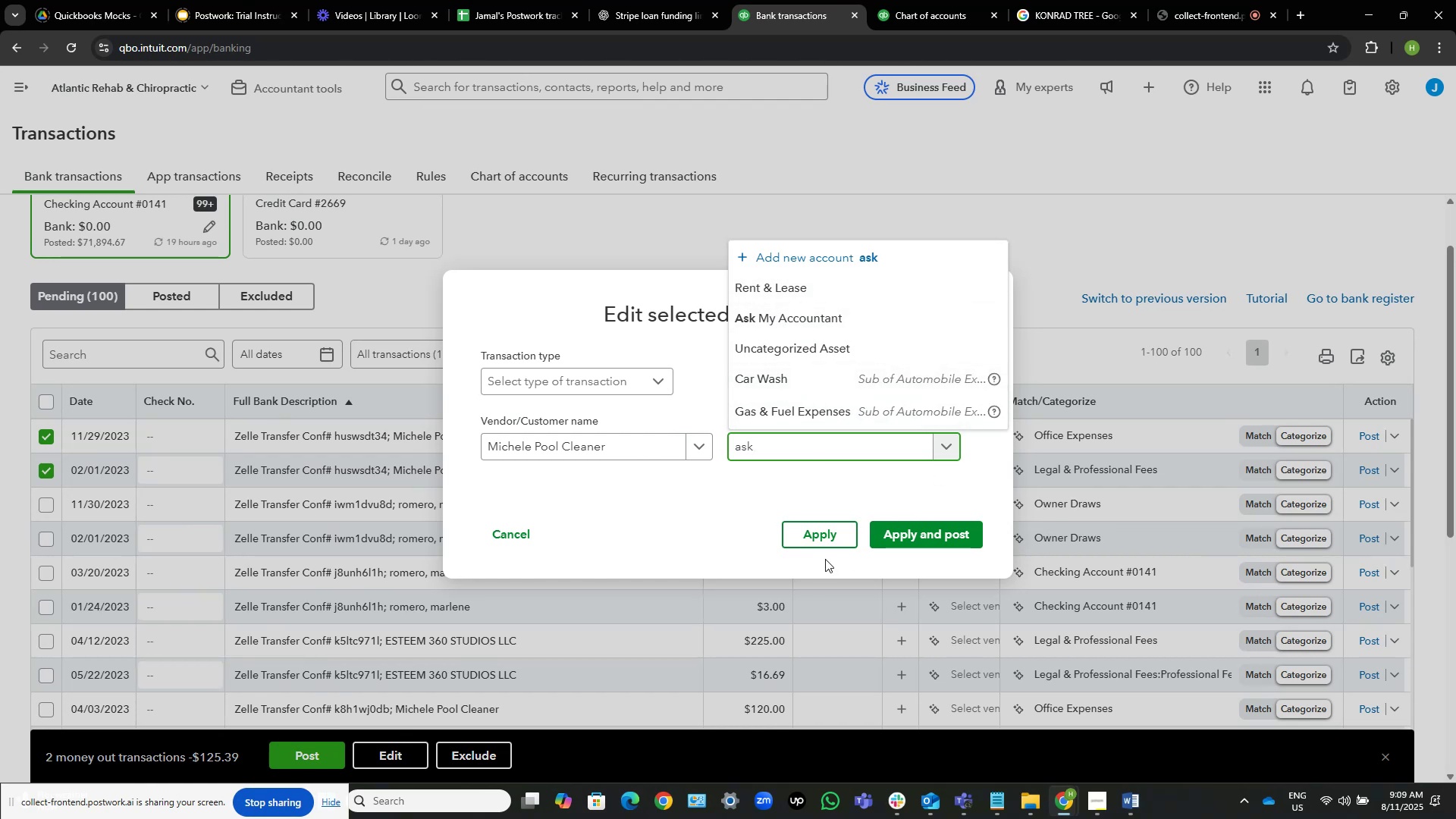 
hold_key(key=Backspace, duration=0.68)
 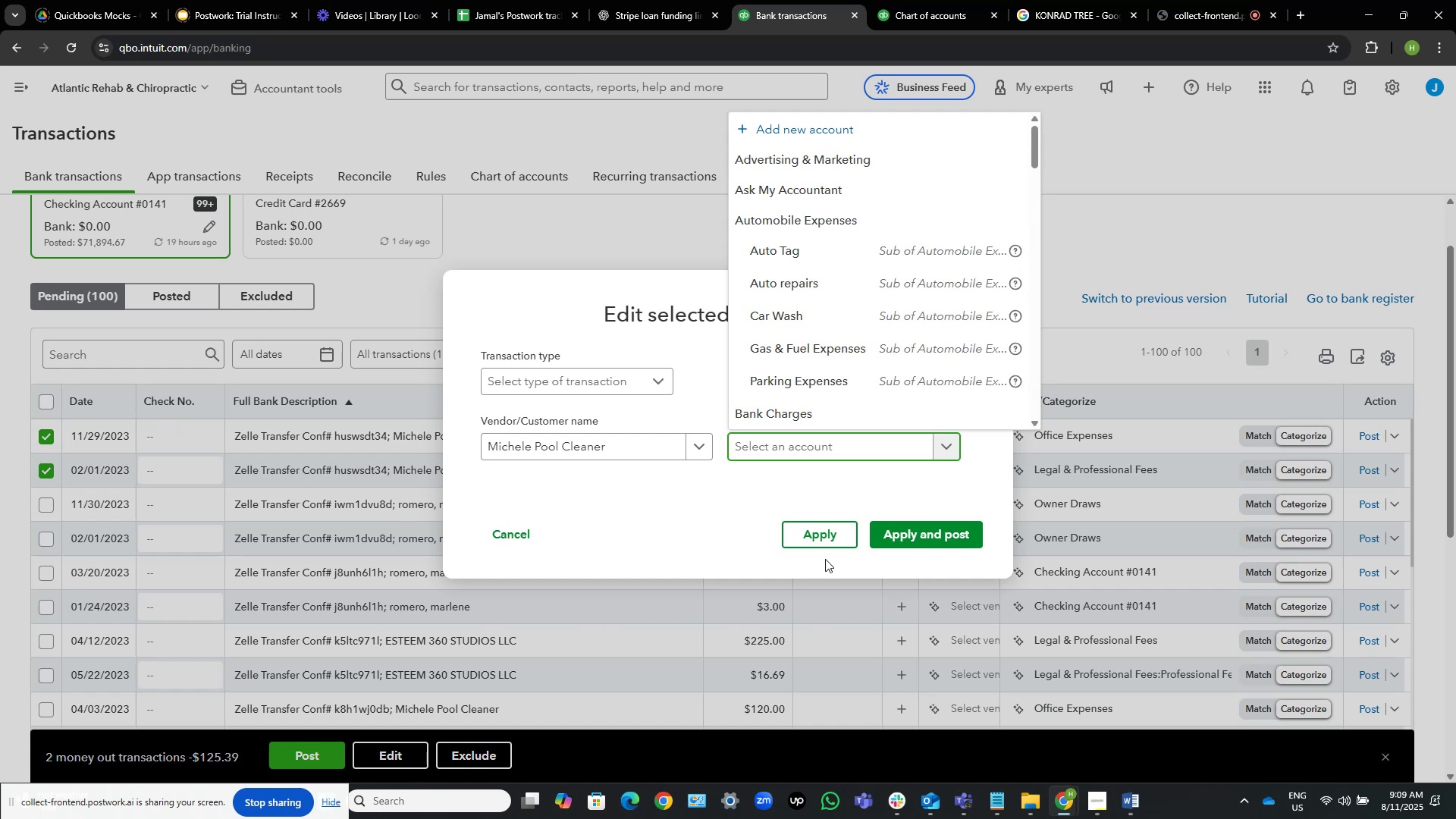 
type(repair)
 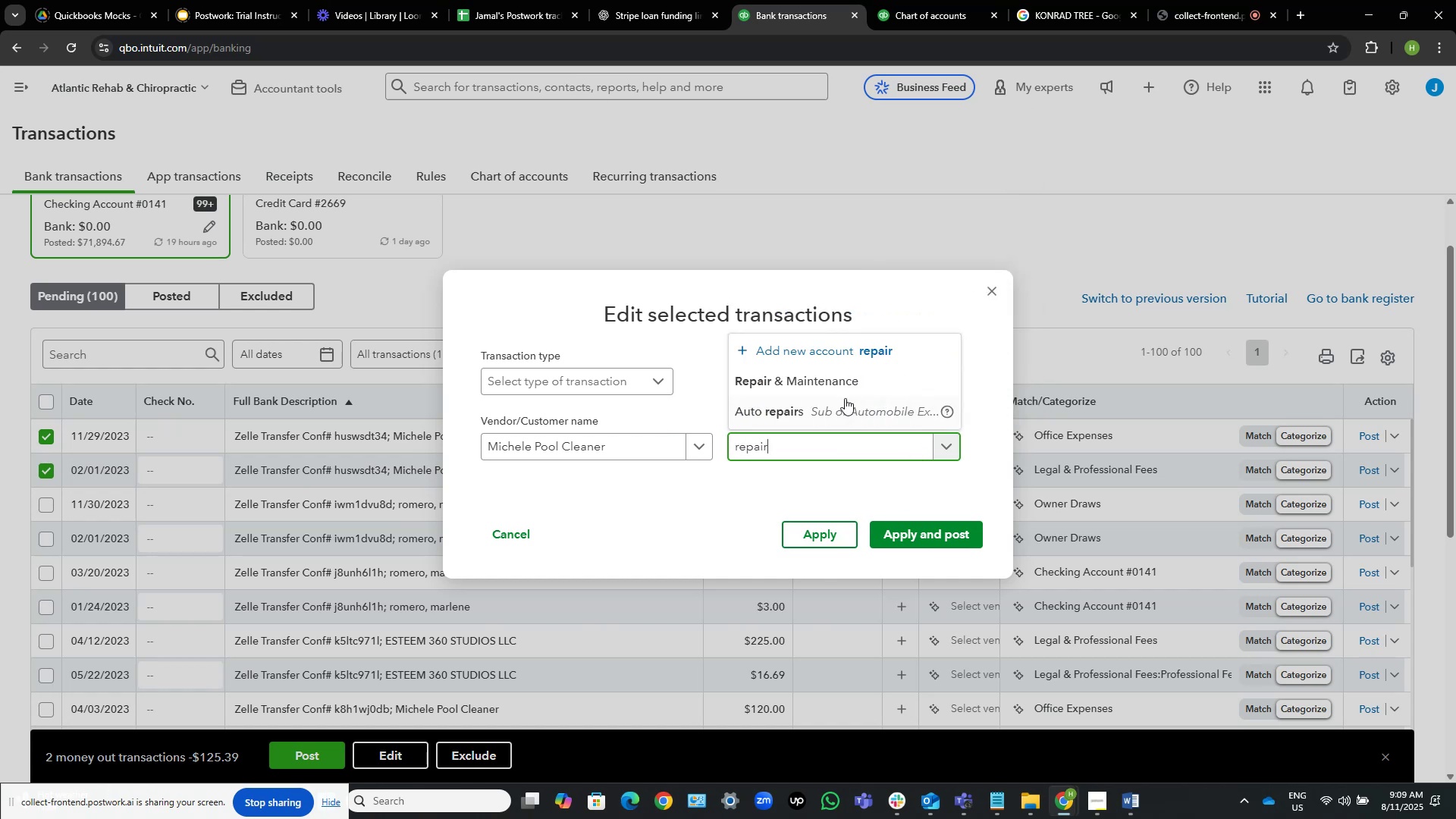 
left_click([855, 387])
 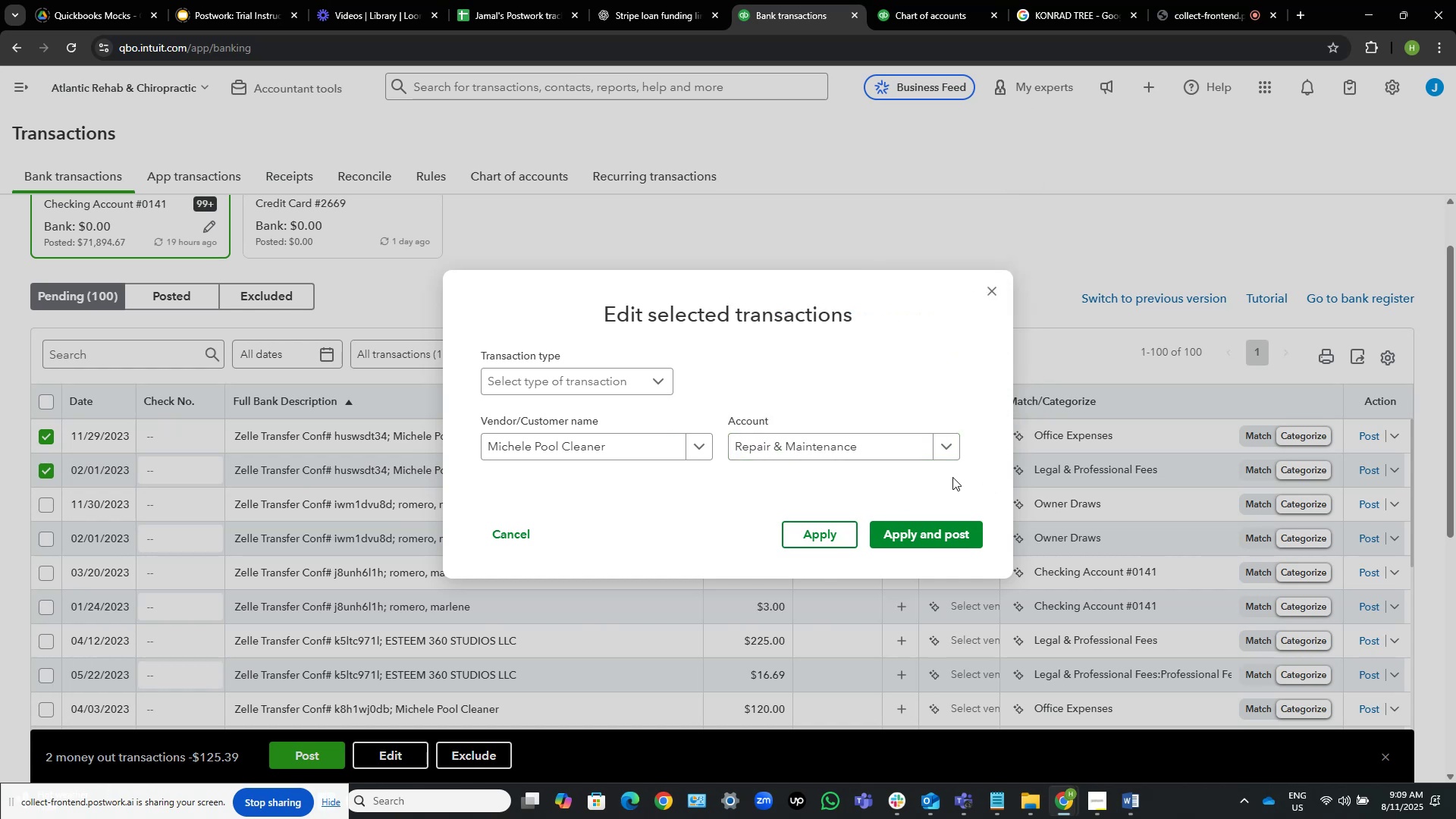 
left_click([939, 529])
 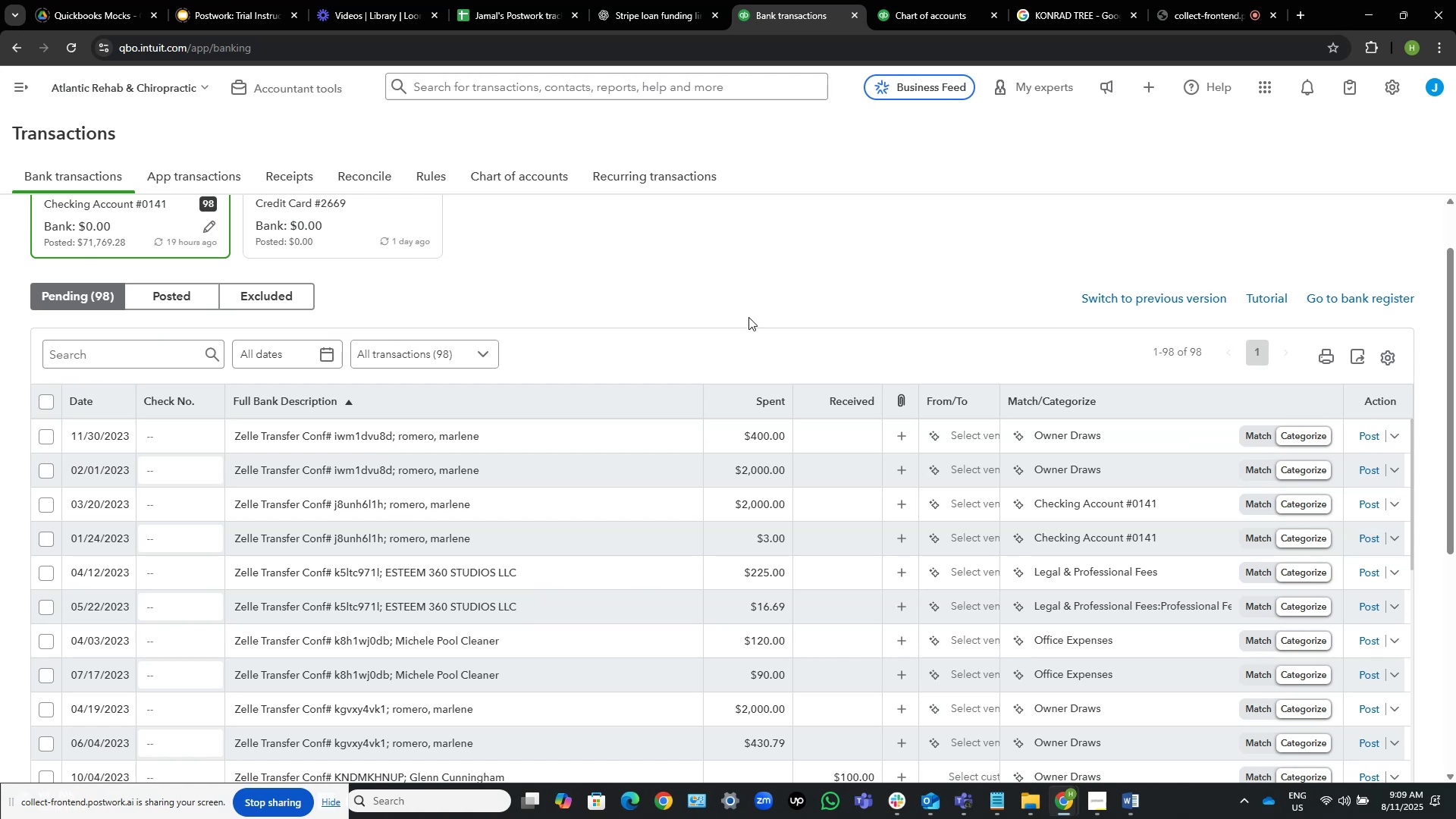 
wait(38.32)
 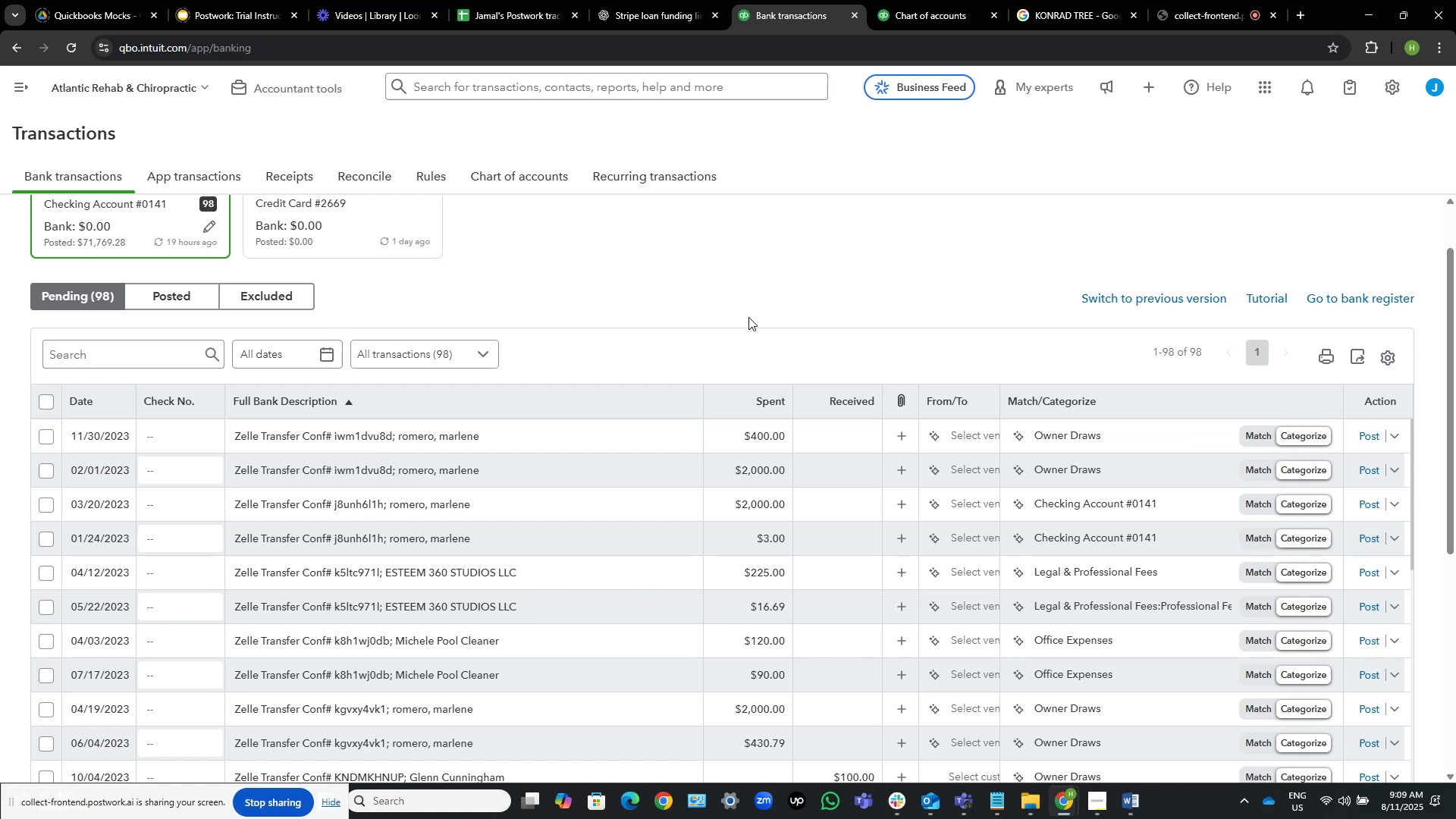 
left_click_drag(start_coordinate=[481, 437], to_coordinate=[397, 432])
 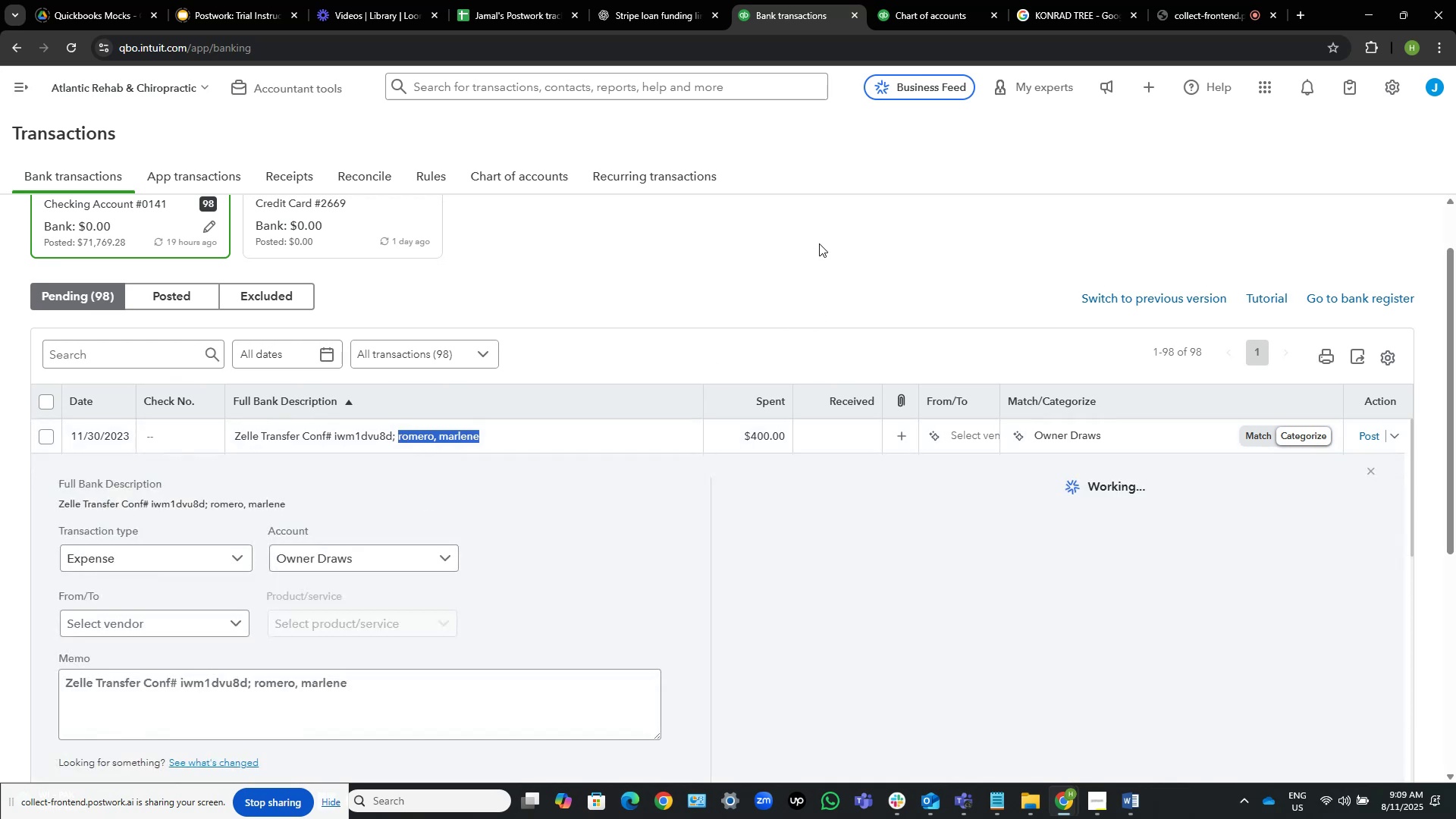 
hold_key(key=C, duration=0.41)
 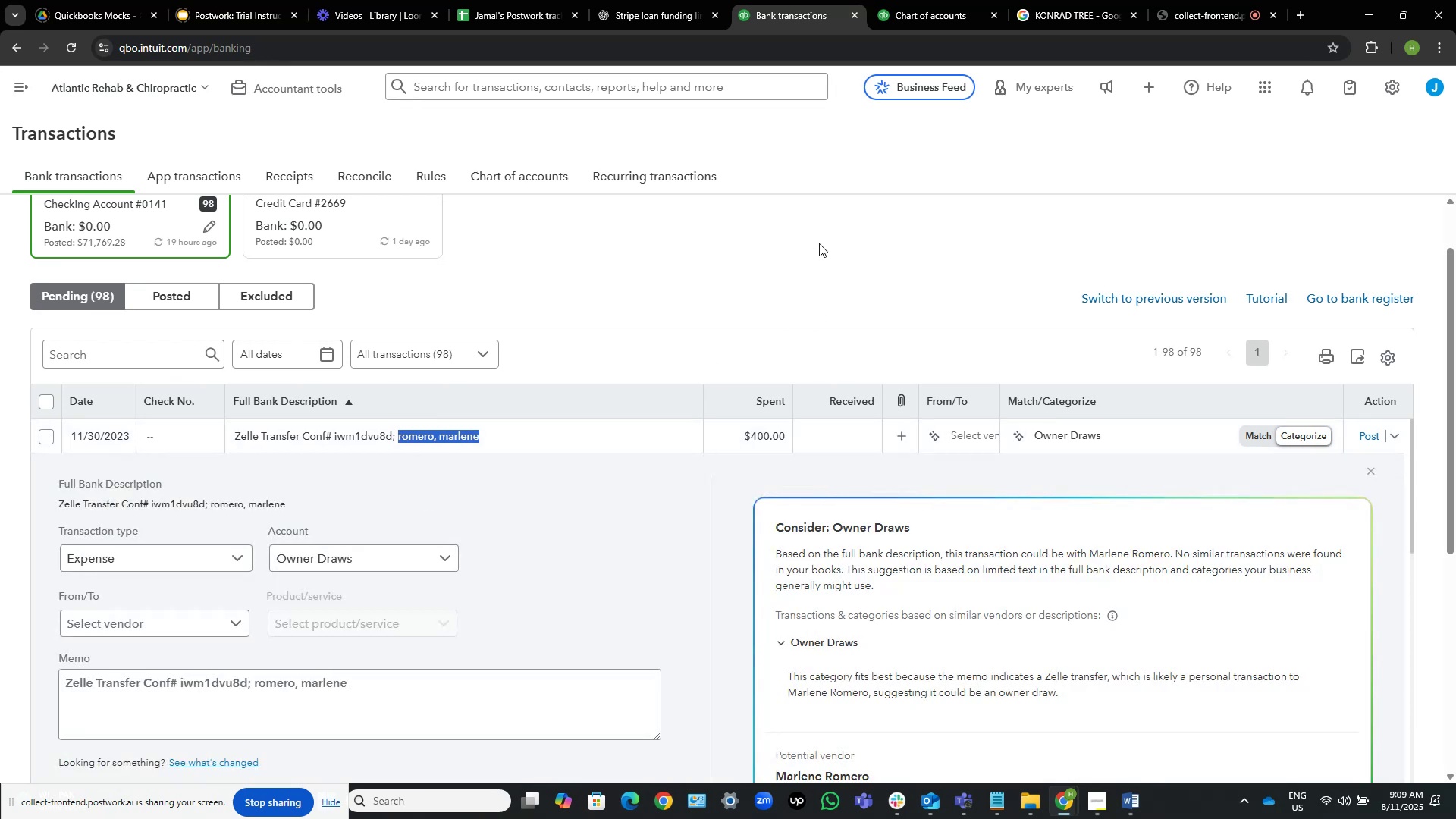 
key(Control+C)
 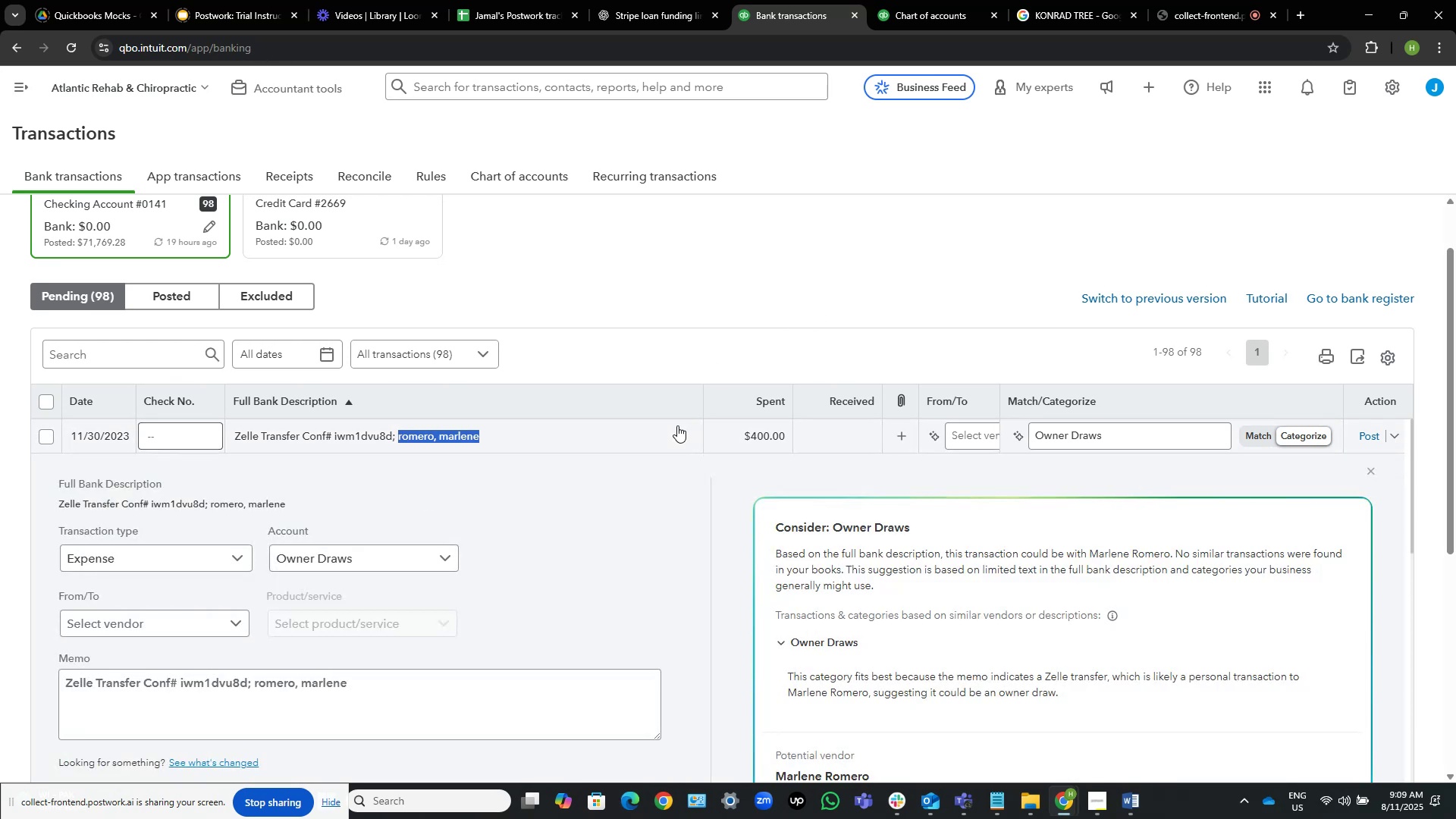 
left_click([619, 437])
 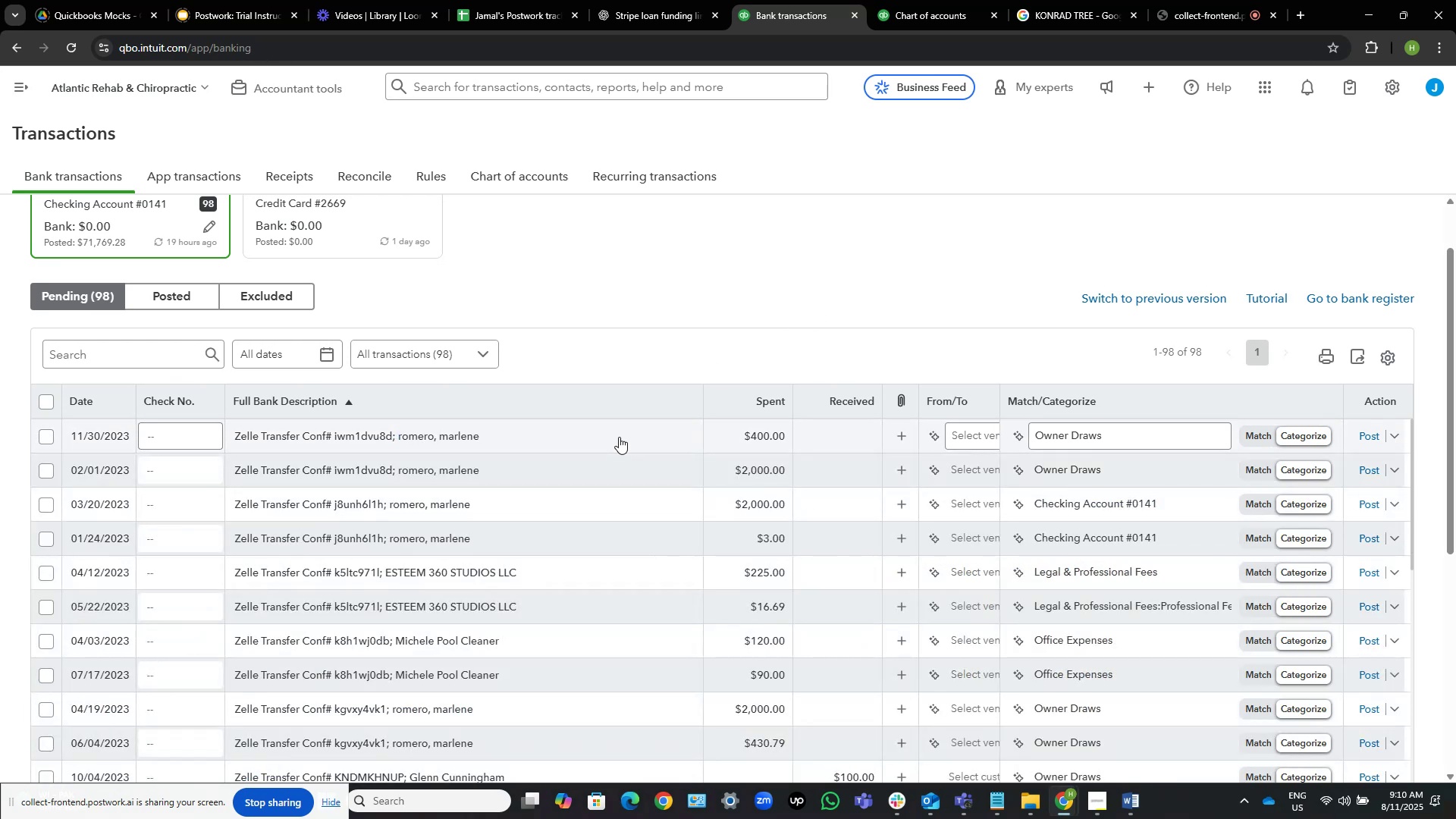 
wait(8.41)
 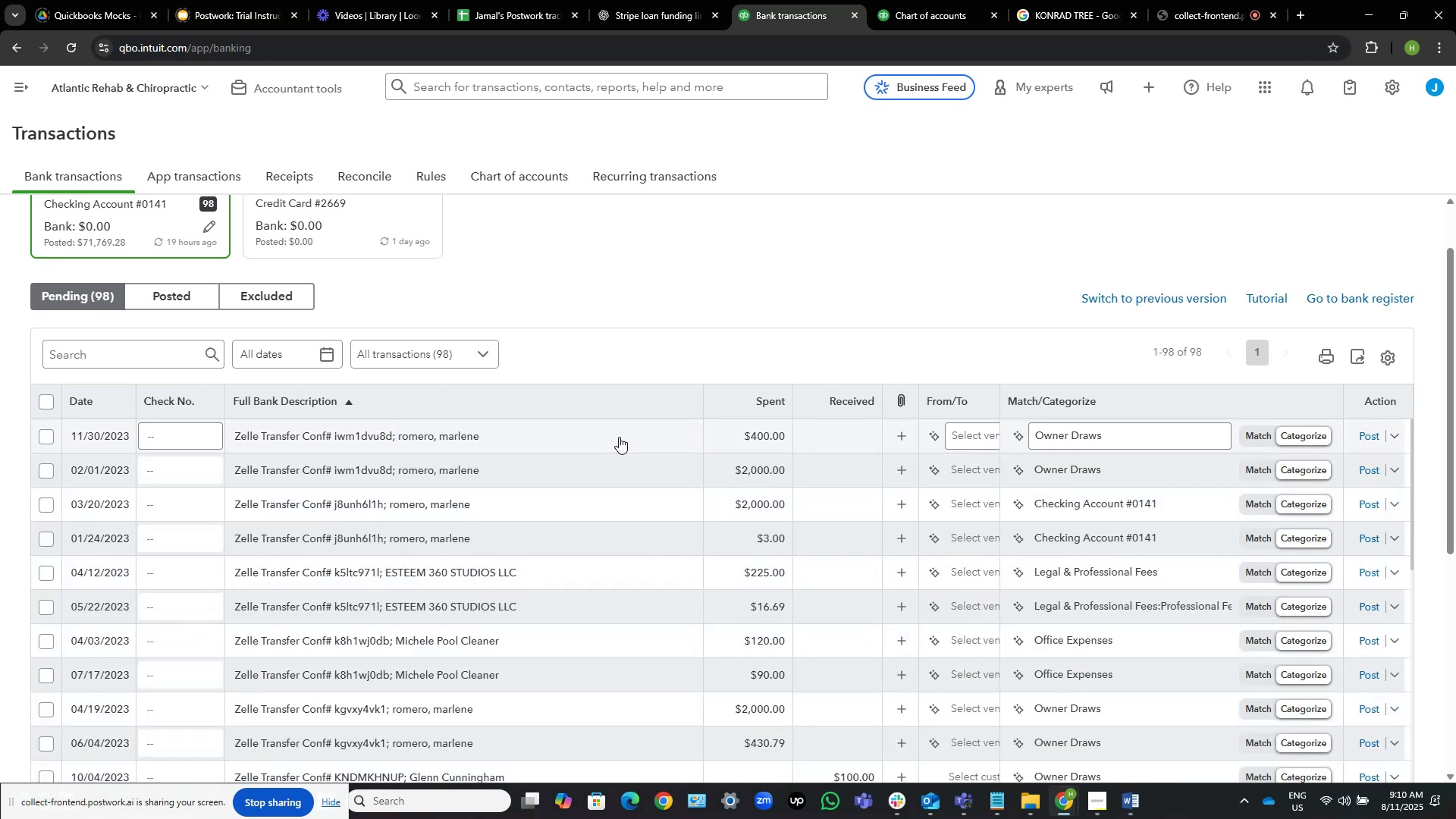 
left_click([1062, 3])
 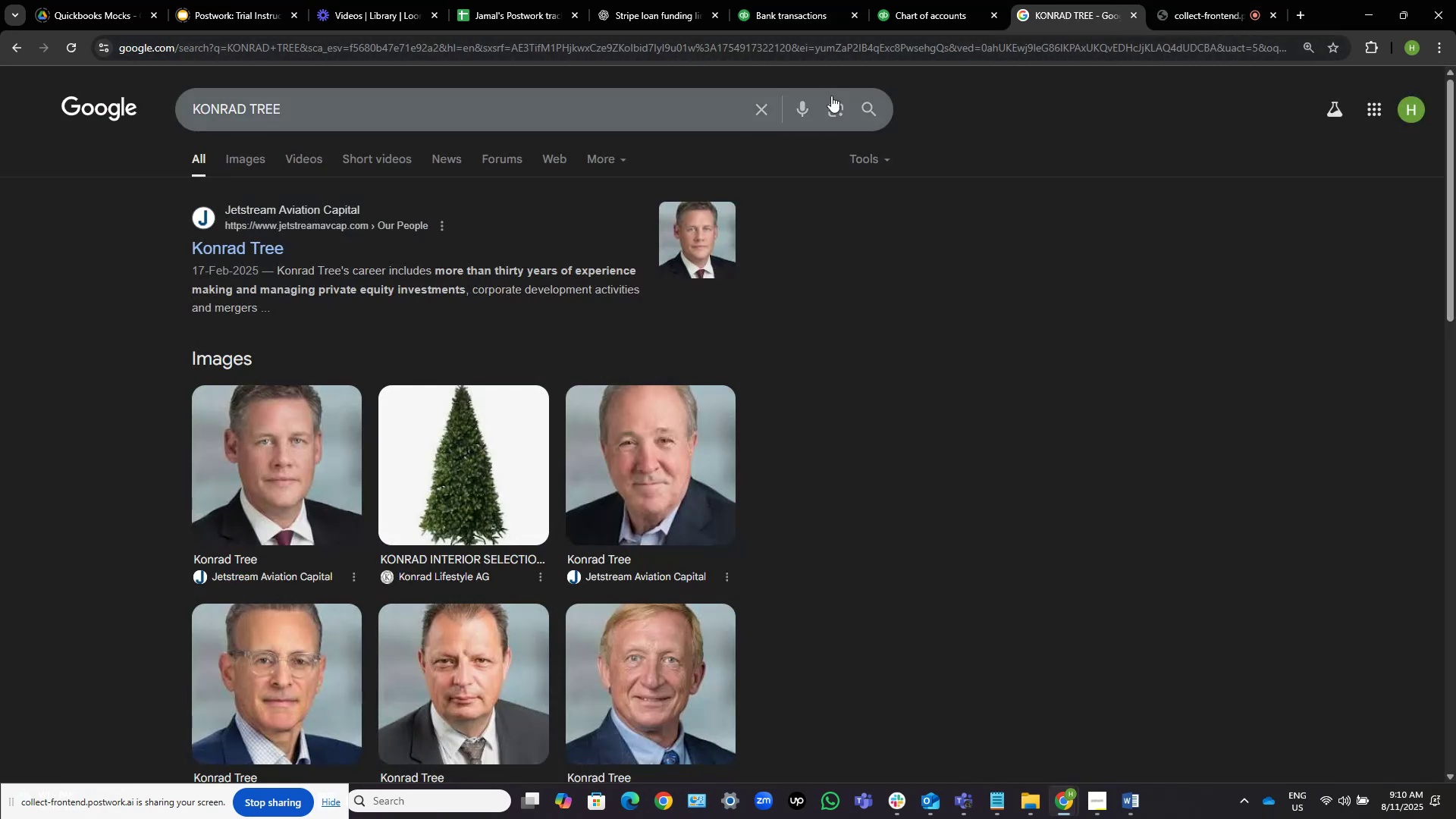 
left_click([768, 110])
 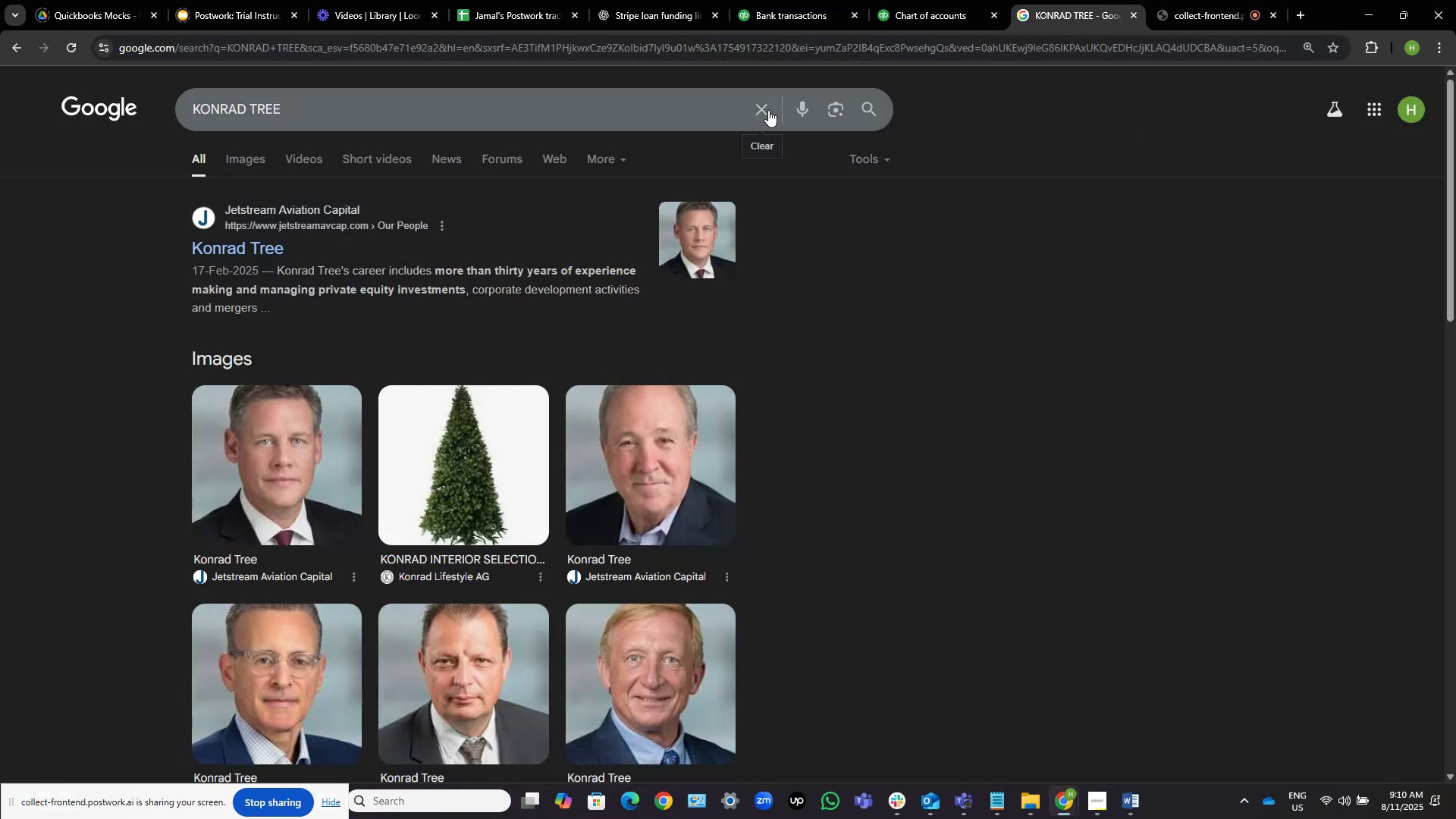 
key(Control+V)
 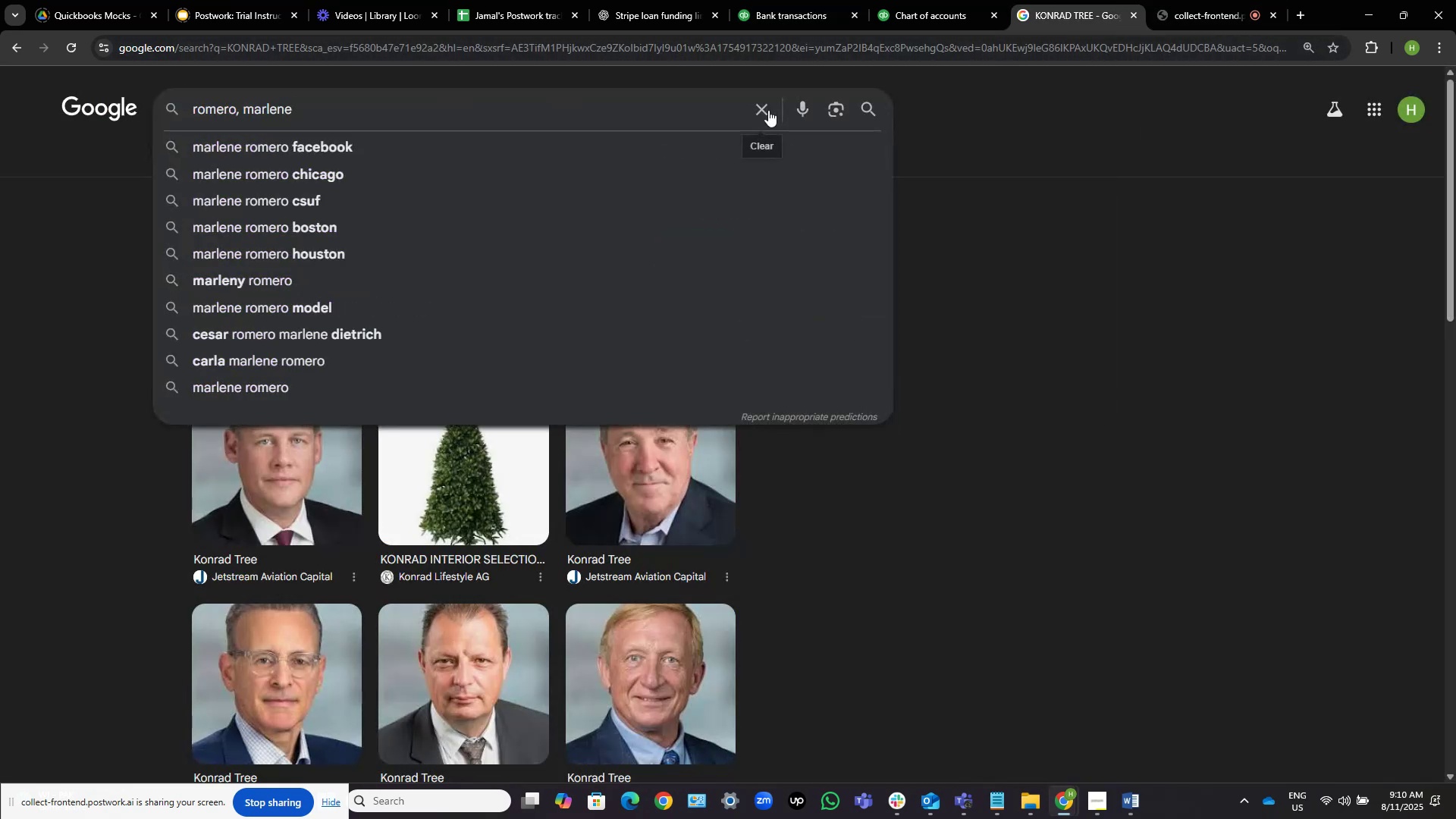 
key(NumpadEnter)
 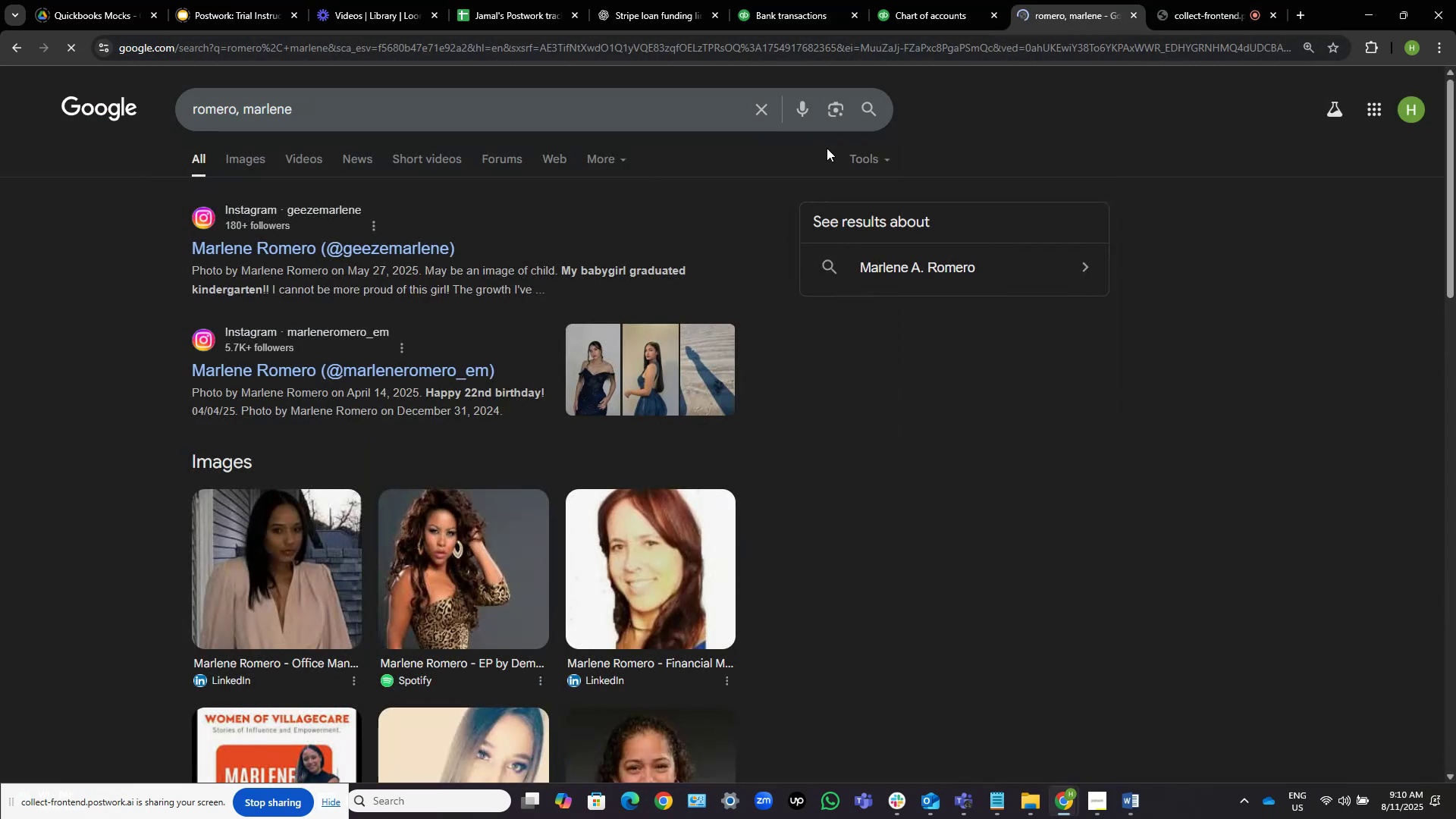 
left_click([770, 0])
 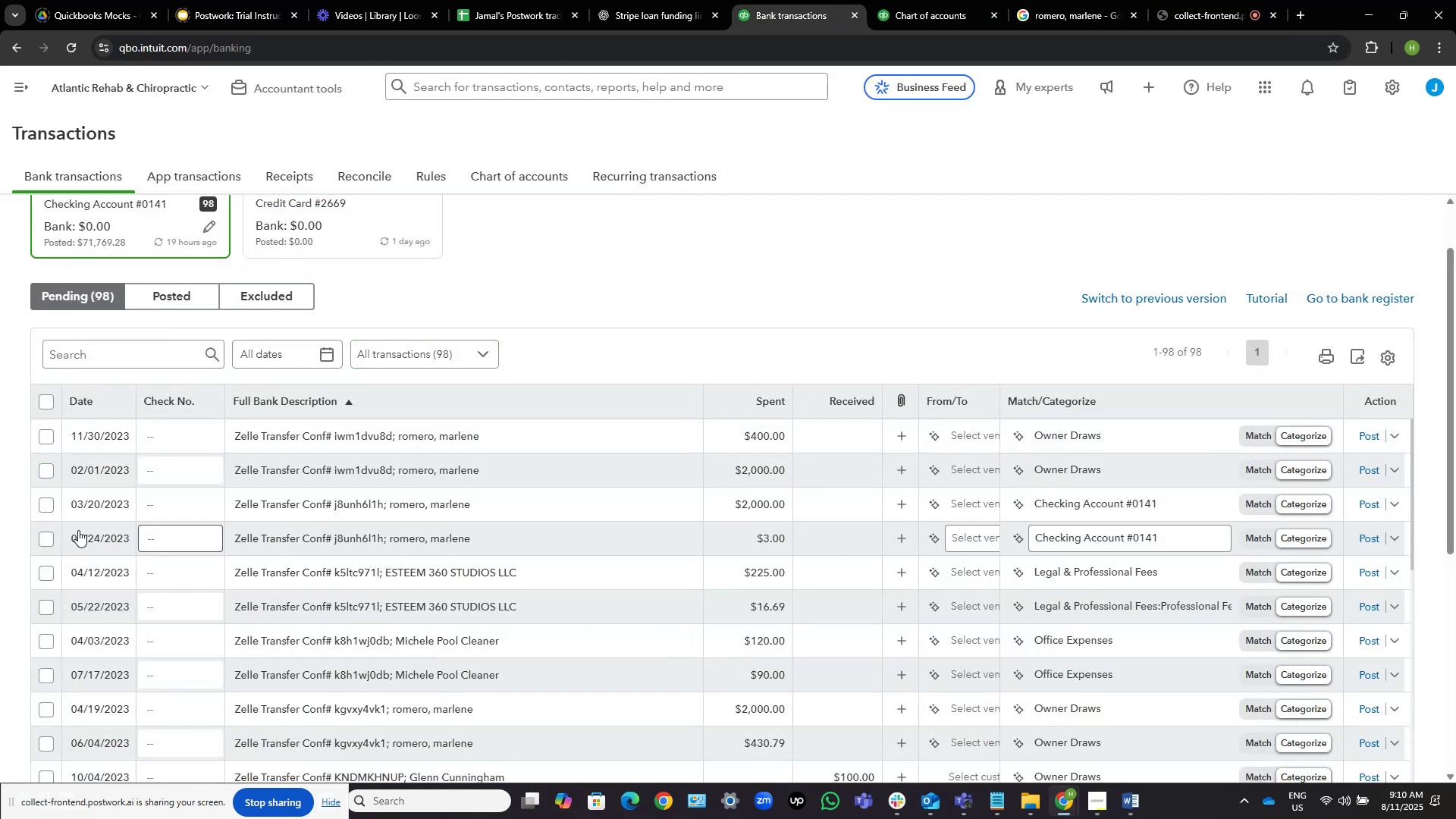 
wait(5.41)
 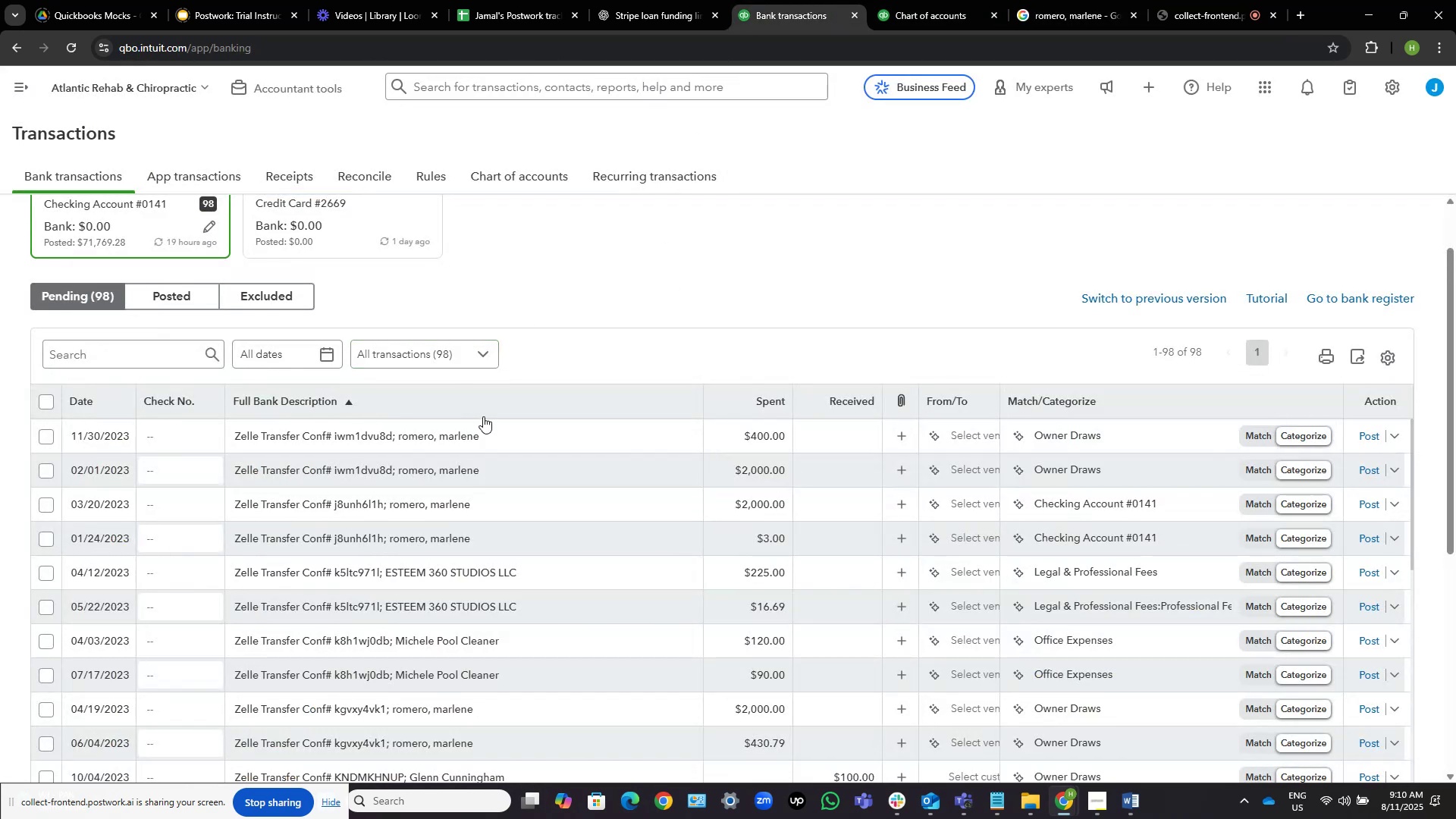 
left_click([42, 542])
 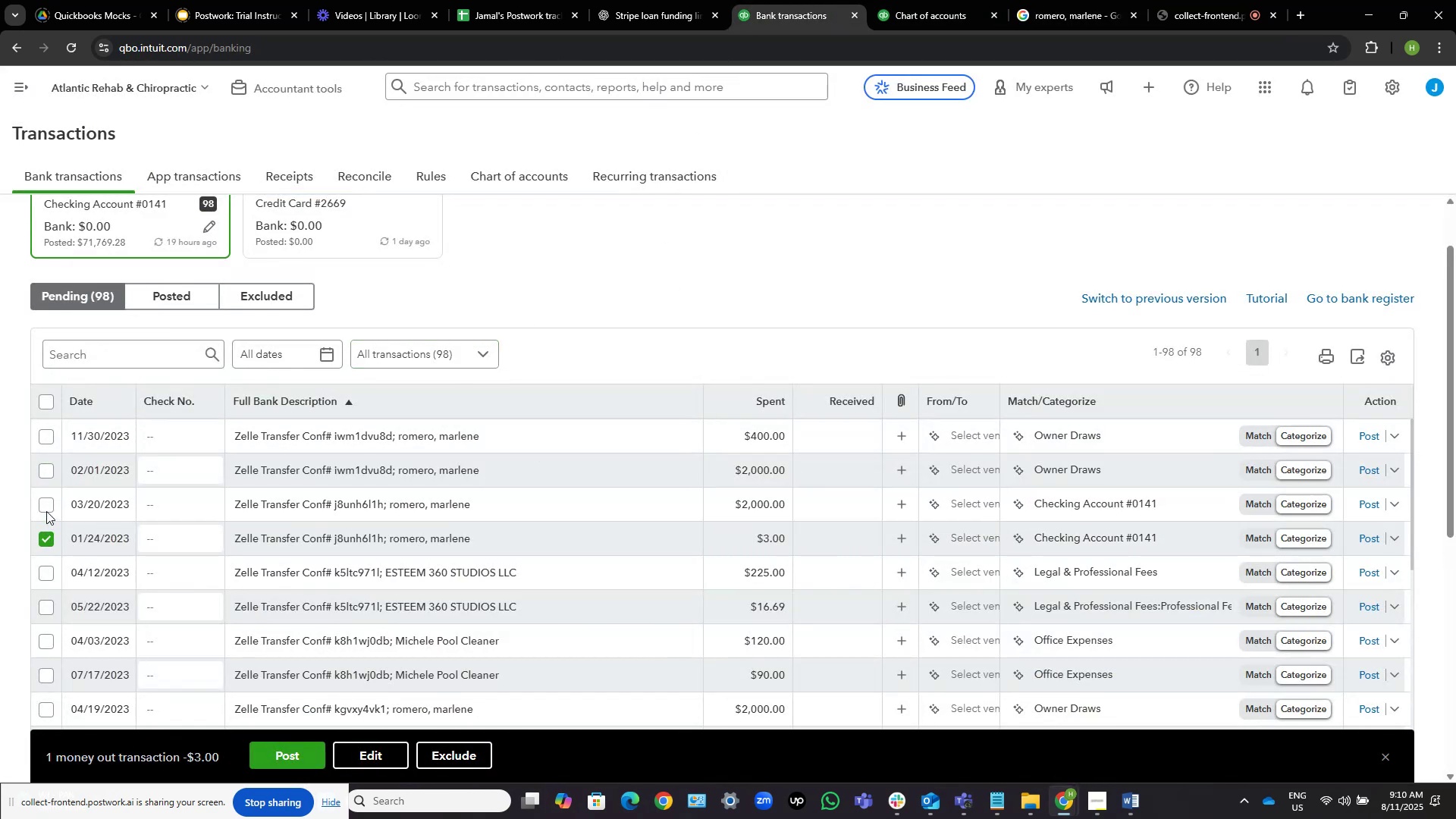 
left_click([46, 507])
 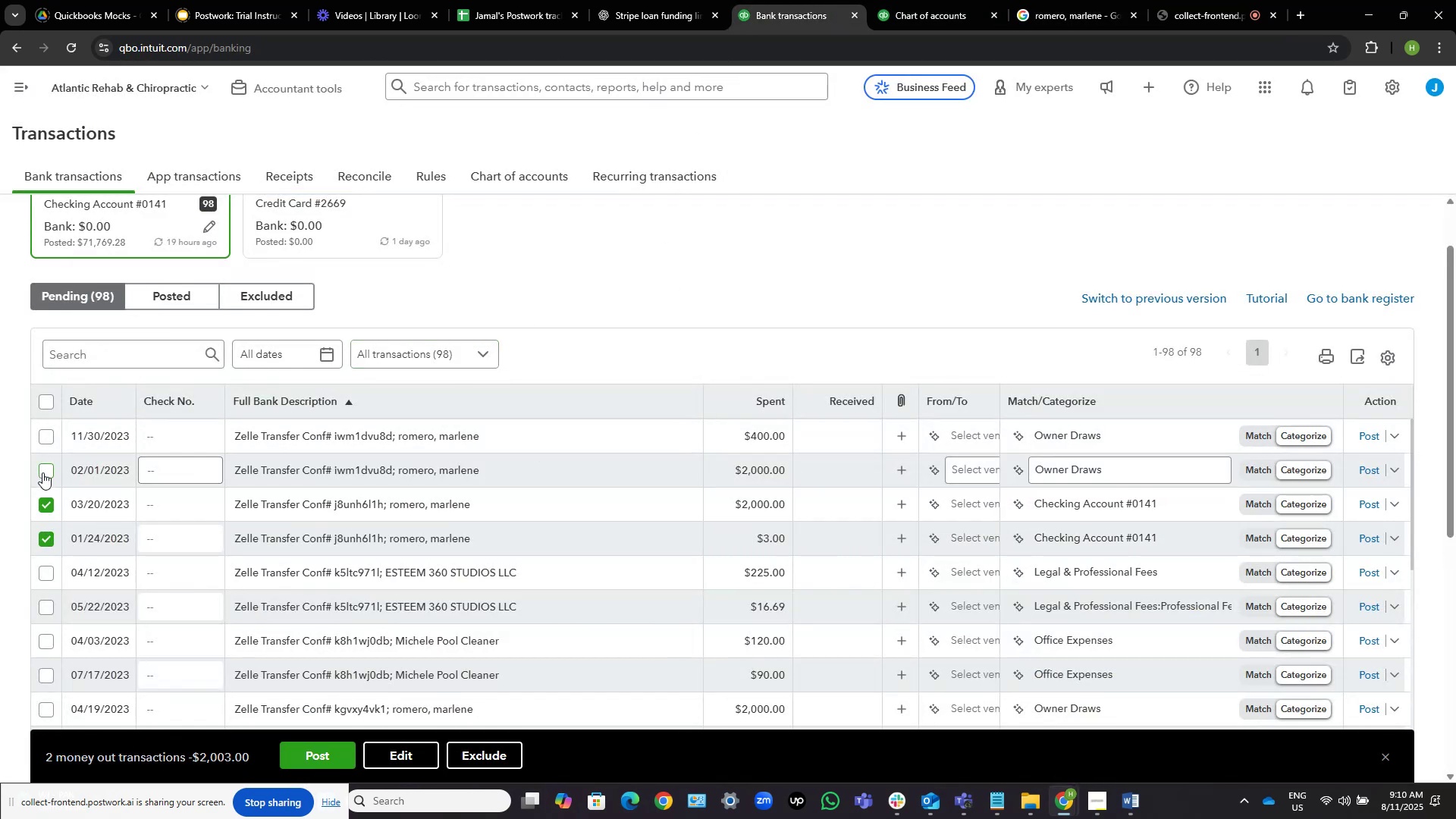 
left_click([42, 472])
 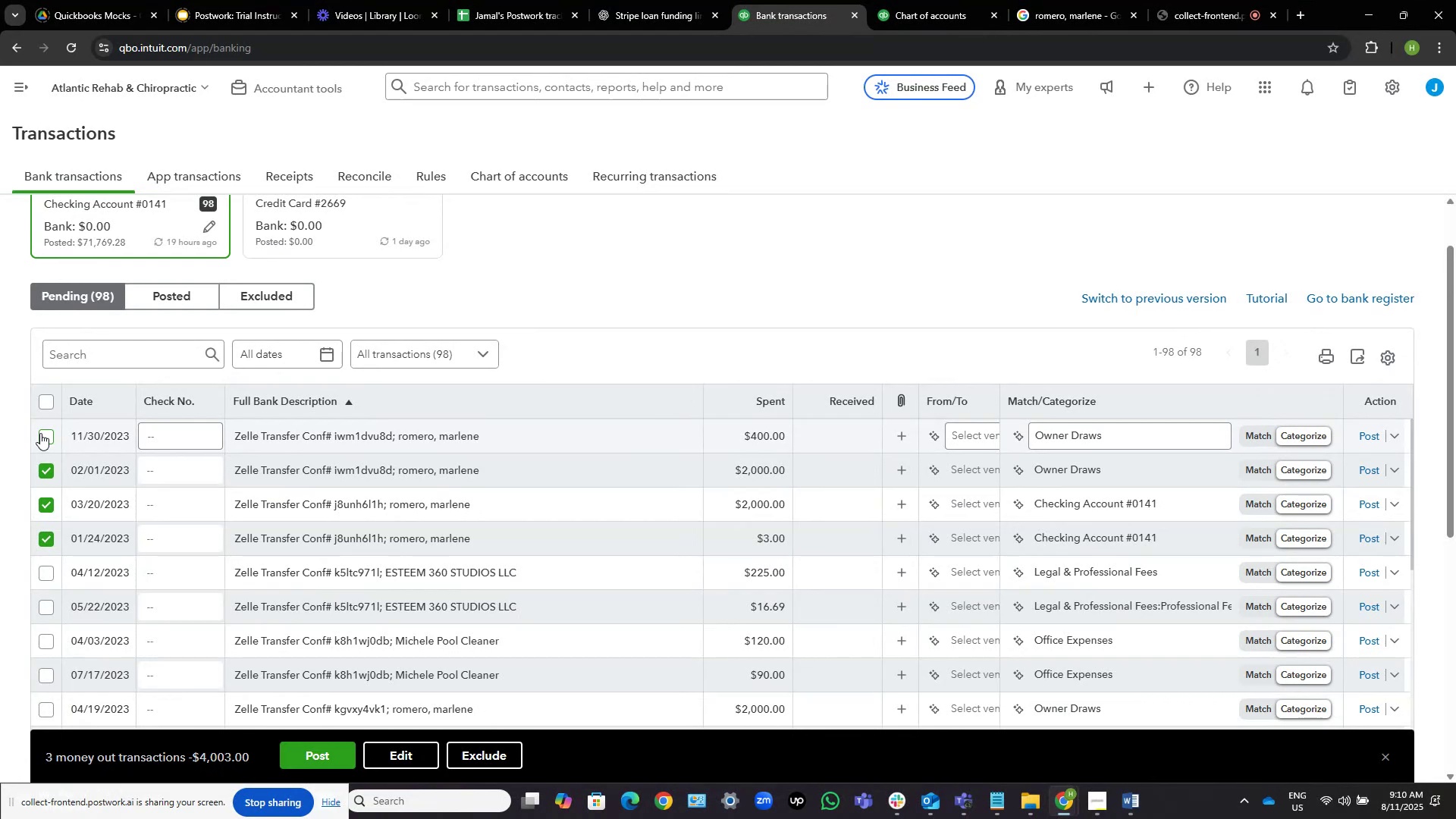 
left_click([42, 434])
 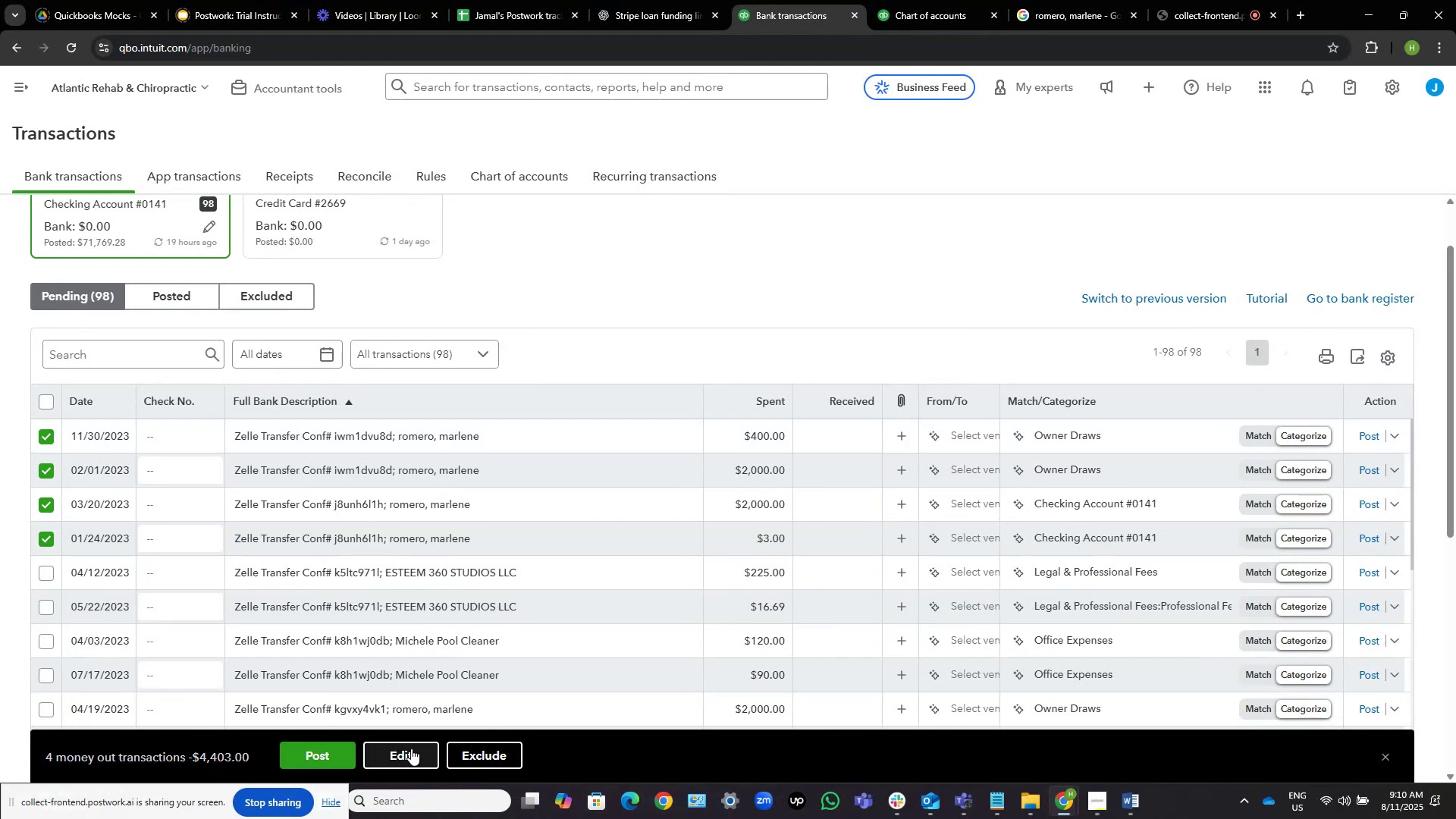 
left_click([410, 748])
 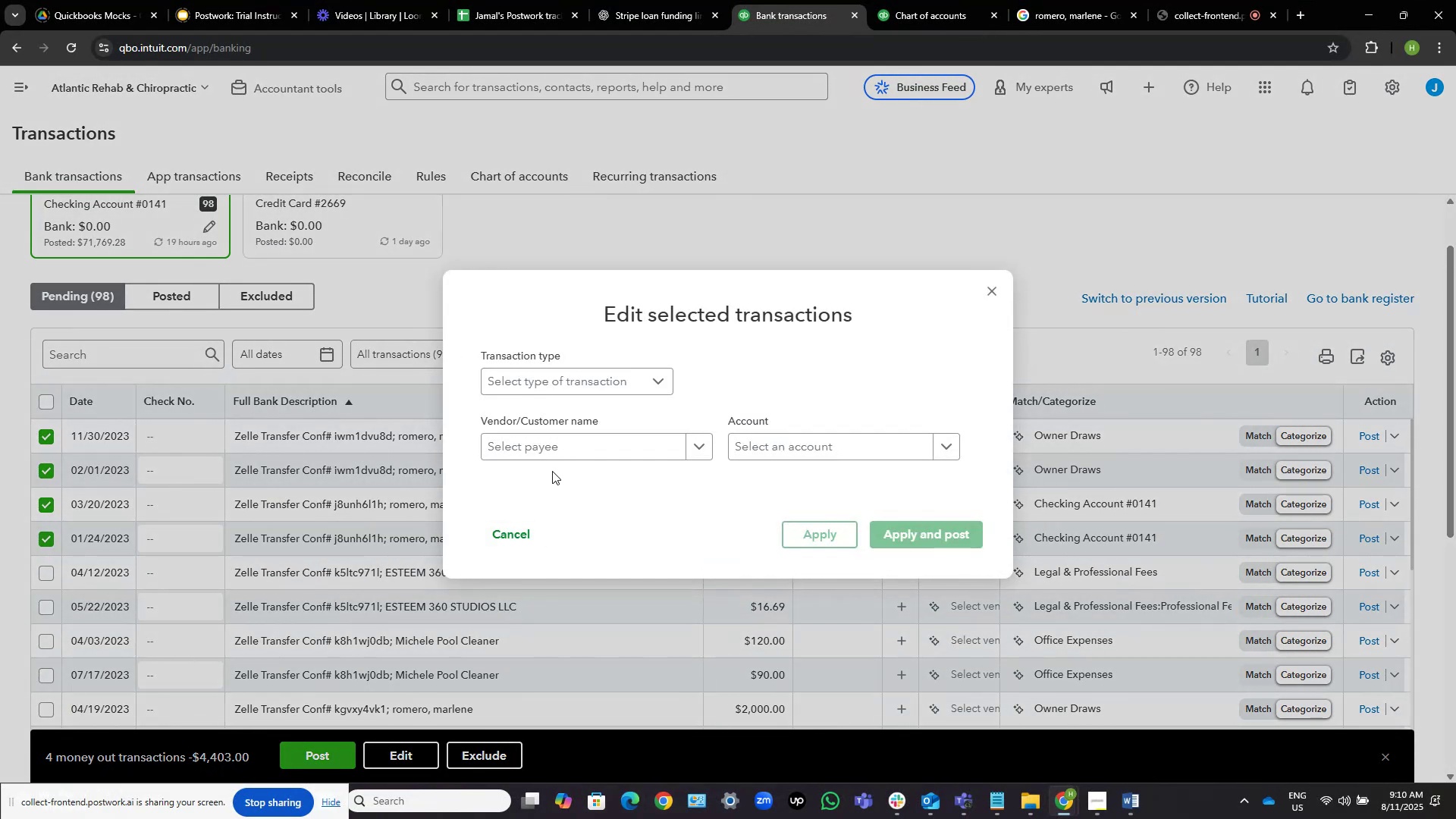 
left_click([575, 447])
 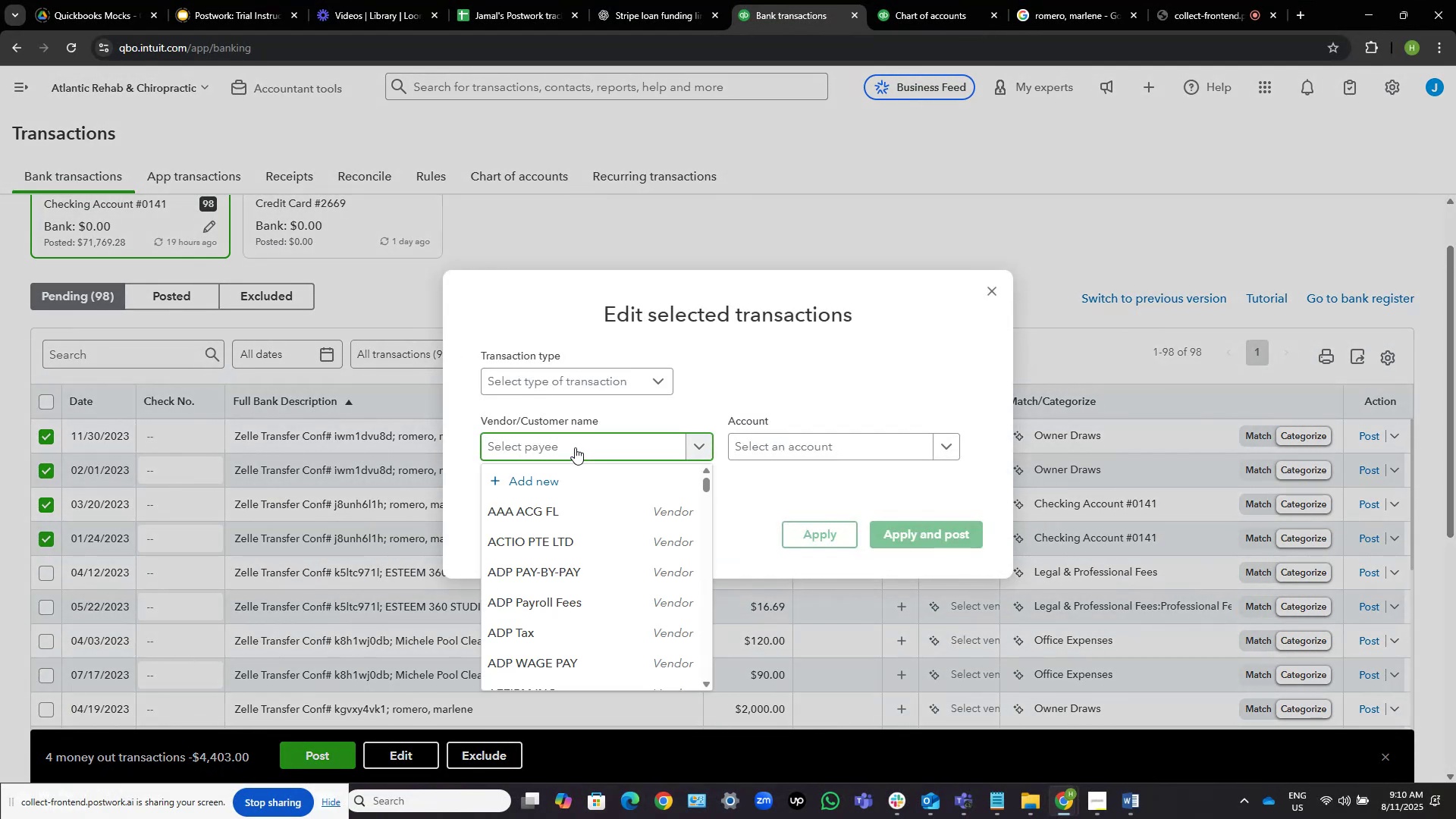 
type(rom)
 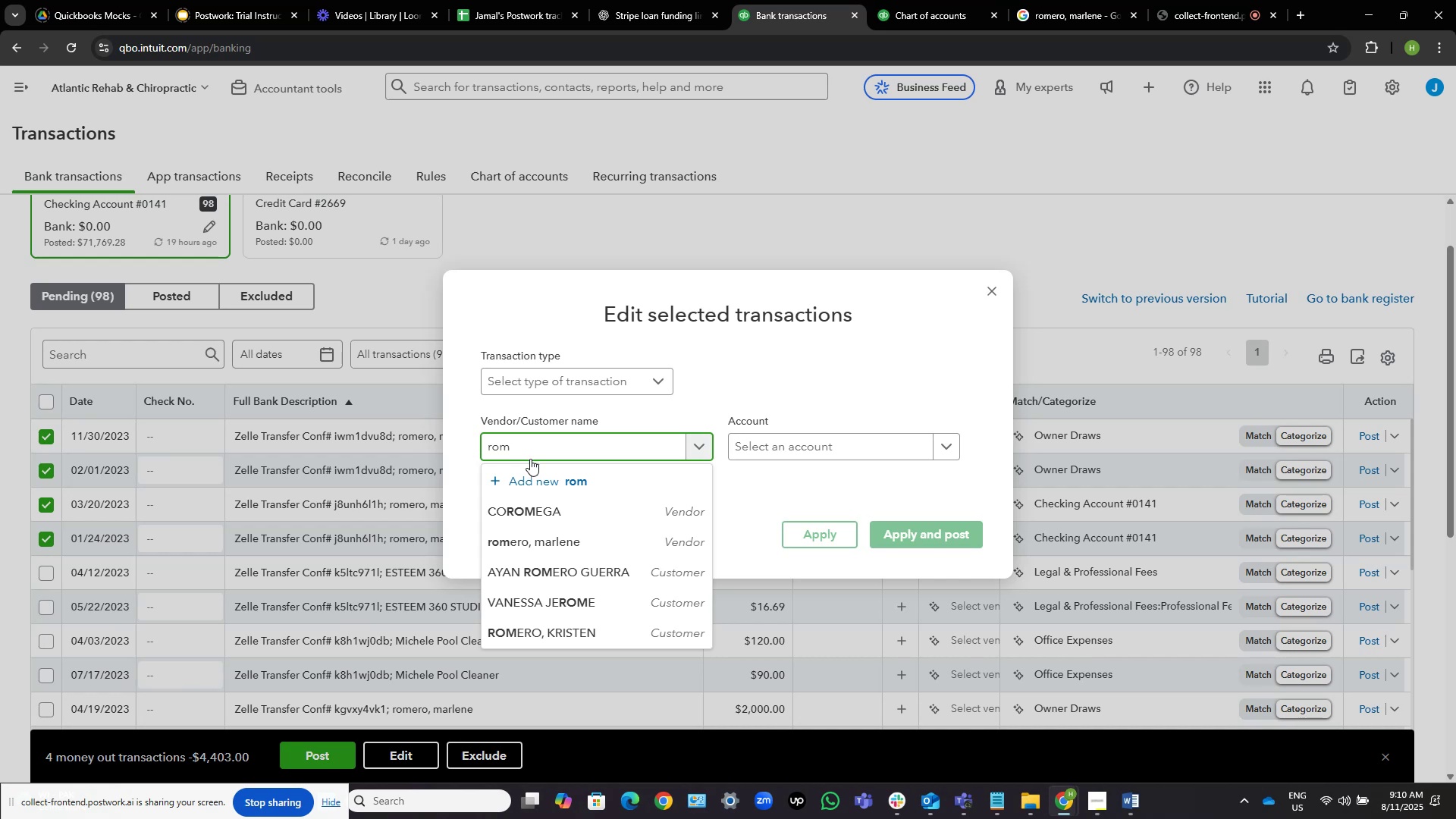 
wait(9.95)
 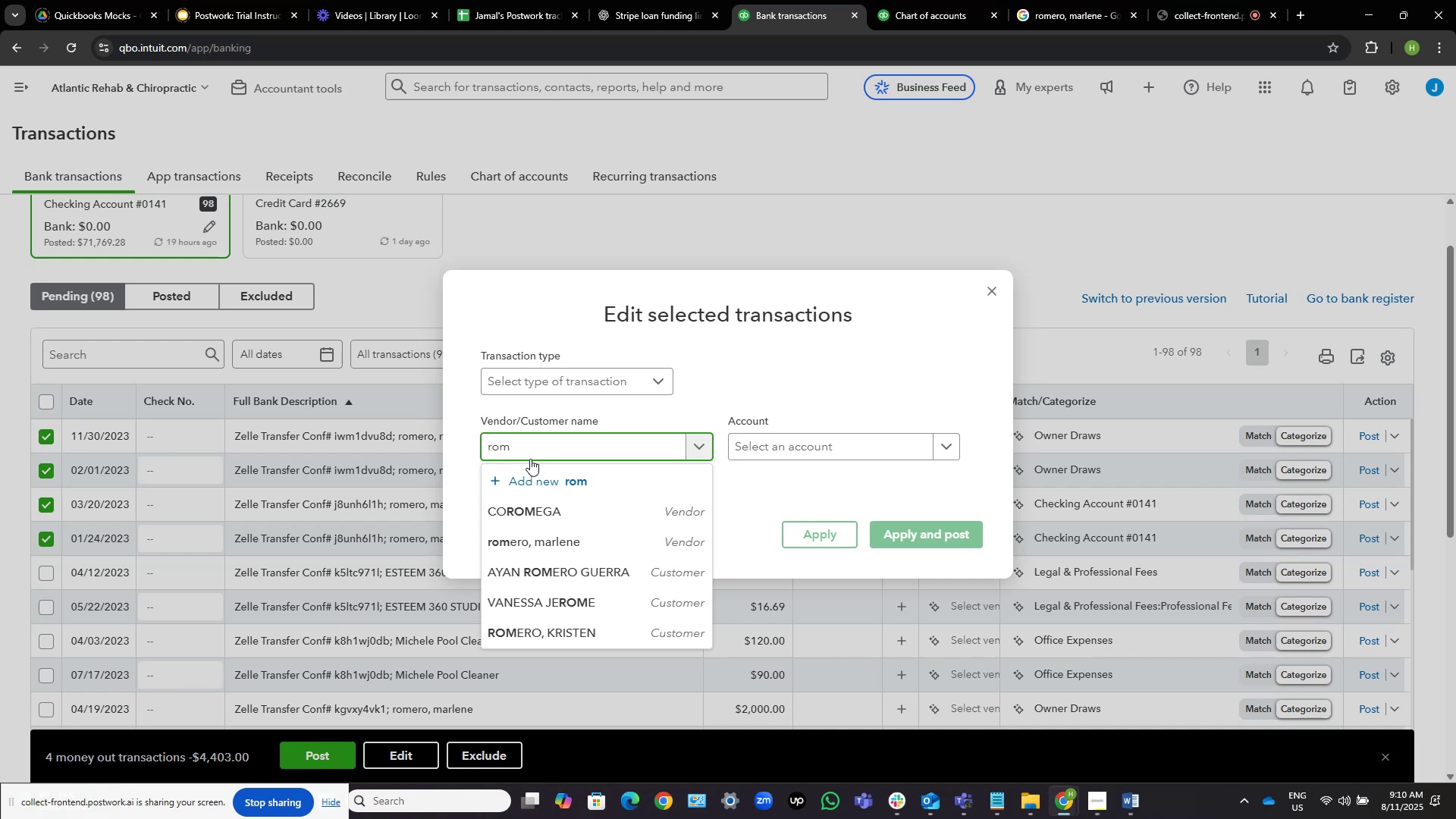 
left_click([530, 530])
 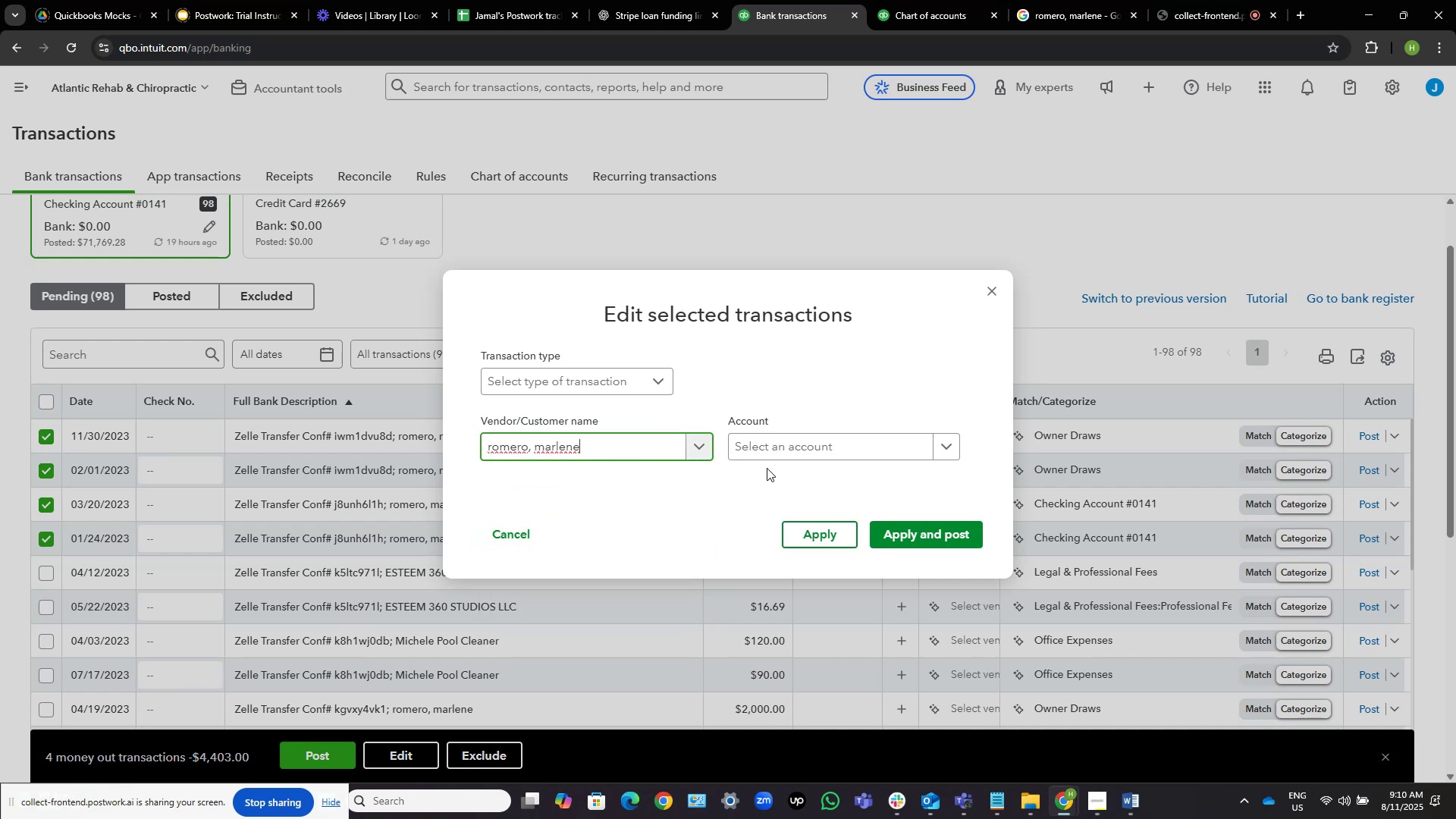 
left_click([797, 438])
 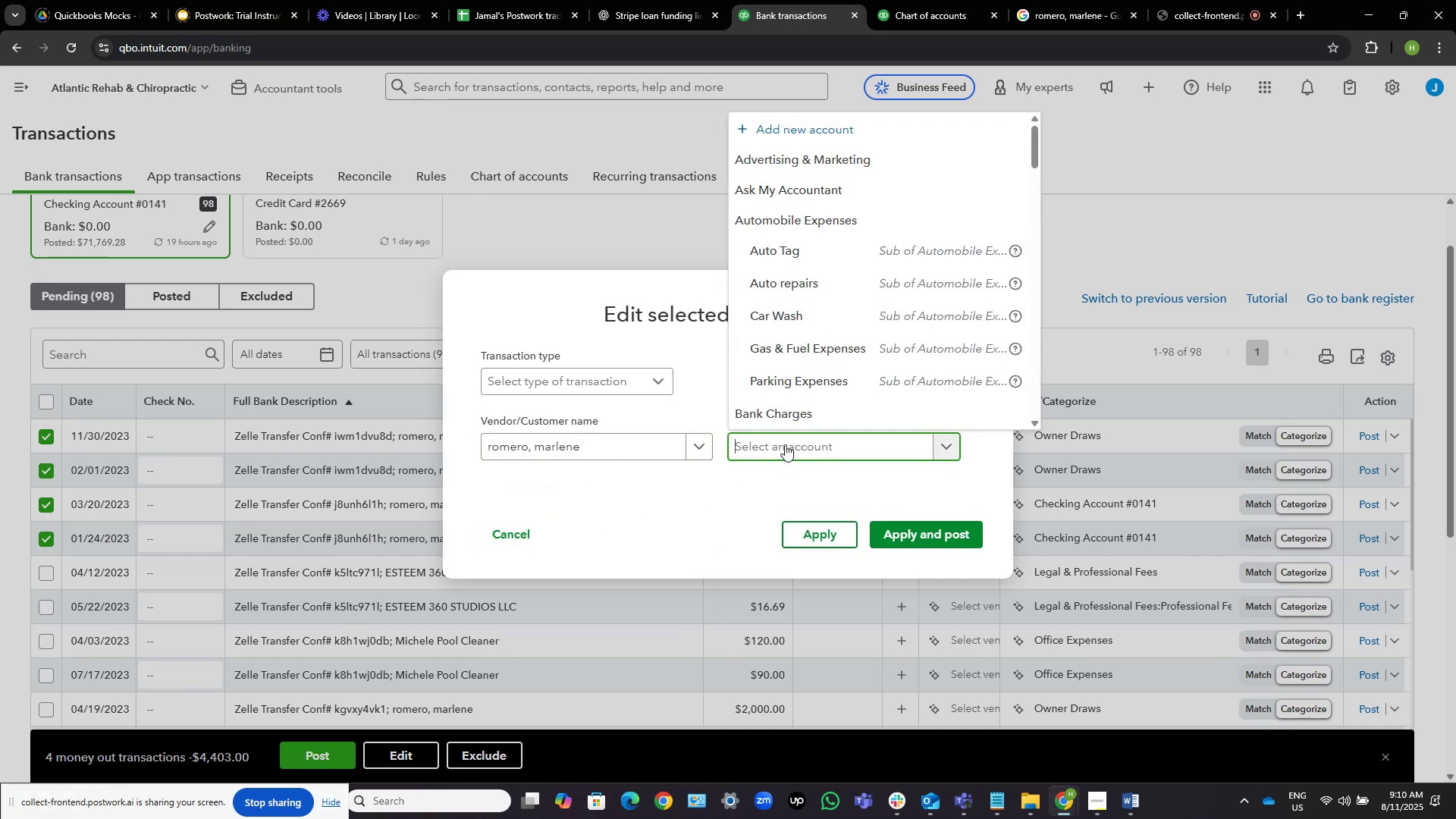 
type(ask)
 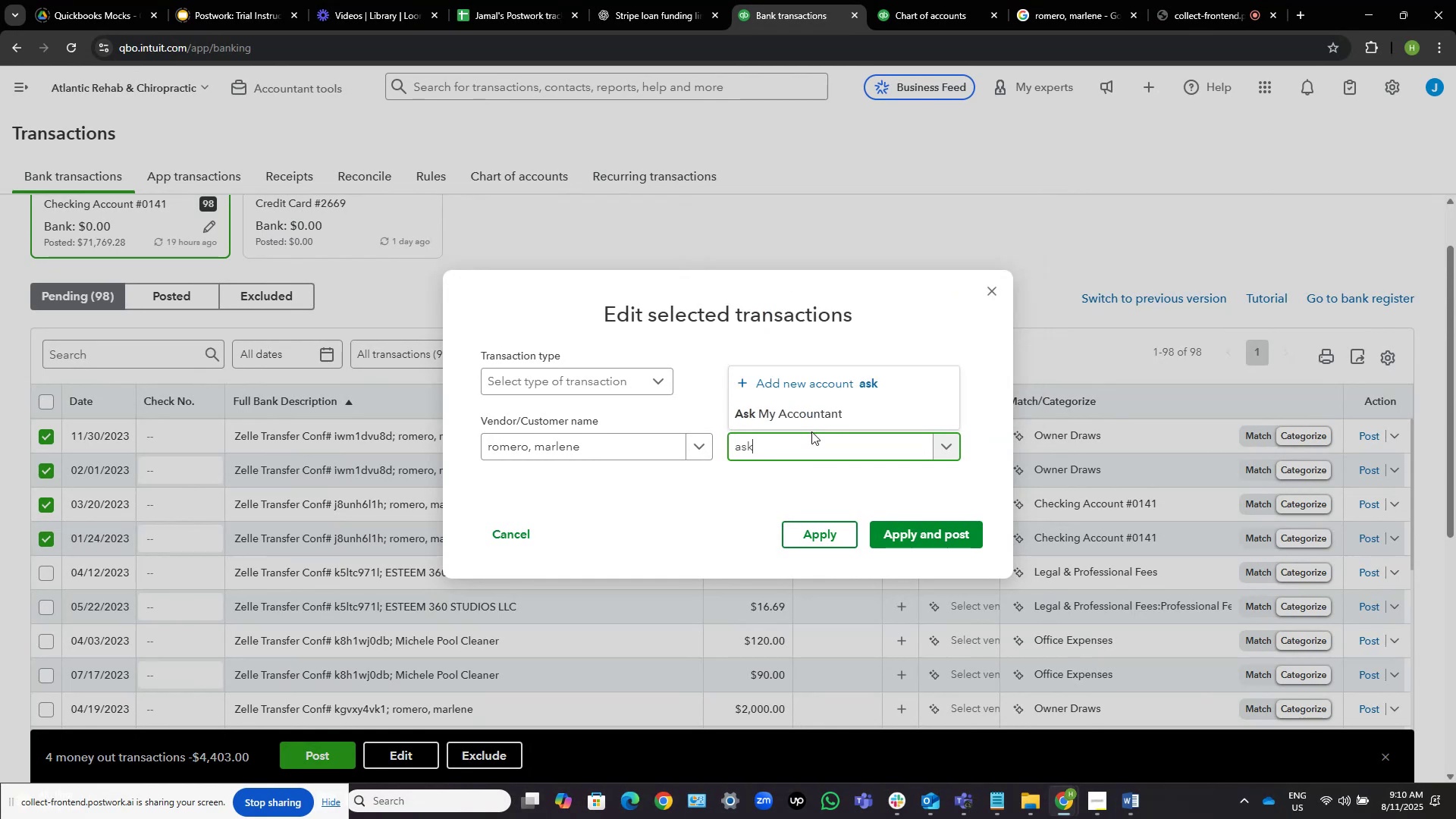 
left_click([829, 412])
 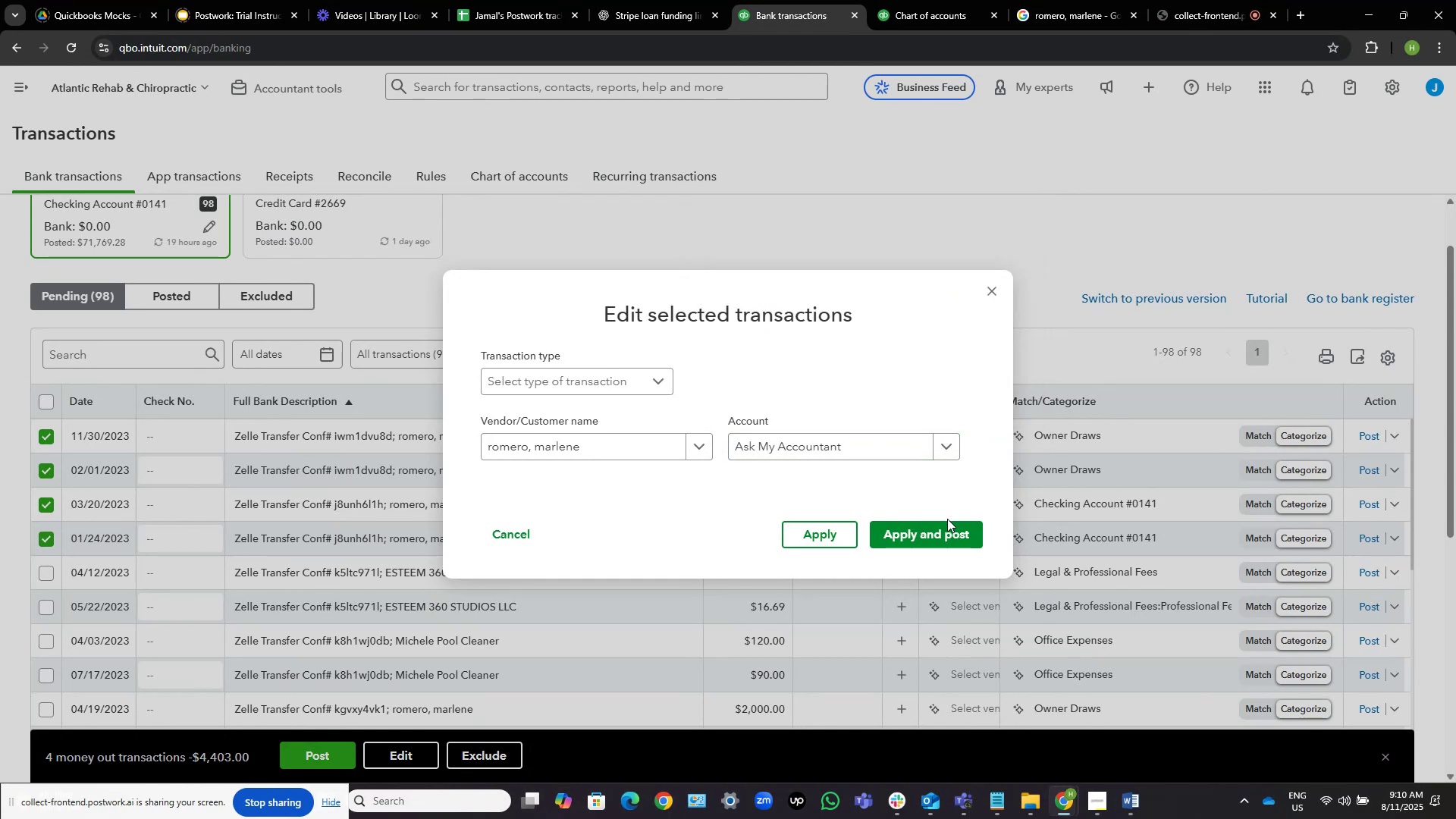 
left_click([946, 530])
 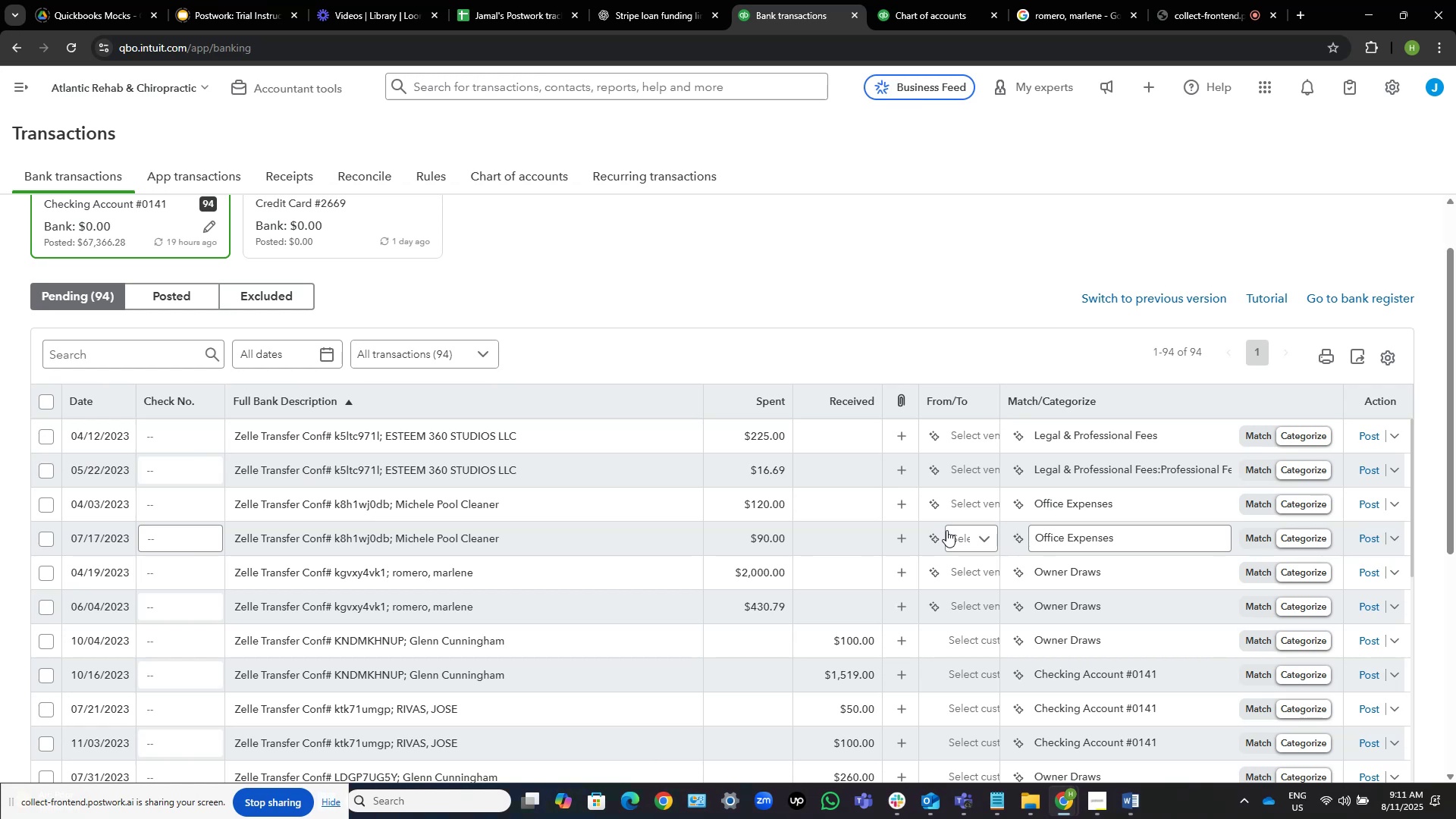 
wait(19.77)
 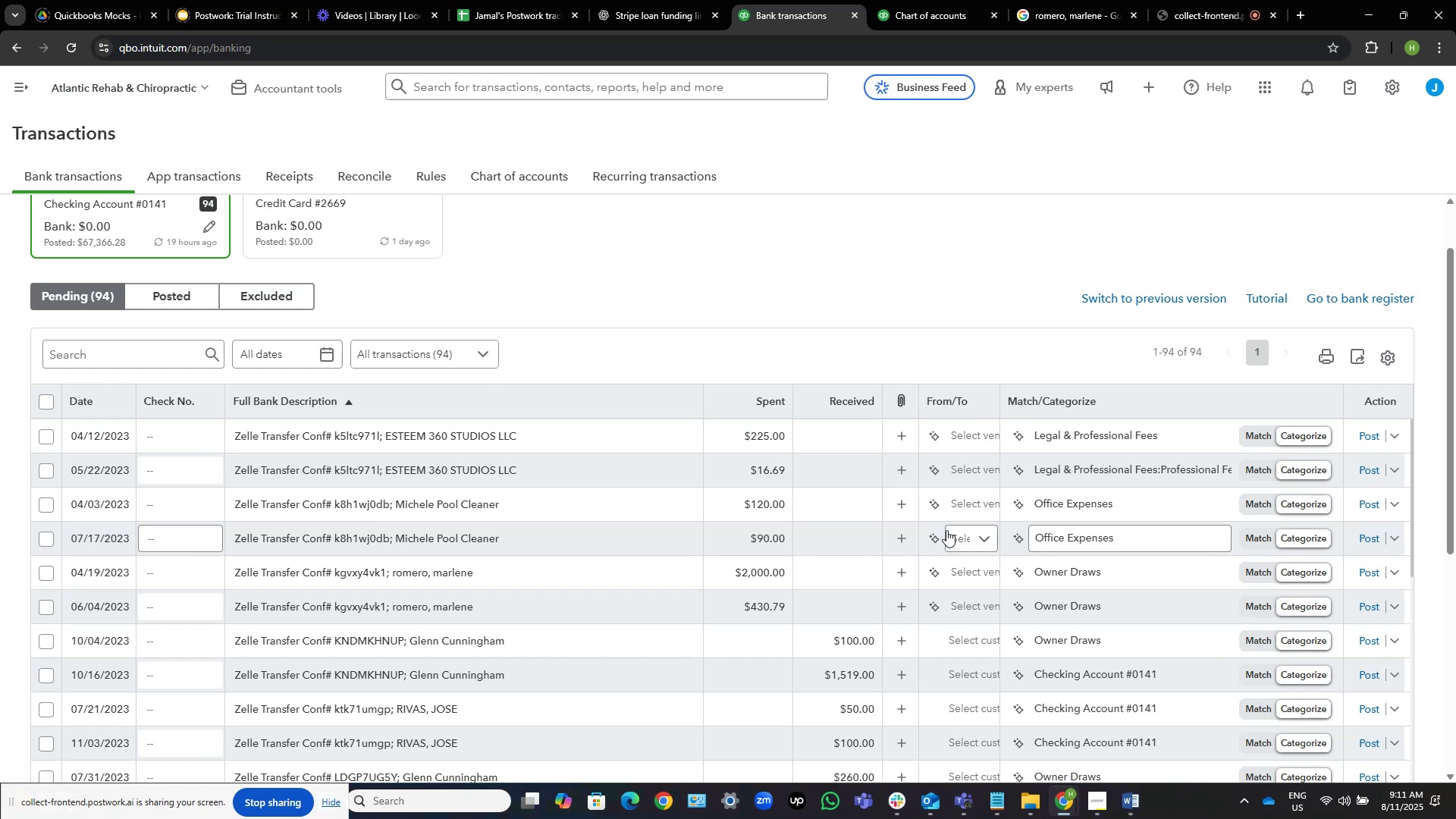 
mouse_move([946, 549])
 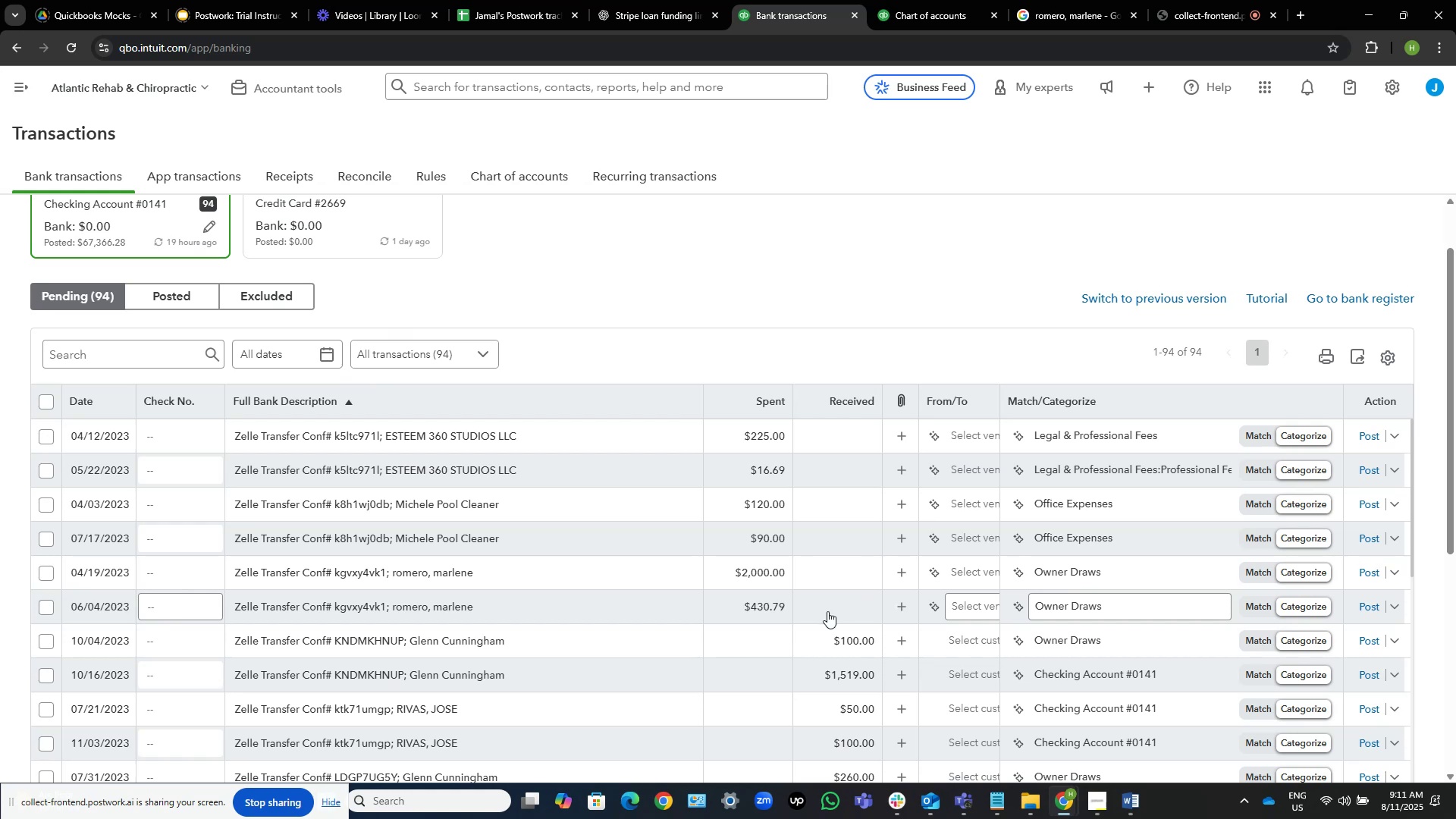 
wait(15.38)
 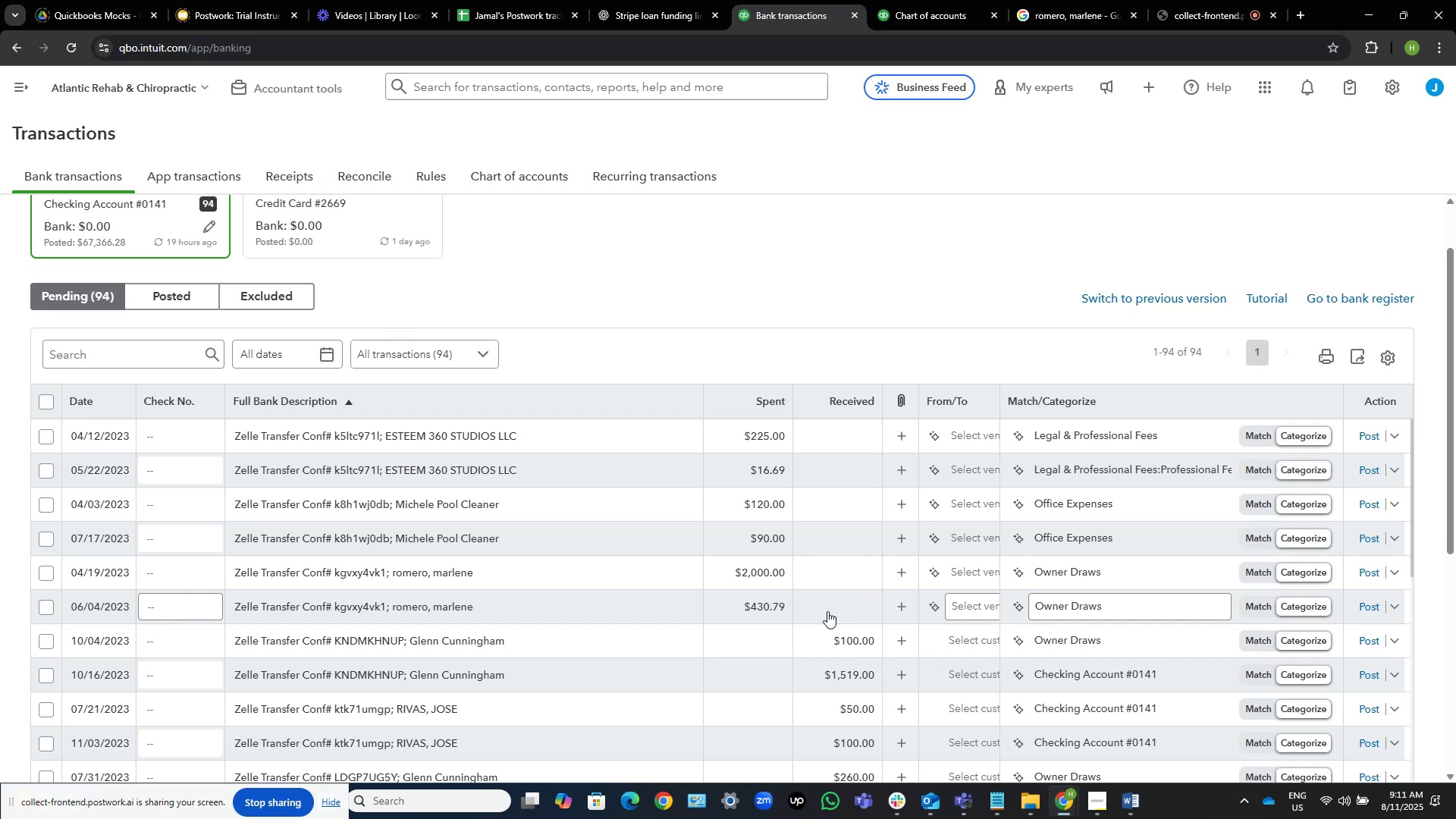 
left_click_drag(start_coordinate=[520, 471], to_coordinate=[388, 476])
 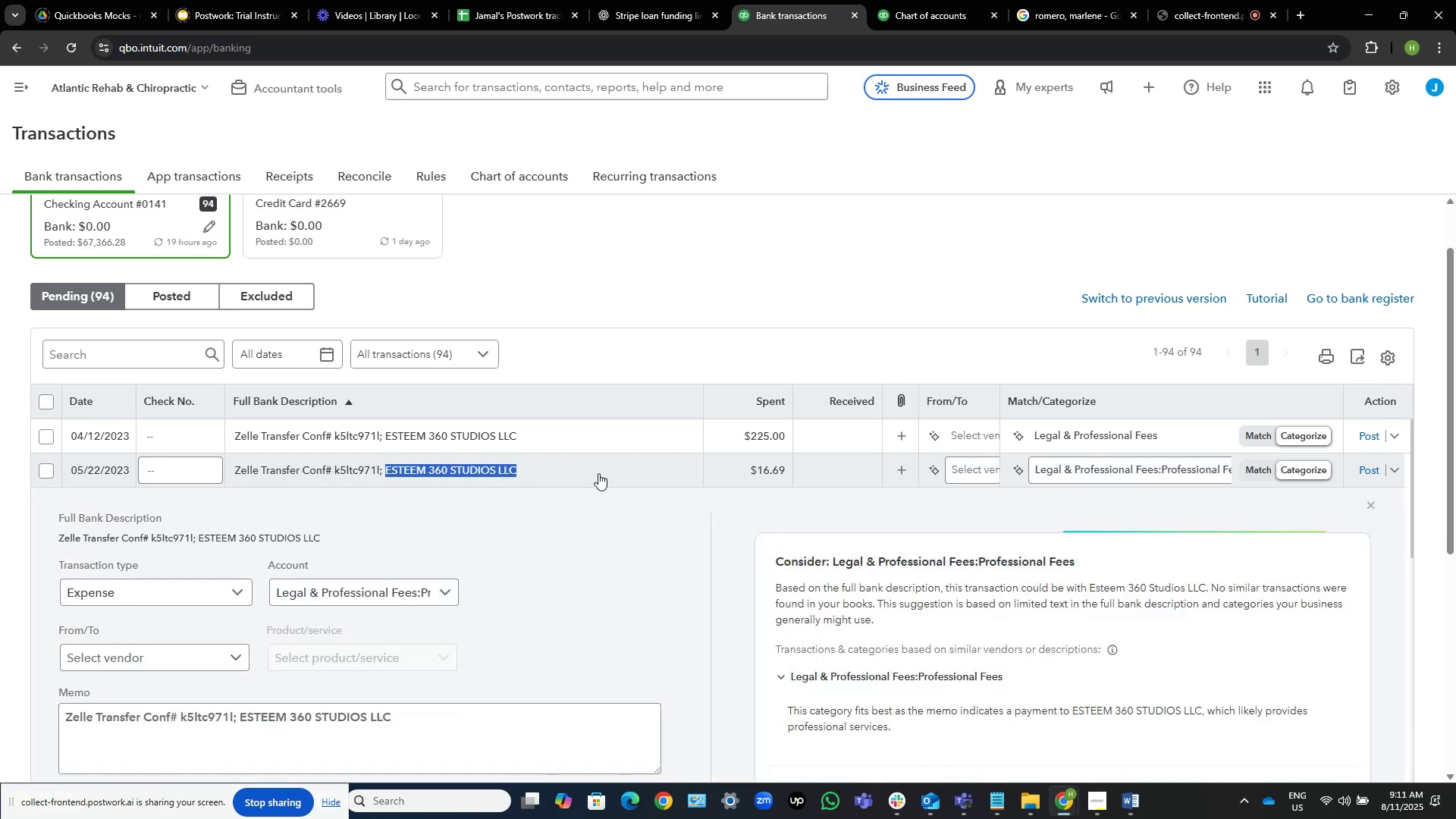 
key(Control+C)
 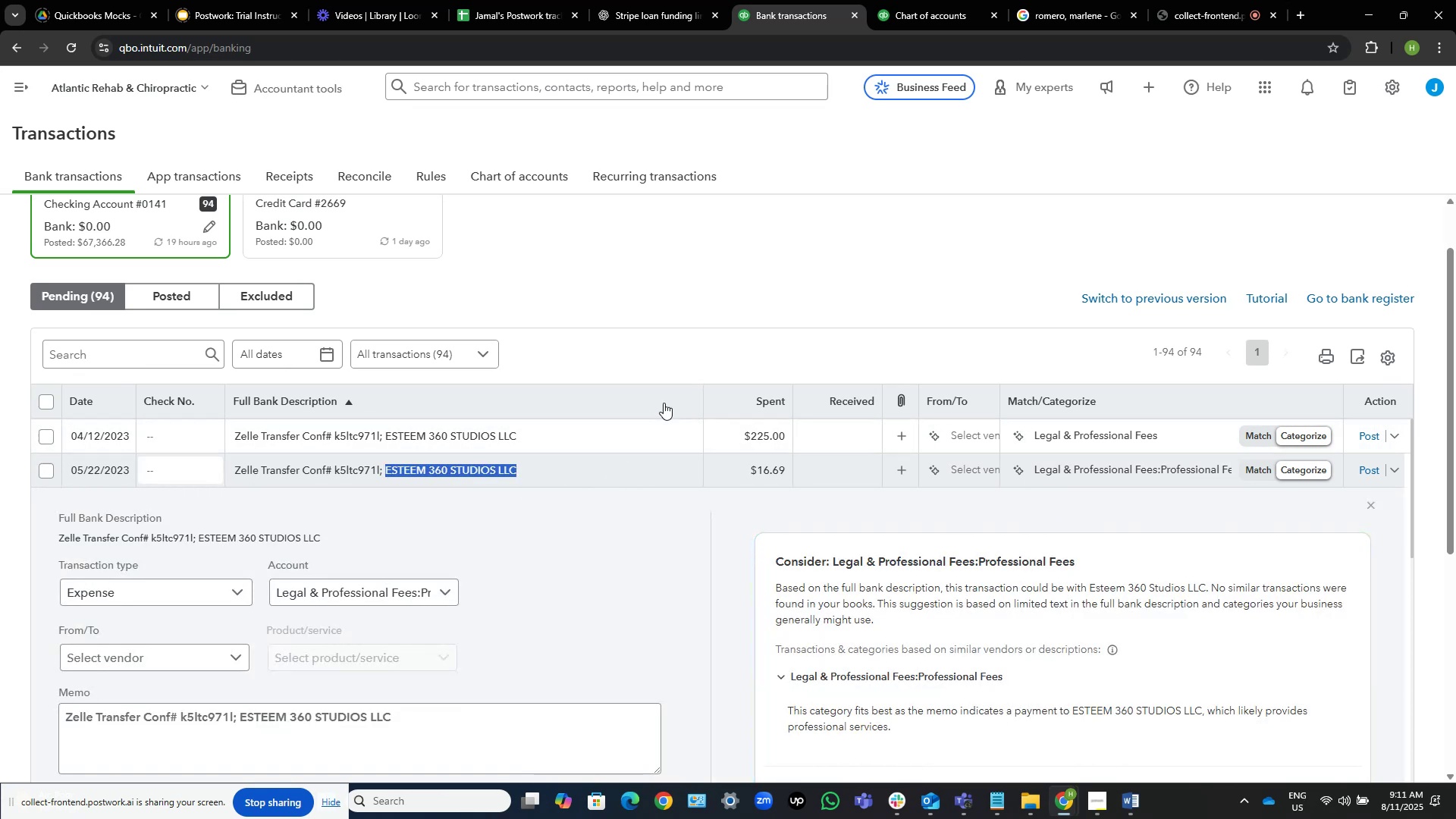 
left_click([725, 306])
 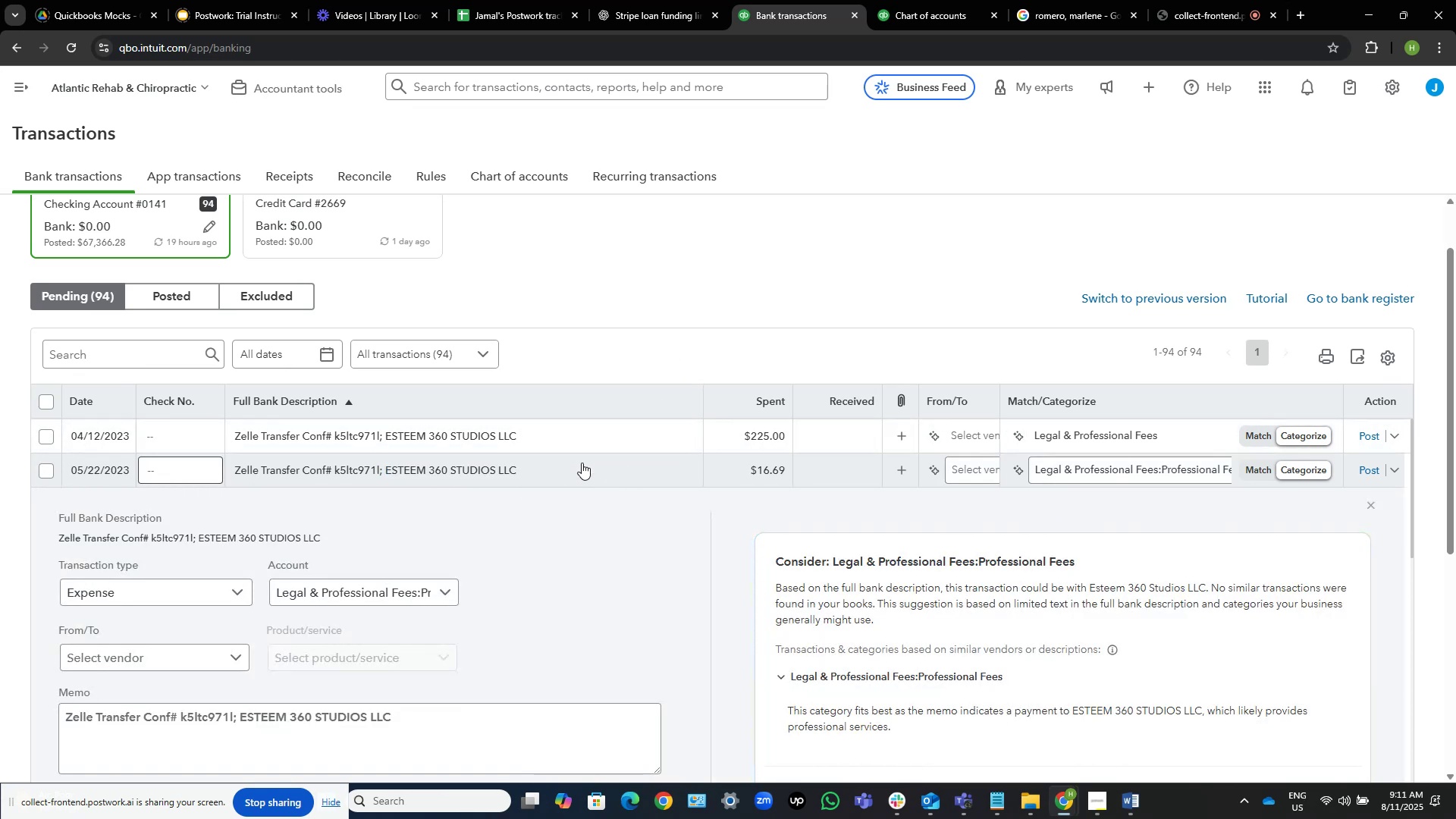 
left_click([582, 463])
 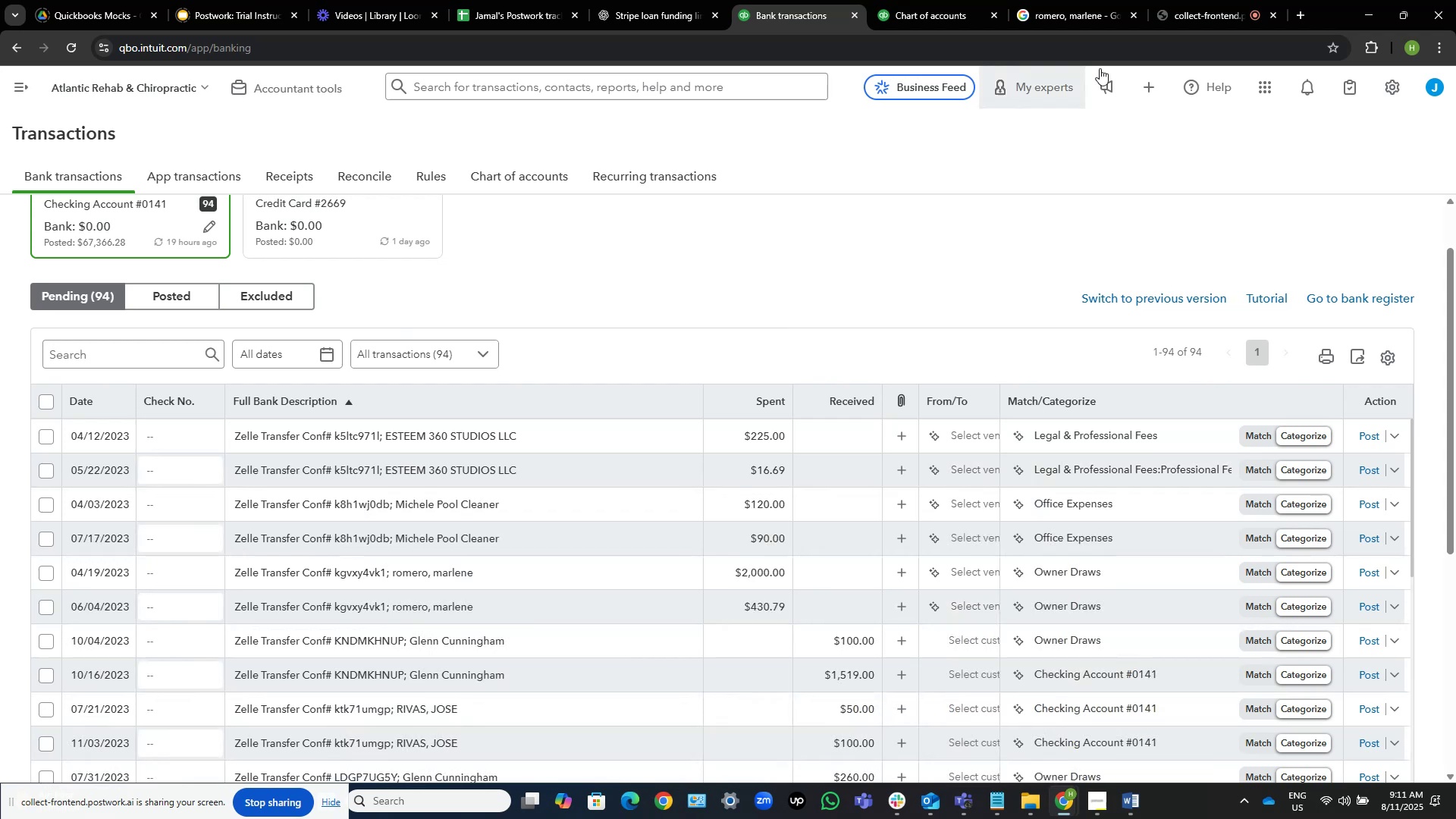 
left_click([1043, 0])
 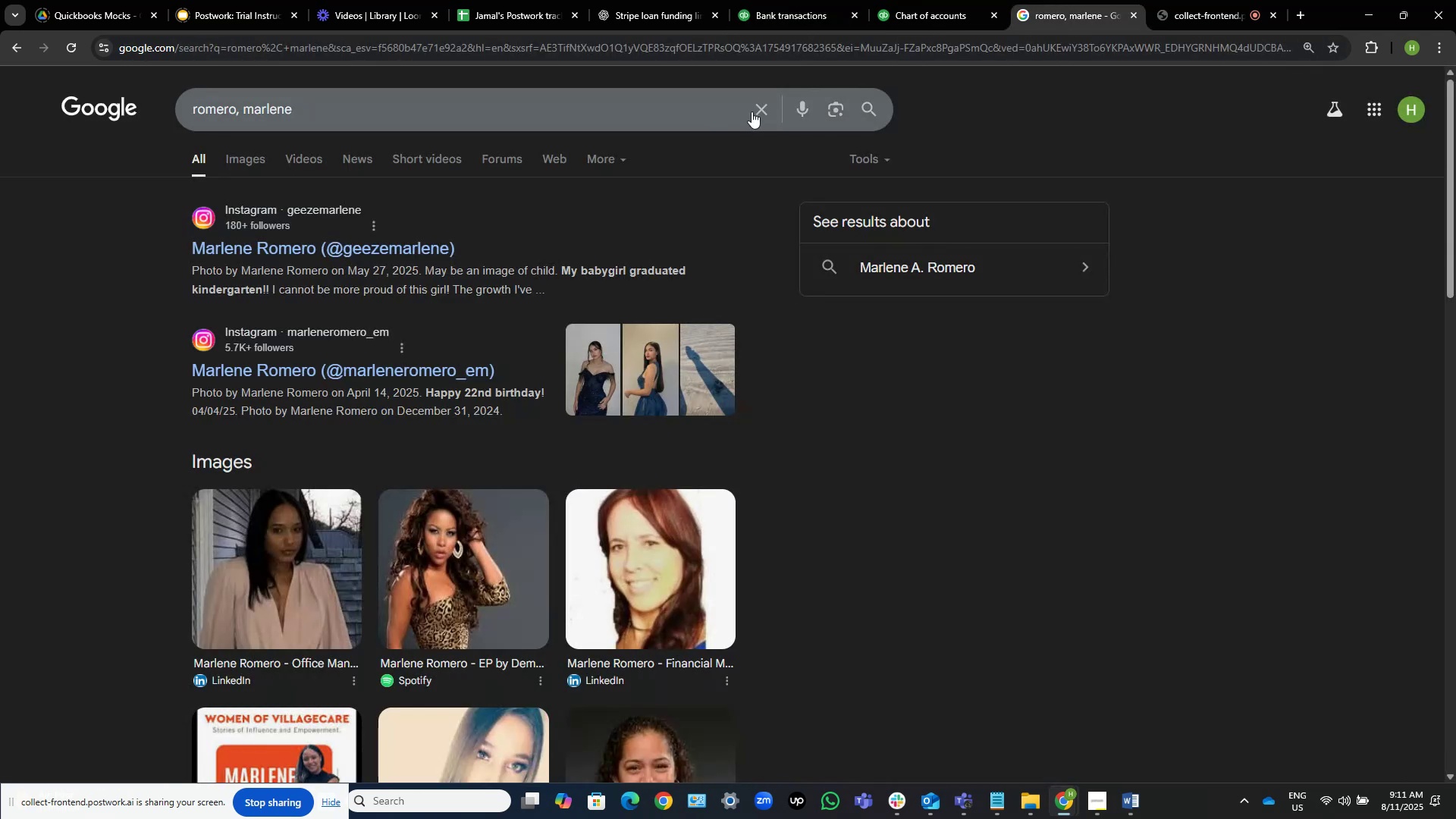 
left_click([761, 115])
 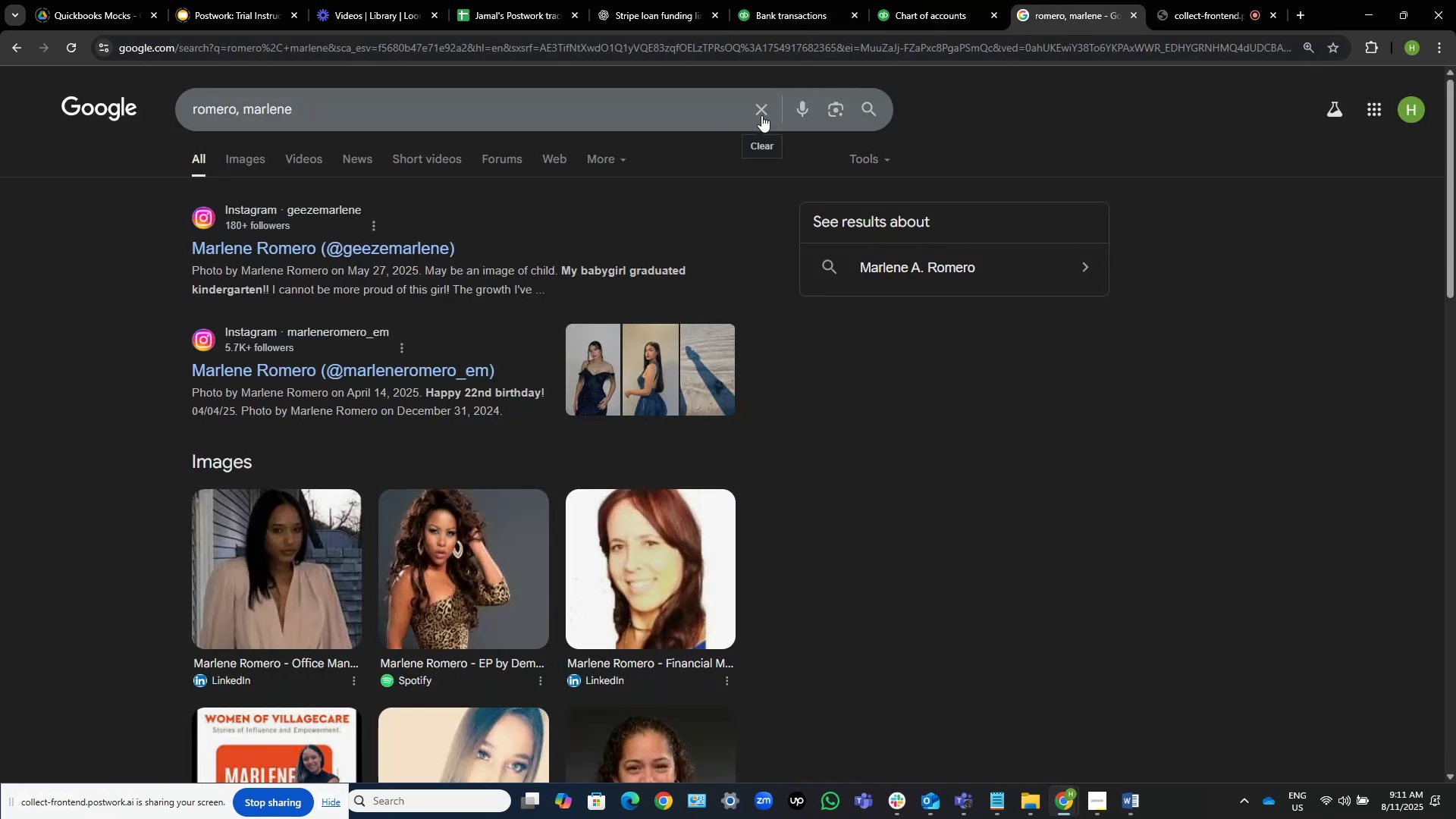 
key(Control+V)
 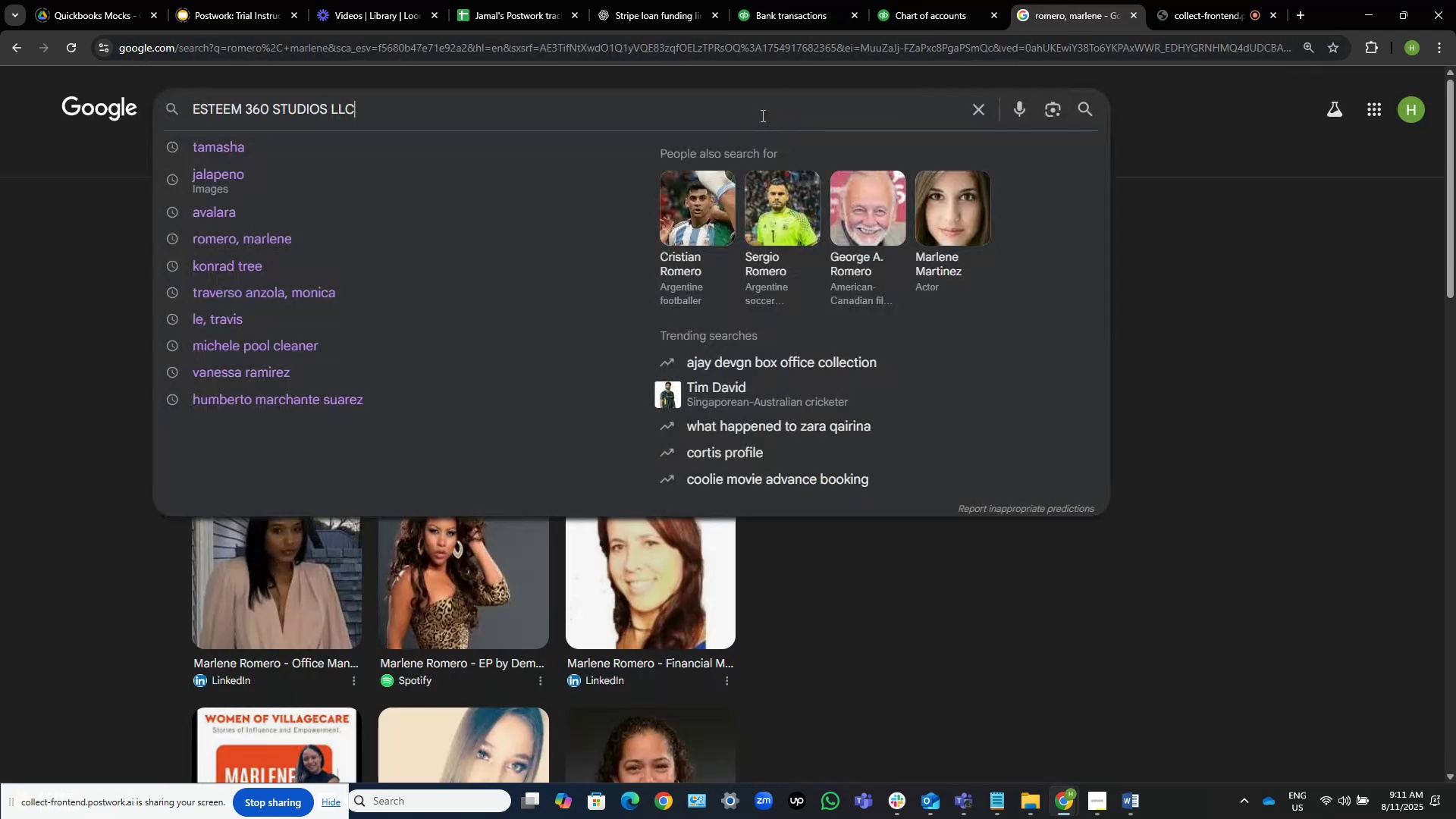 
key(NumpadEnter)
 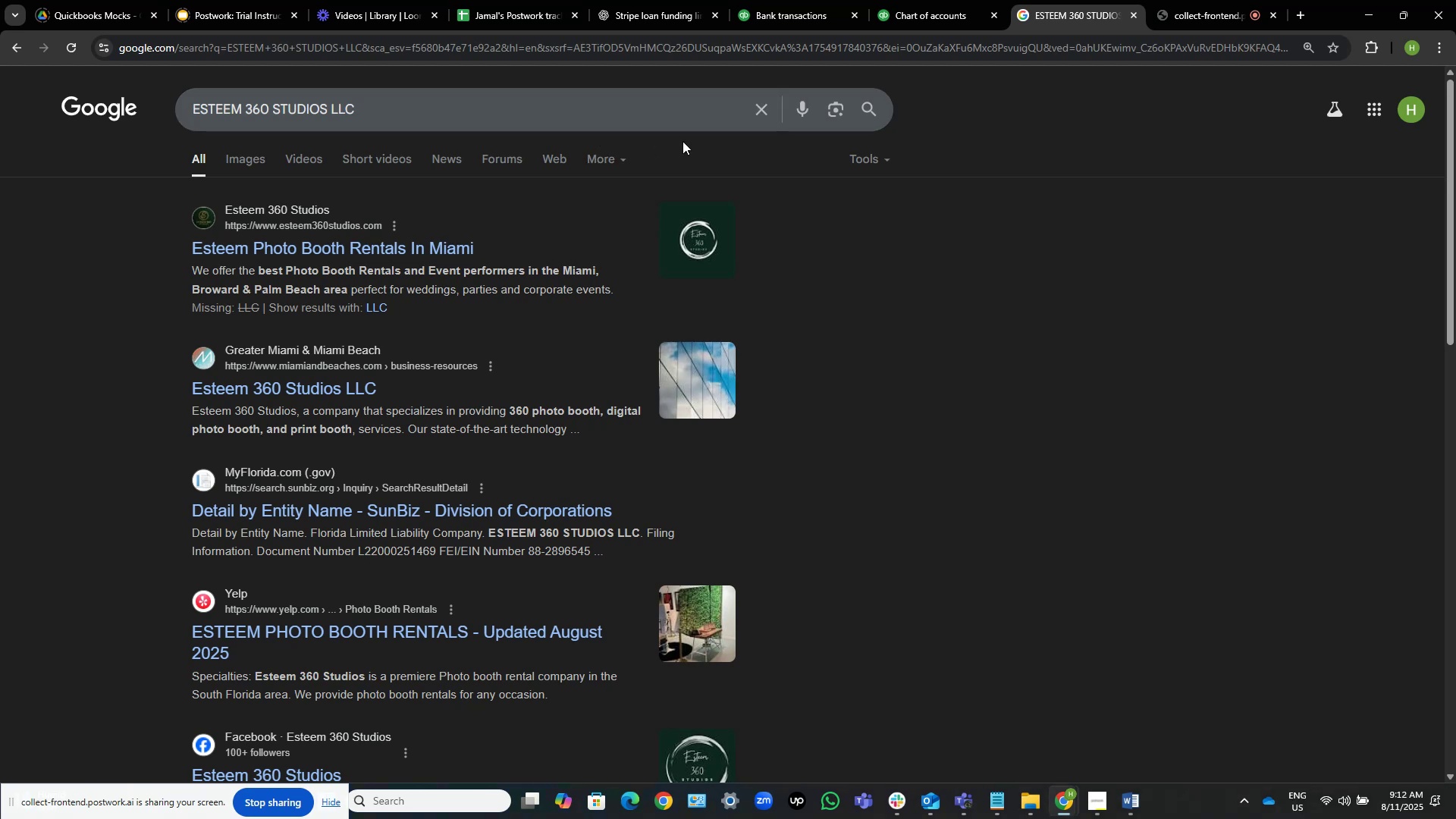 
wait(27.76)
 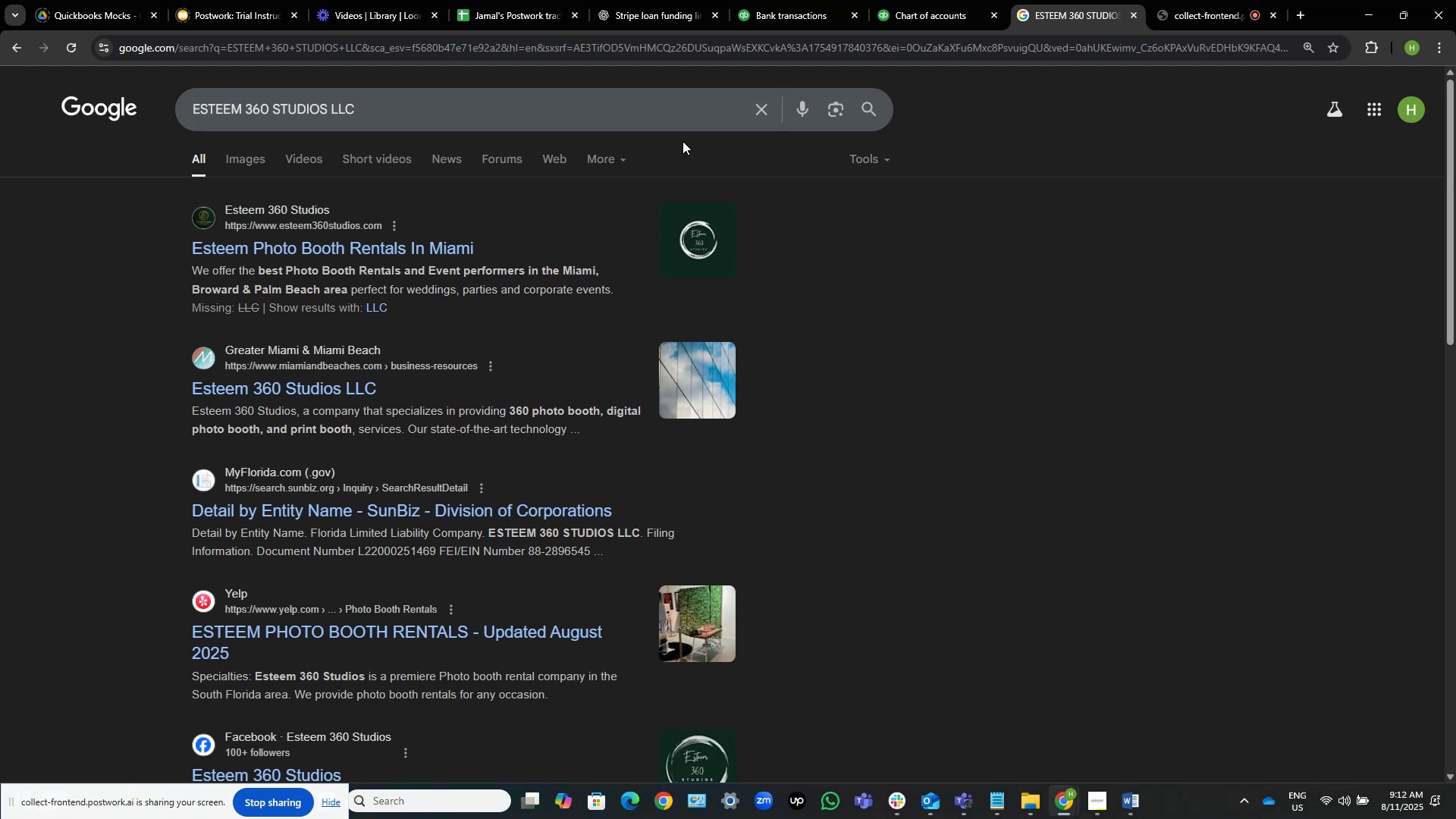 
scroll: coordinate [481, 303], scroll_direction: down, amount: 1.0
 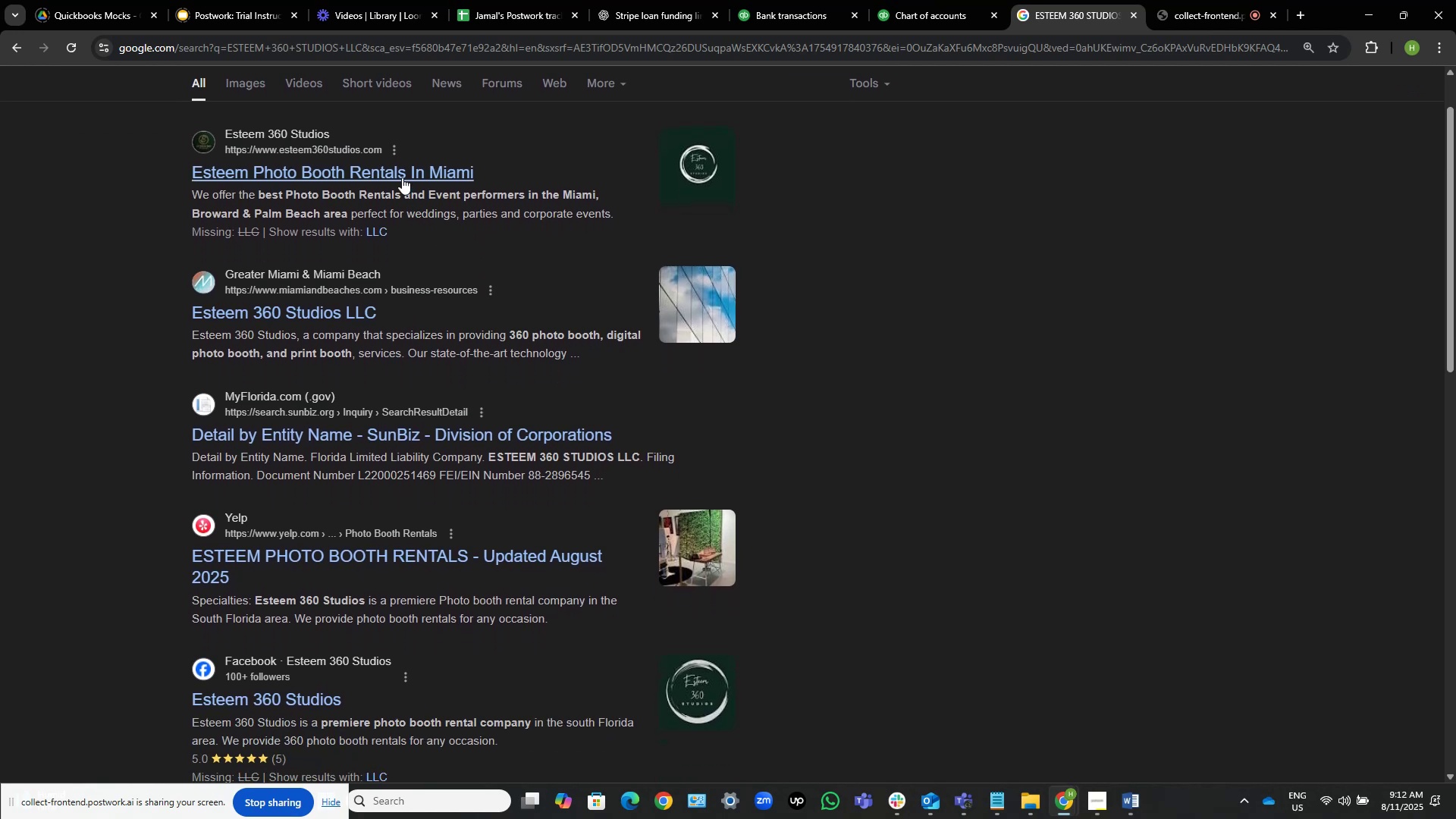 
scroll: coordinate [402, 168], scroll_direction: up, amount: 3.0
 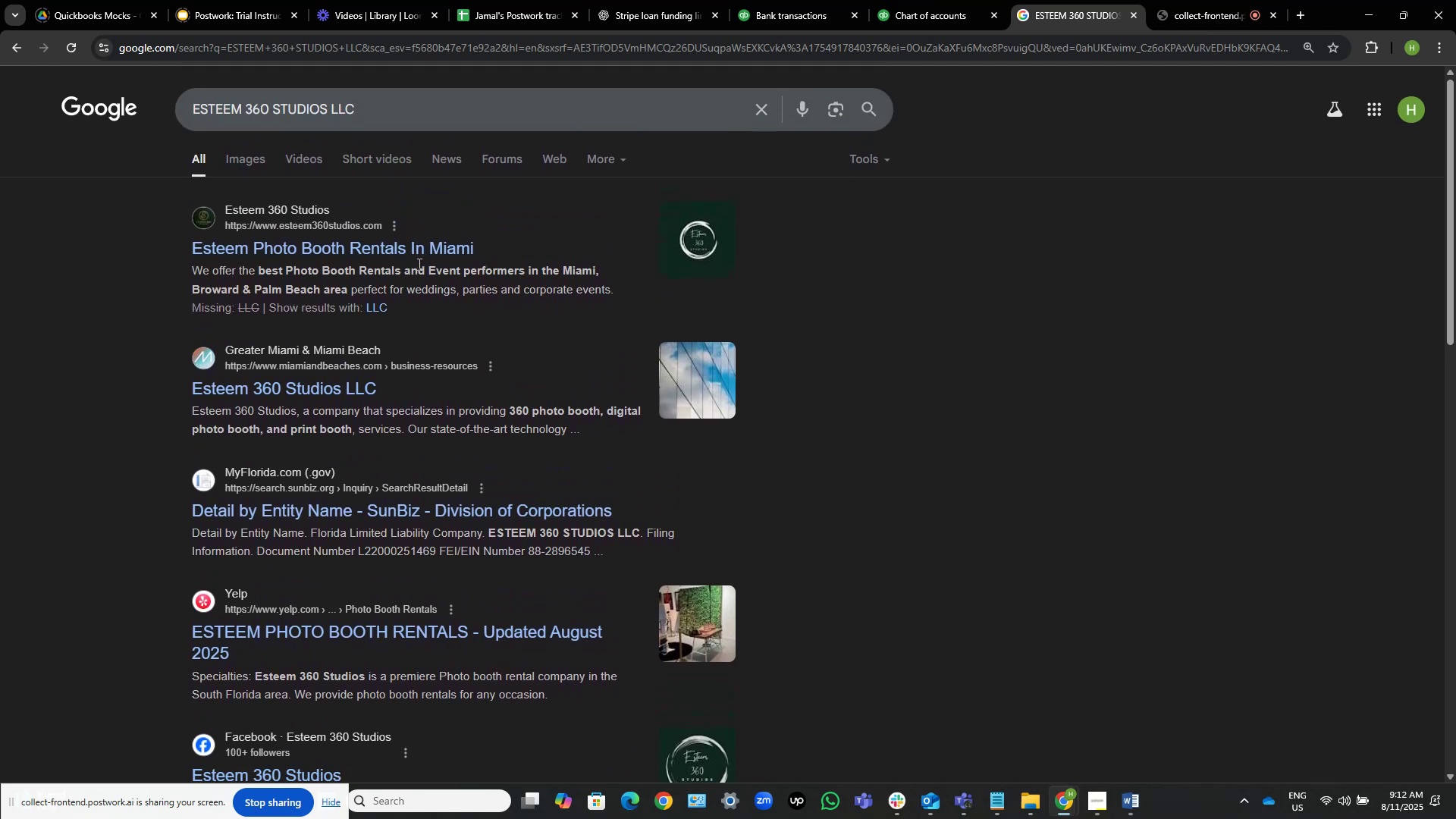 
left_click([431, 245])
 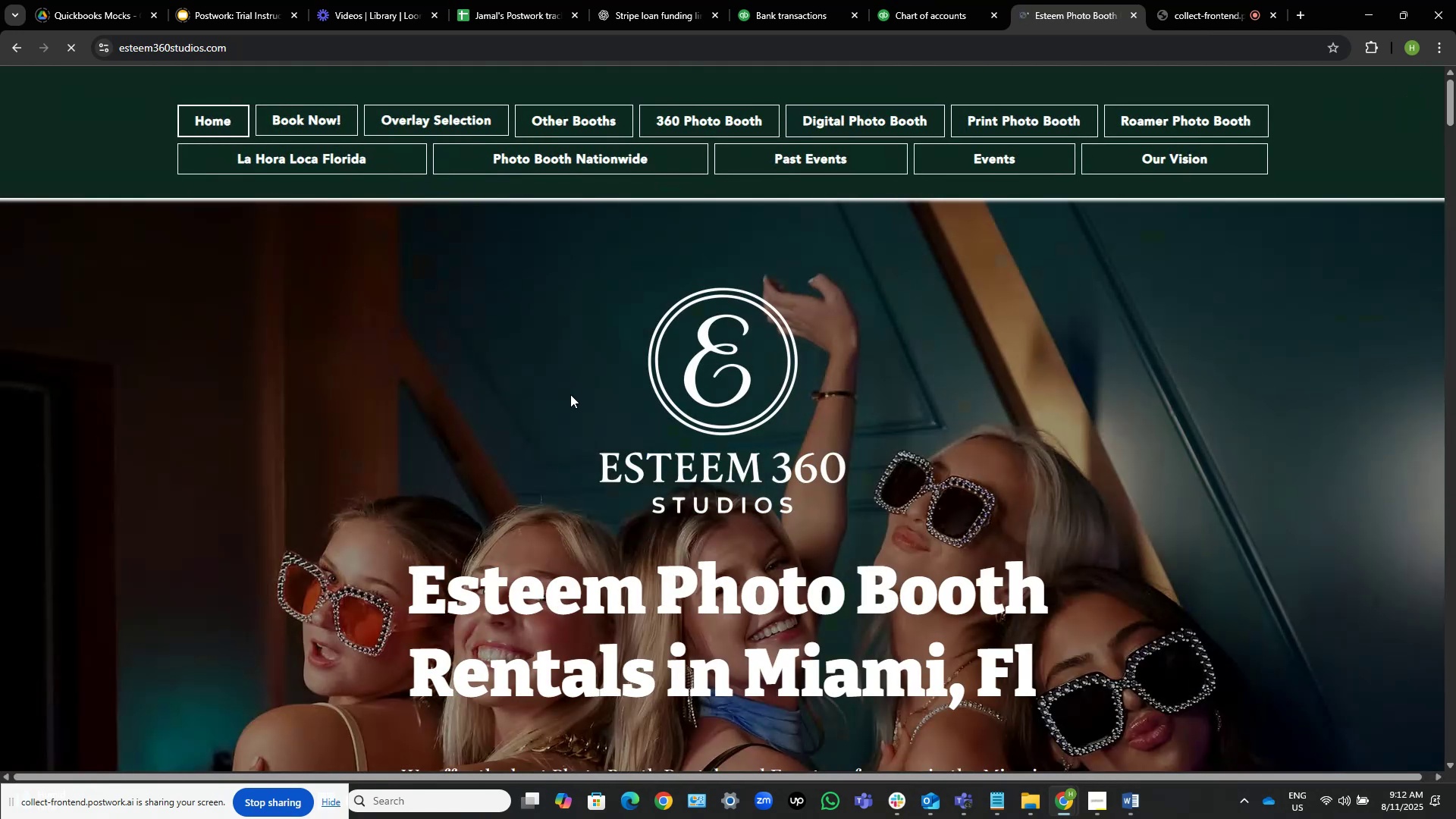 
scroll: coordinate [578, 414], scroll_direction: down, amount: 16.0
 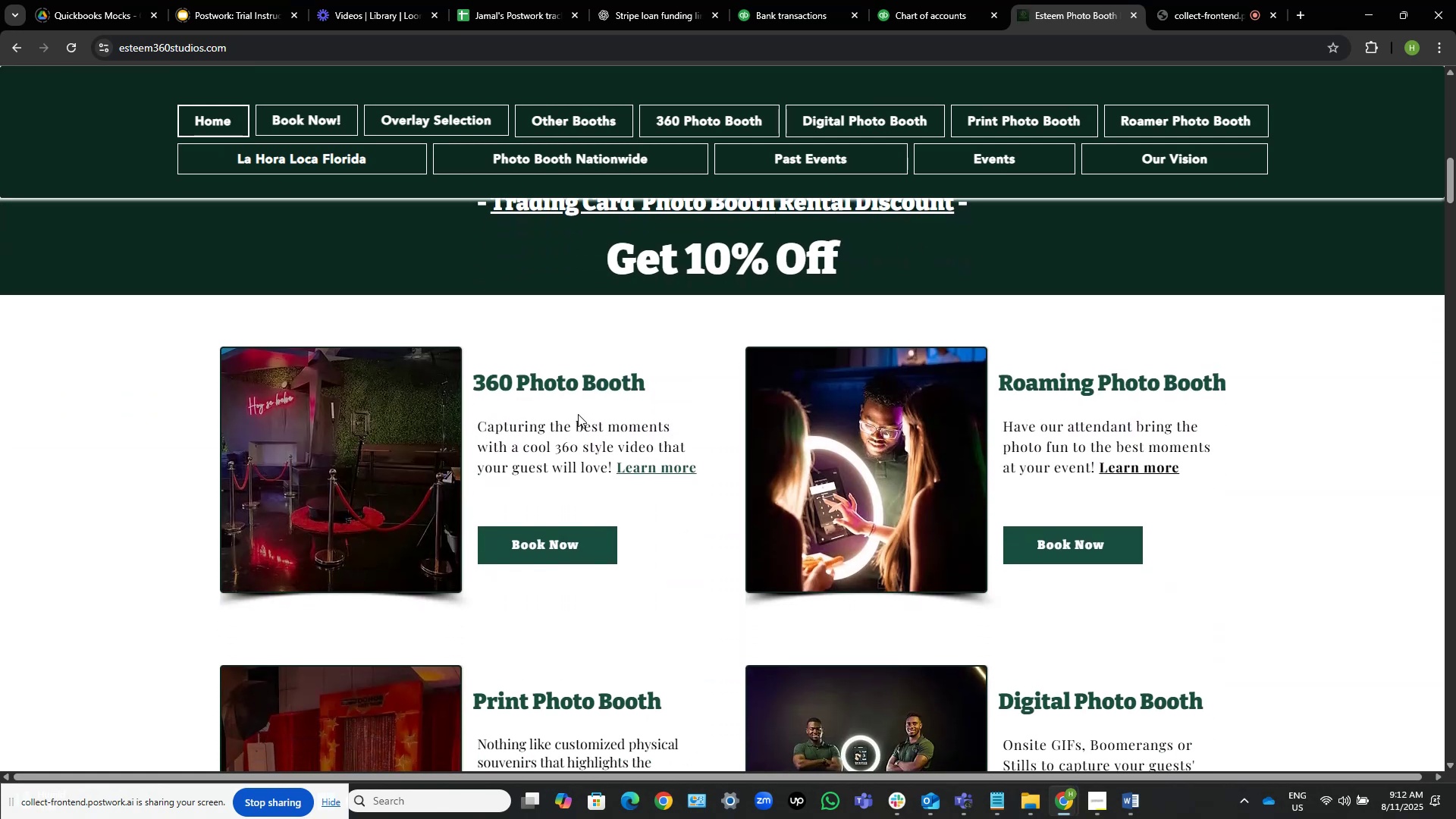 
wait(11.49)
 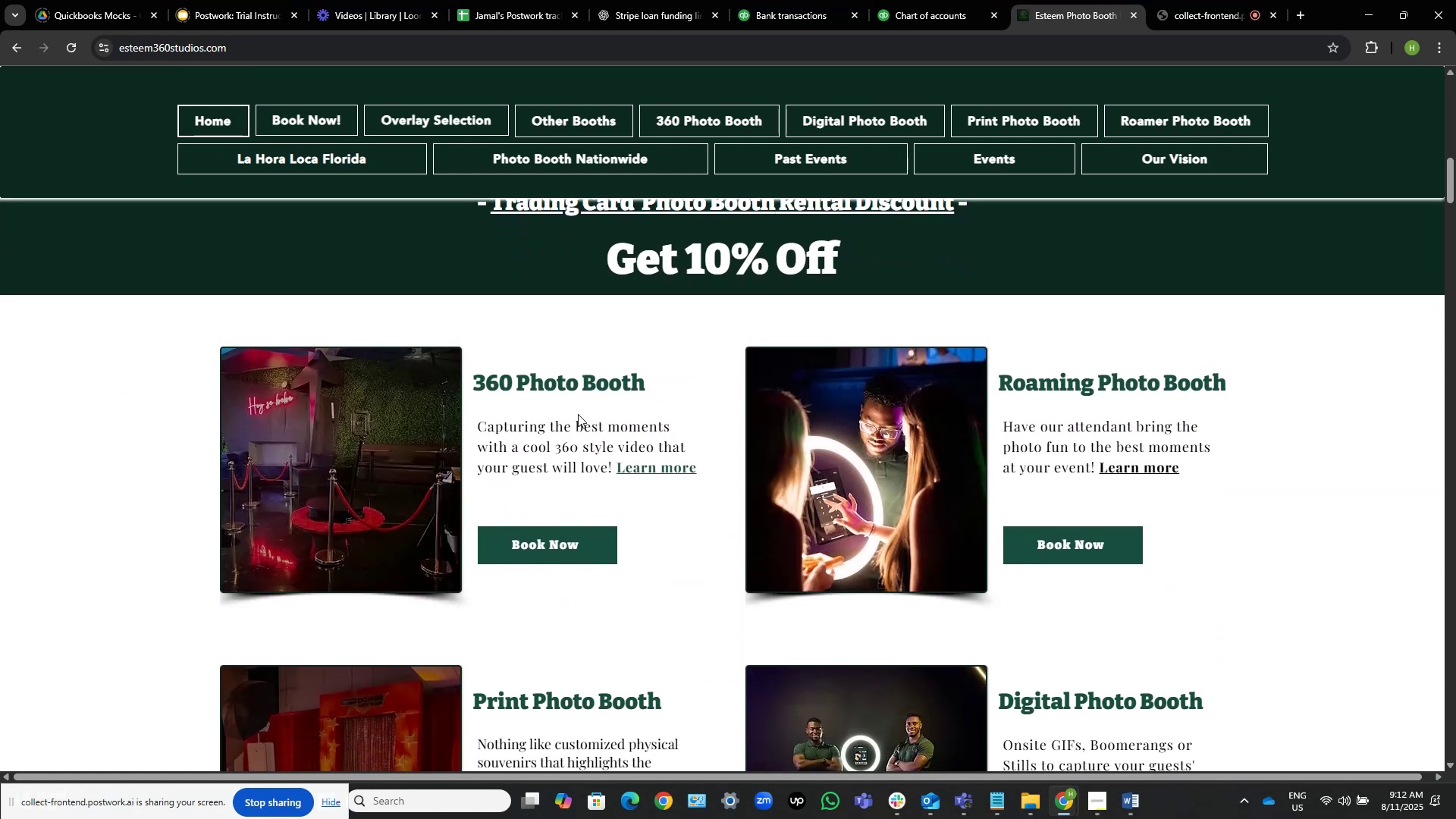 
scroll: coordinate [578, 414], scroll_direction: down, amount: 2.0
 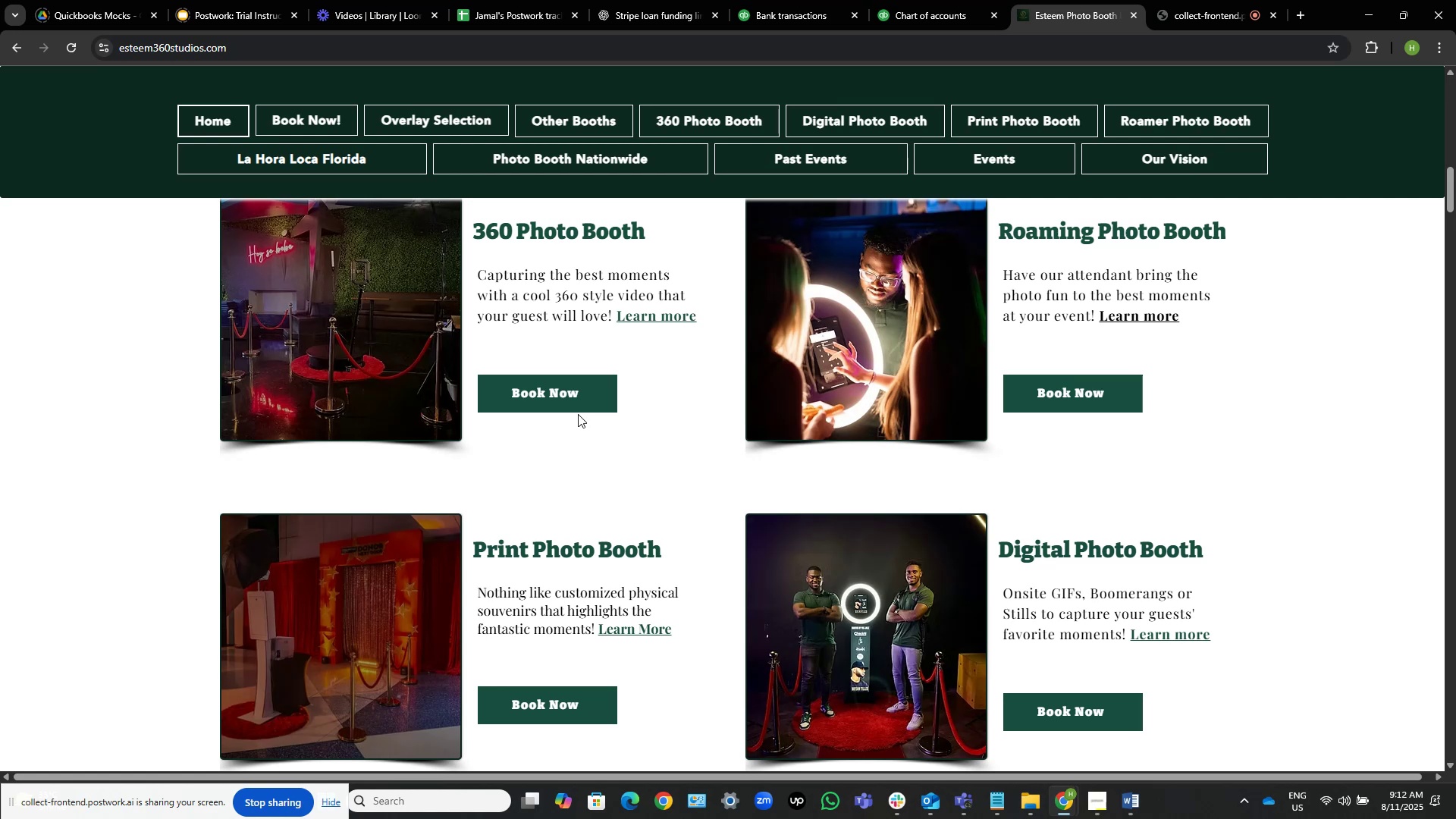 
wait(33.14)
 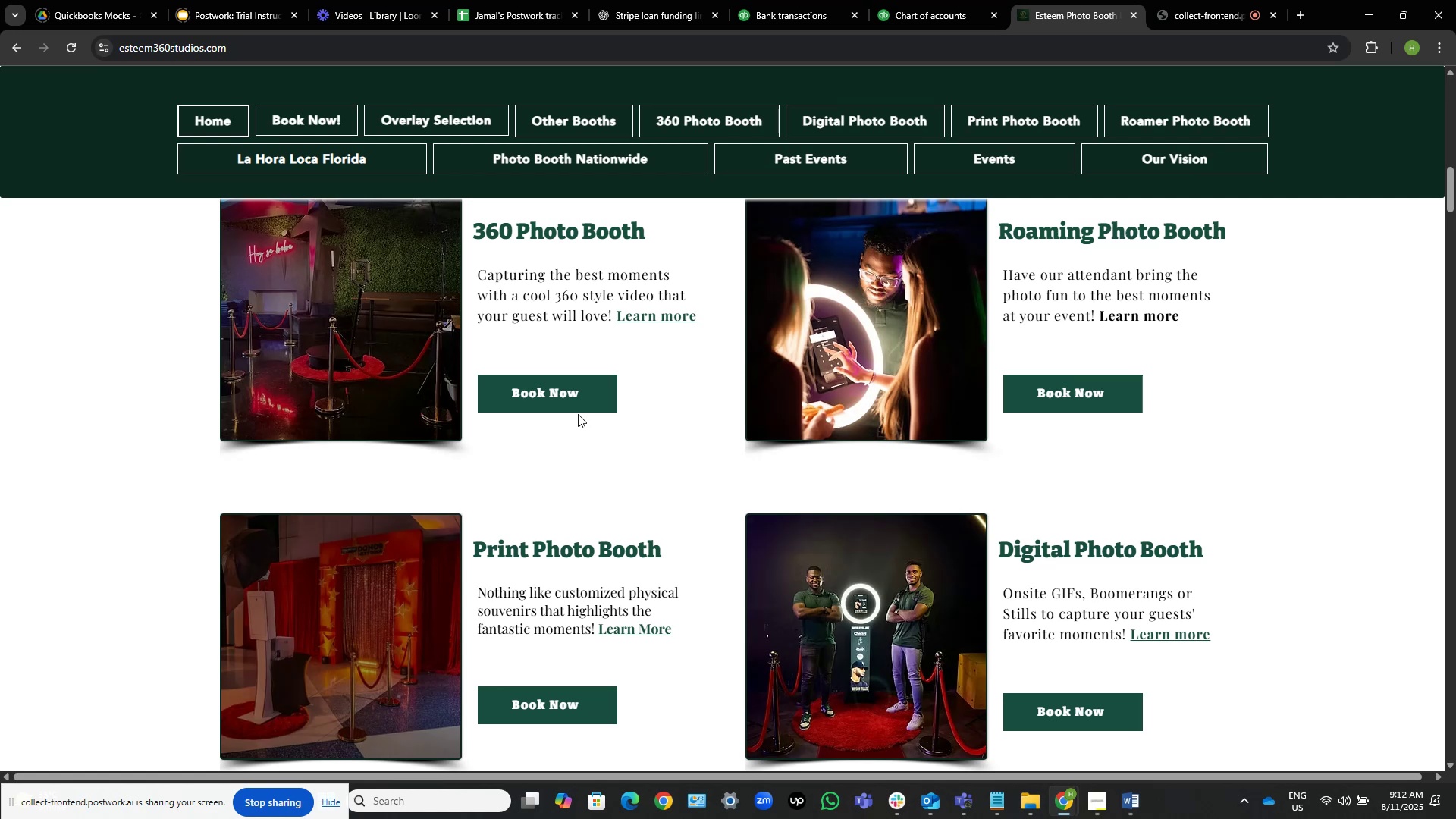 
left_click([786, 0])
 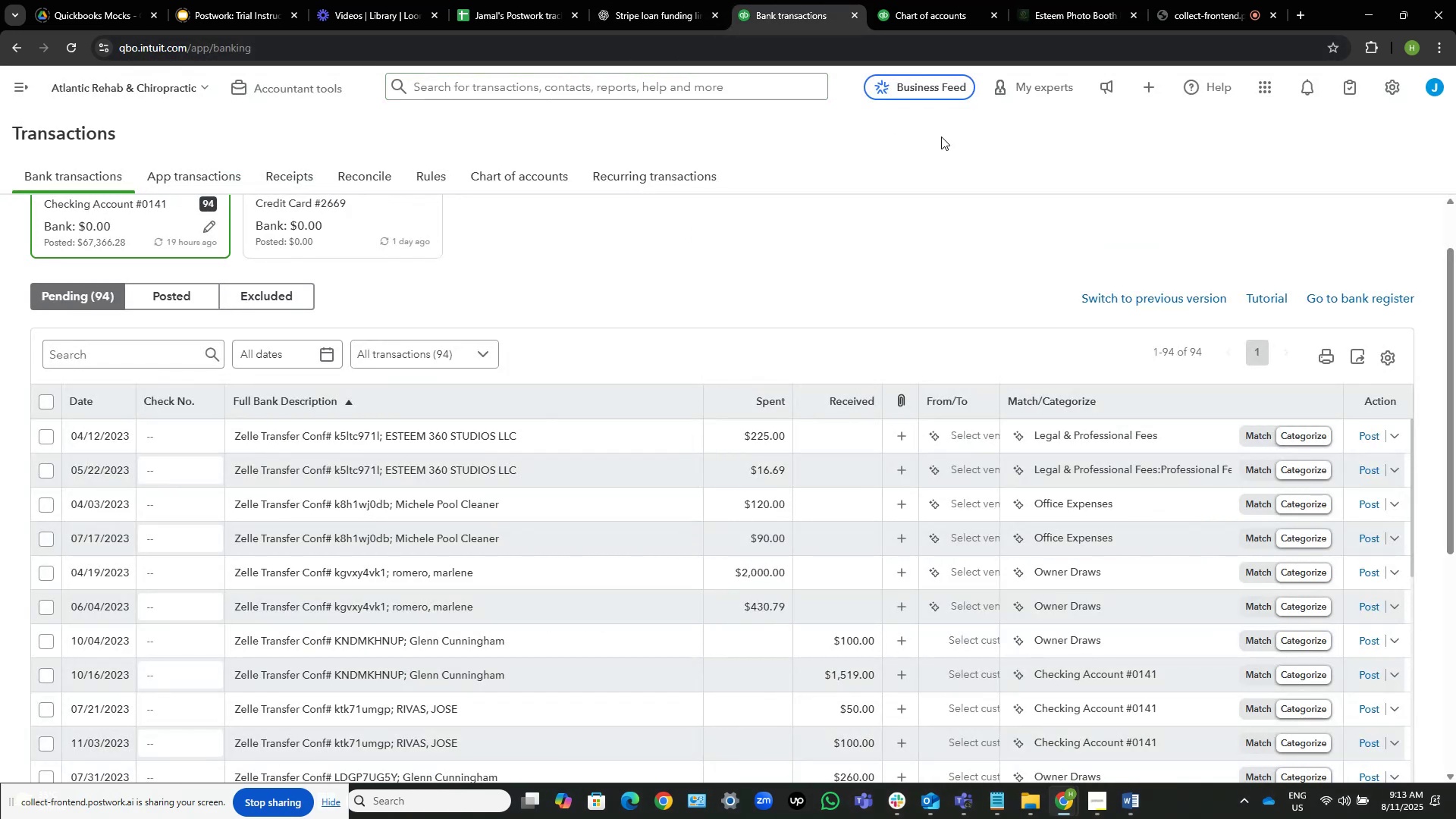 
mouse_move([1004, 20])
 